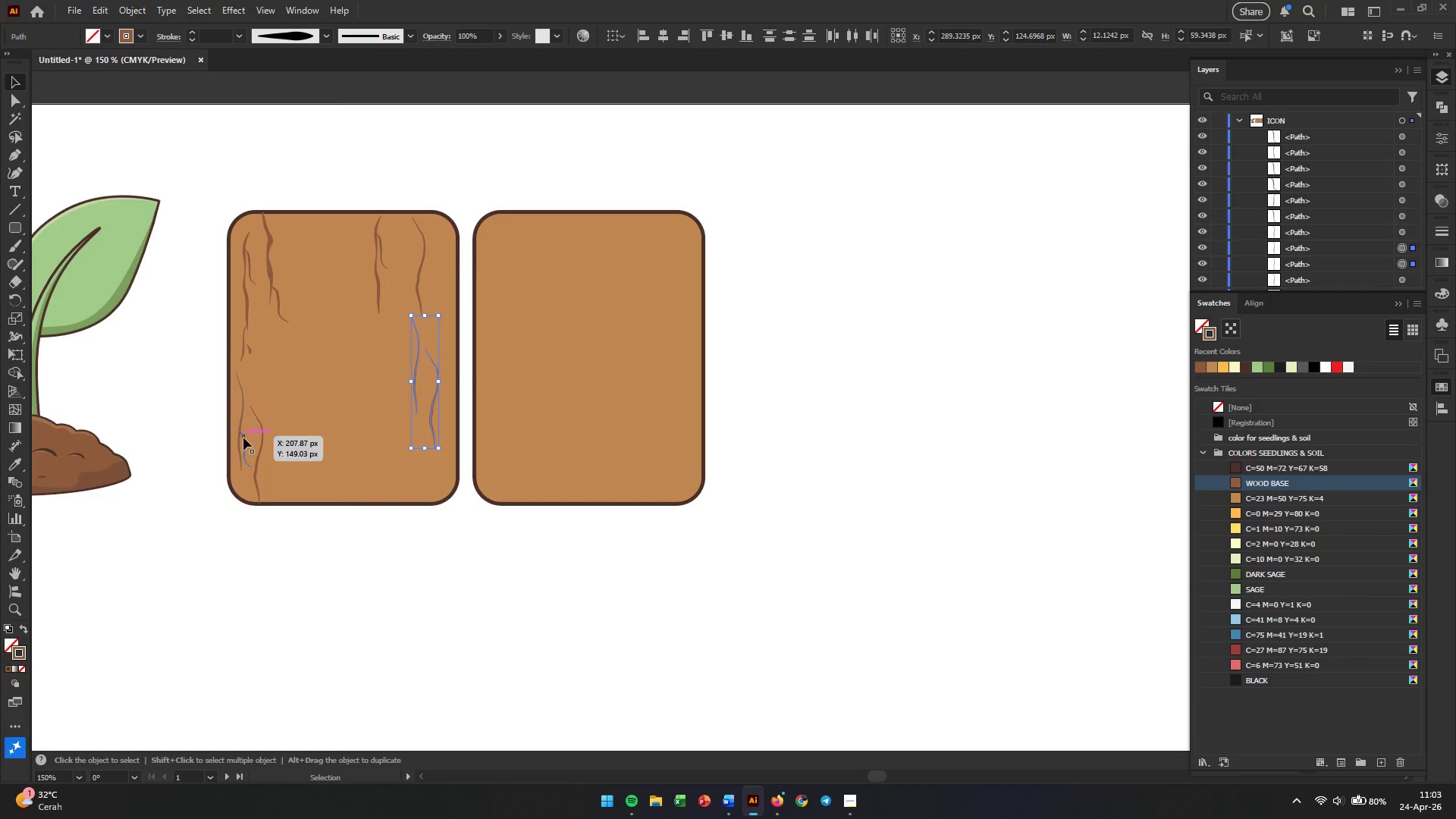 
left_click_drag(start_coordinate=[243, 438], to_coordinate=[420, 410])
 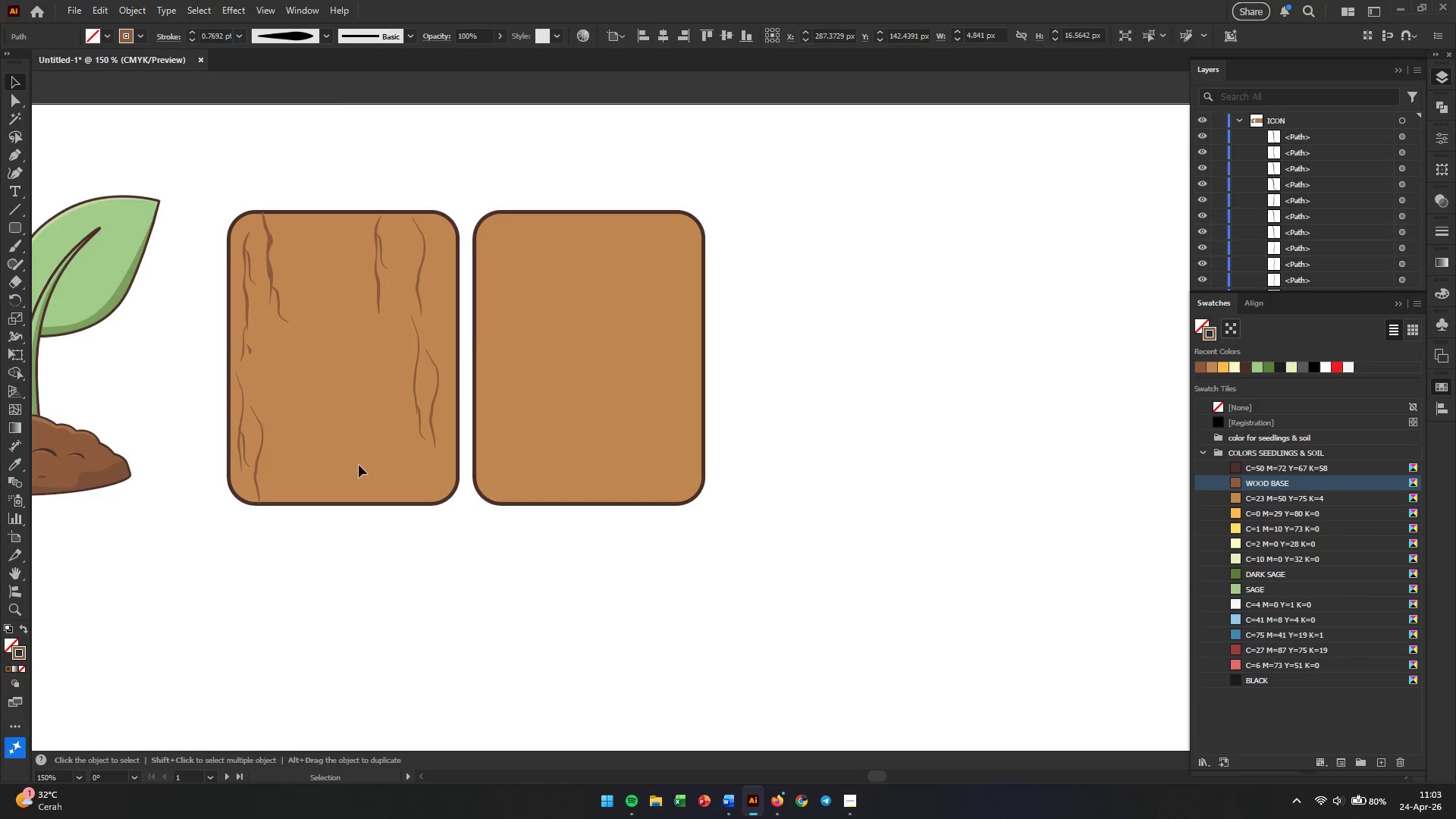 
hold_key(key=AltLeft, duration=3.52)
 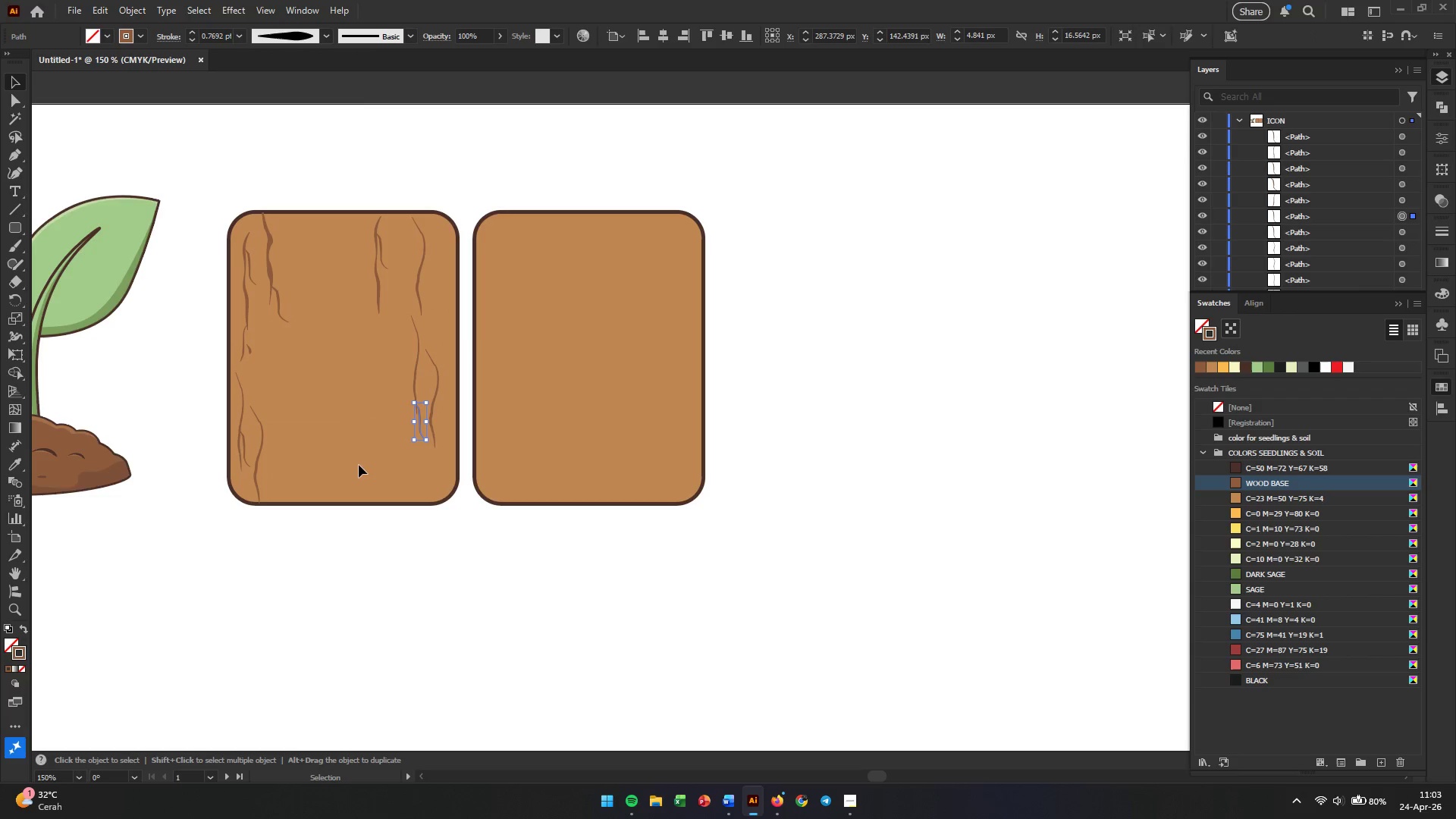 
left_click([359, 465])
 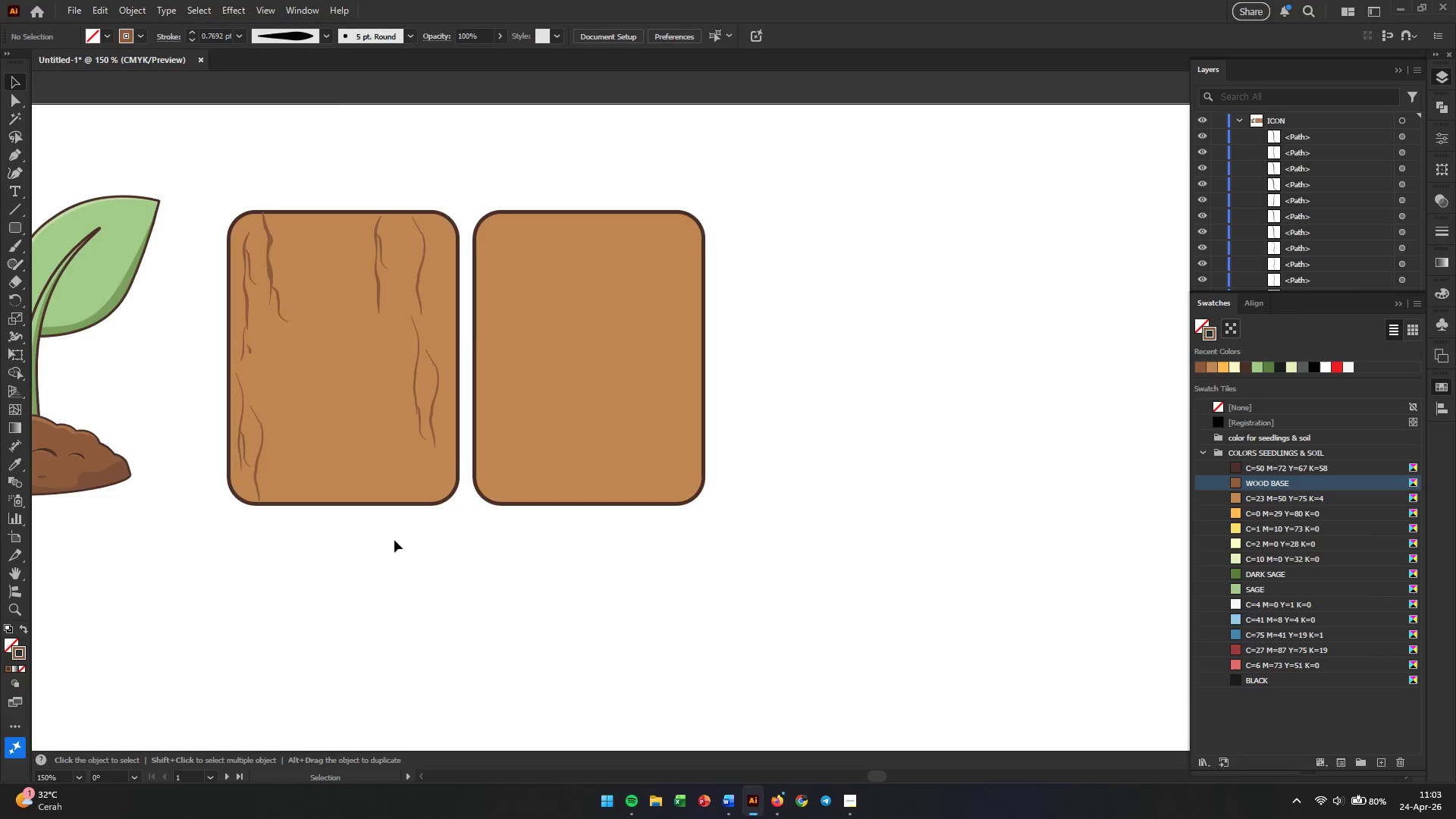 
left_click([400, 550])
 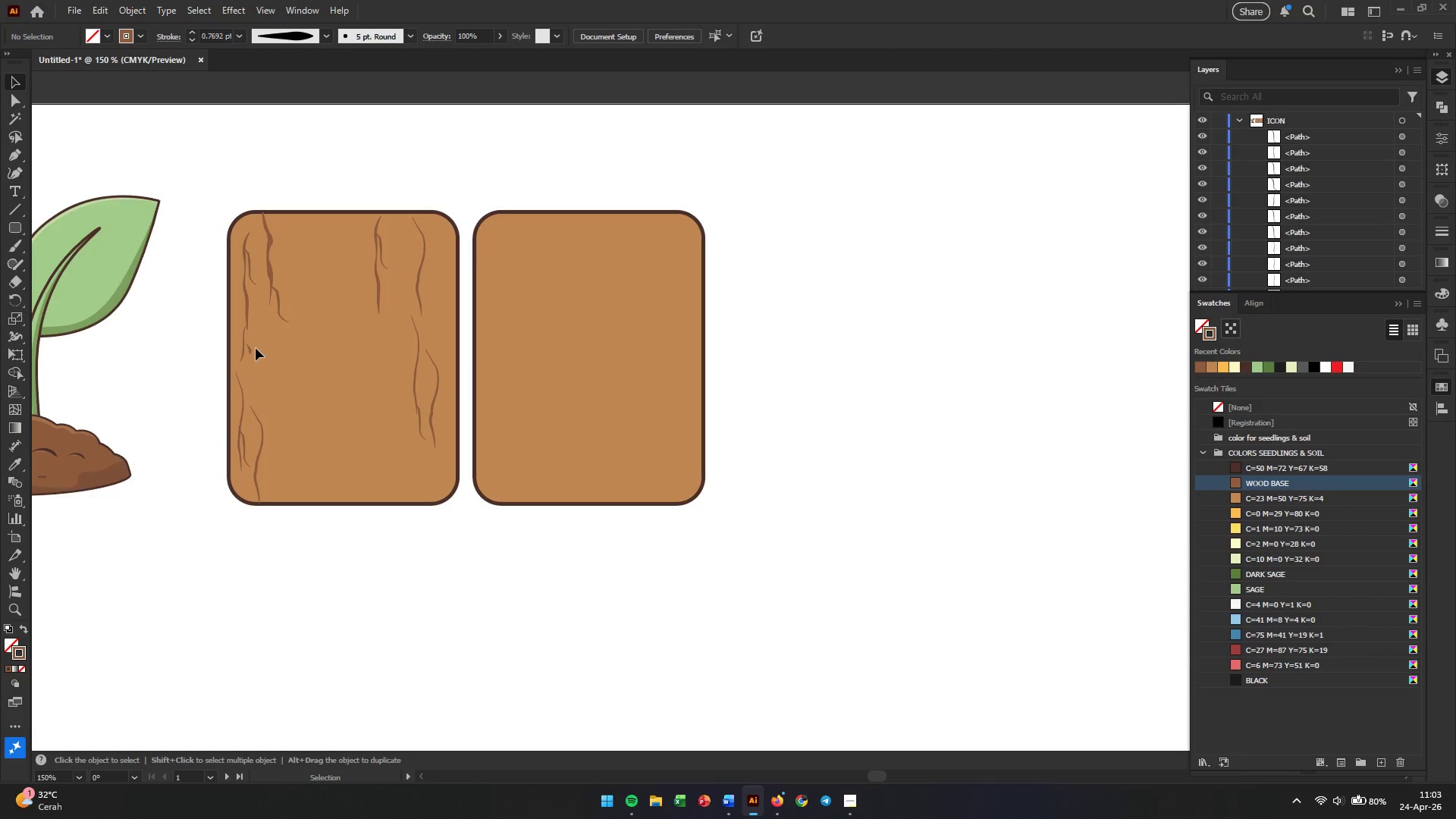 
left_click_drag(start_coordinate=[251, 348], to_coordinate=[420, 477])
 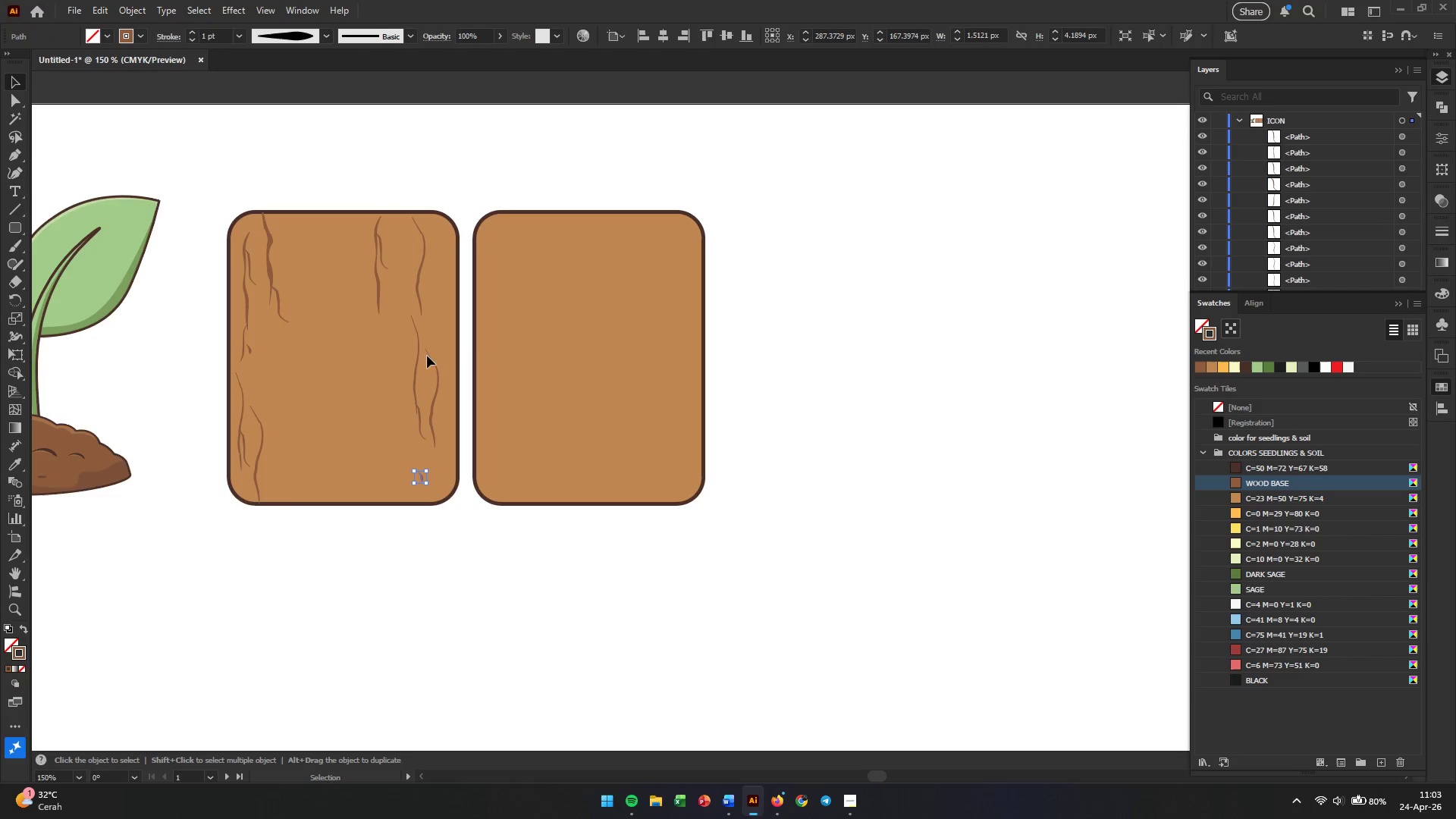 
hold_key(key=AltLeft, duration=1.36)
 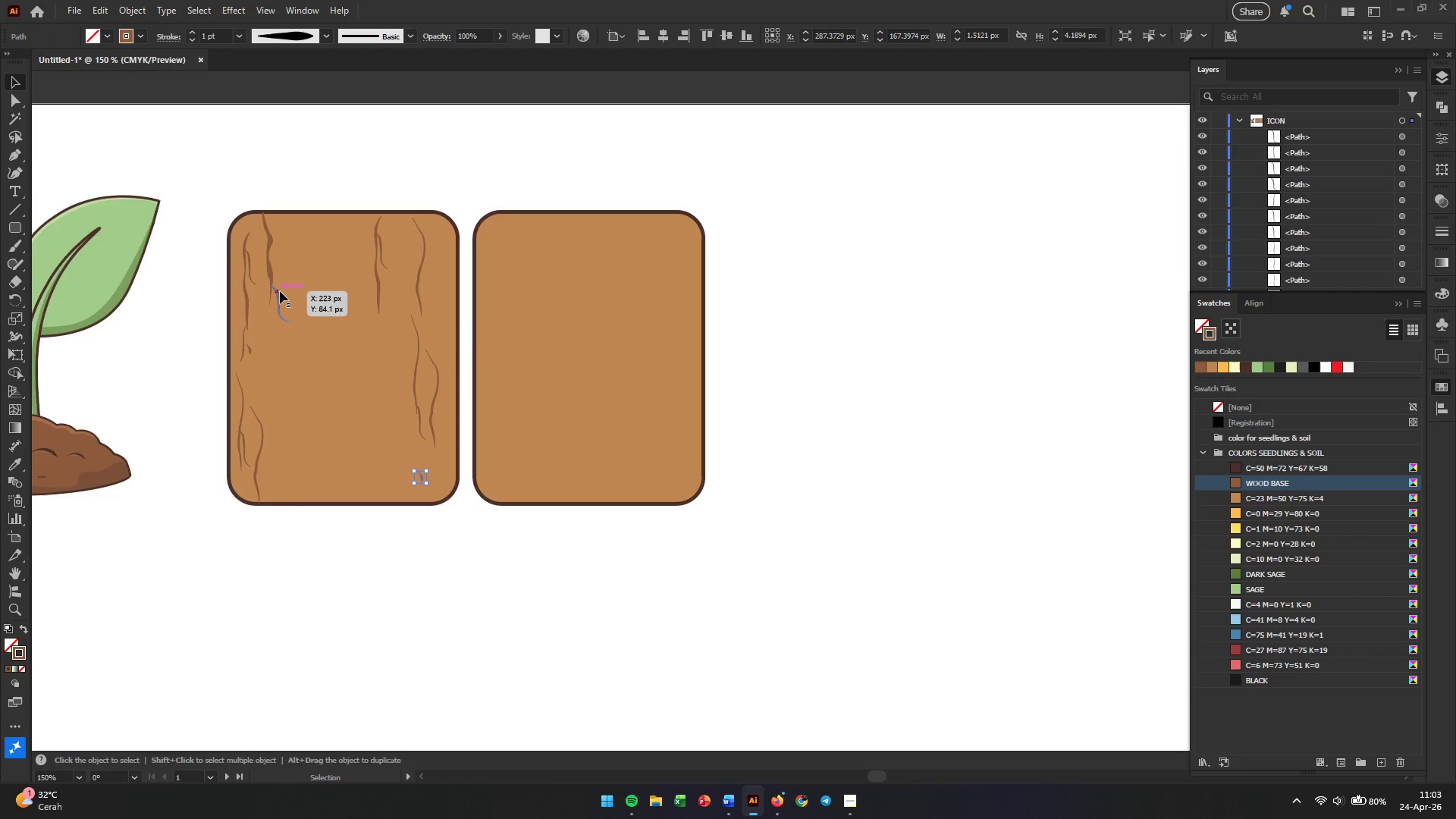 
left_click_drag(start_coordinate=[279, 301], to_coordinate=[425, 298])
 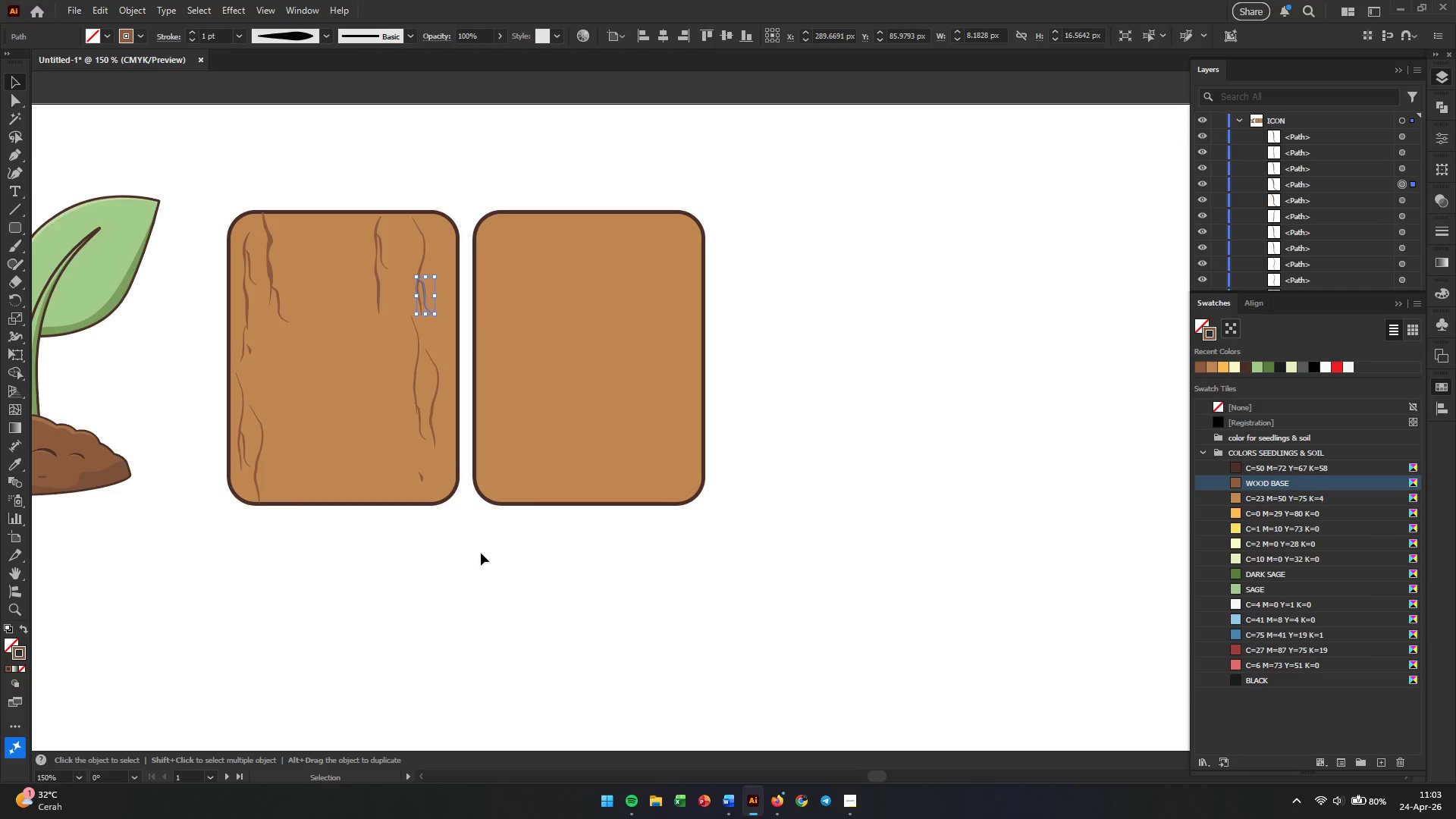 
hold_key(key=AltLeft, duration=1.36)
 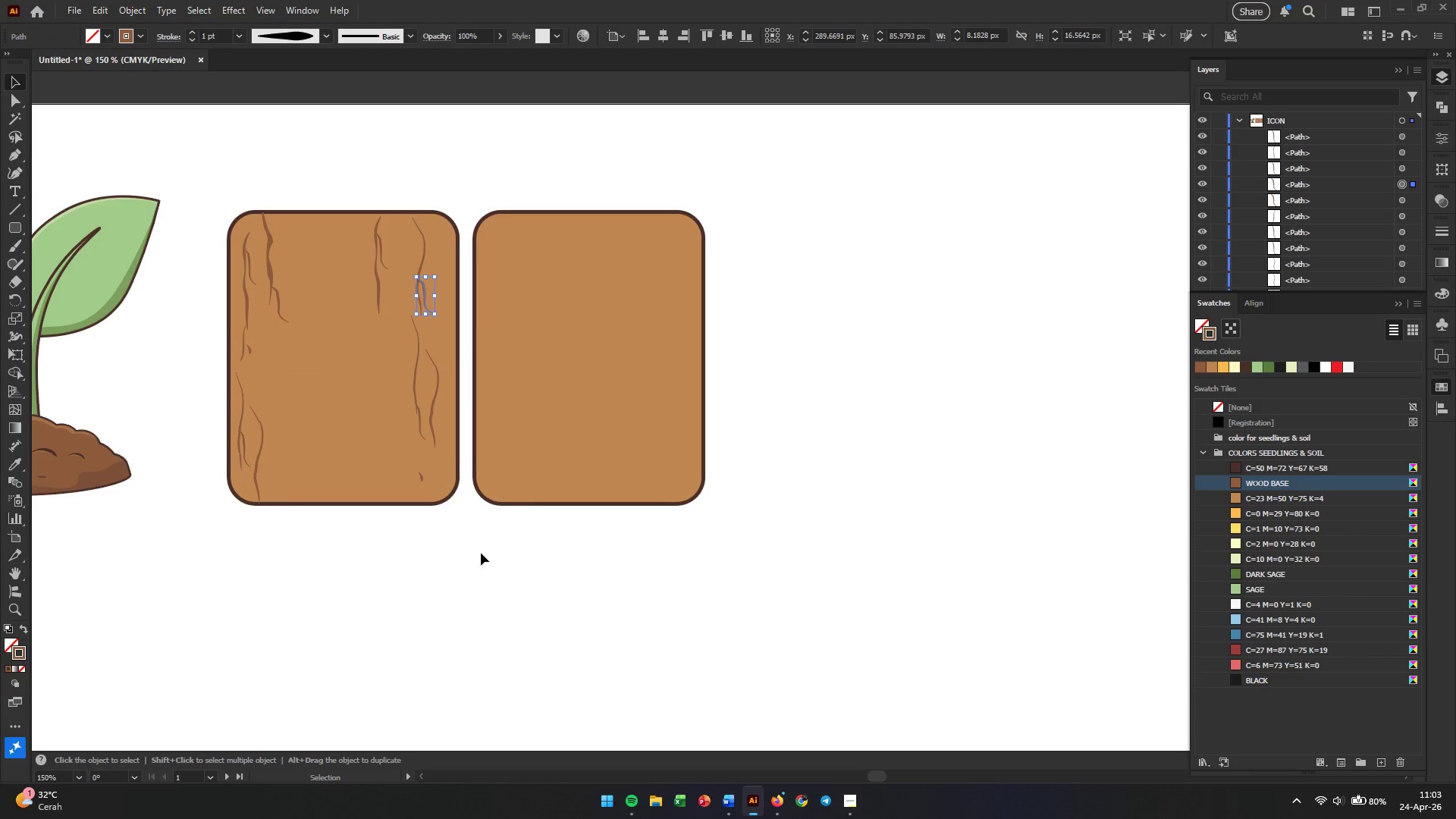 
left_click([481, 557])
 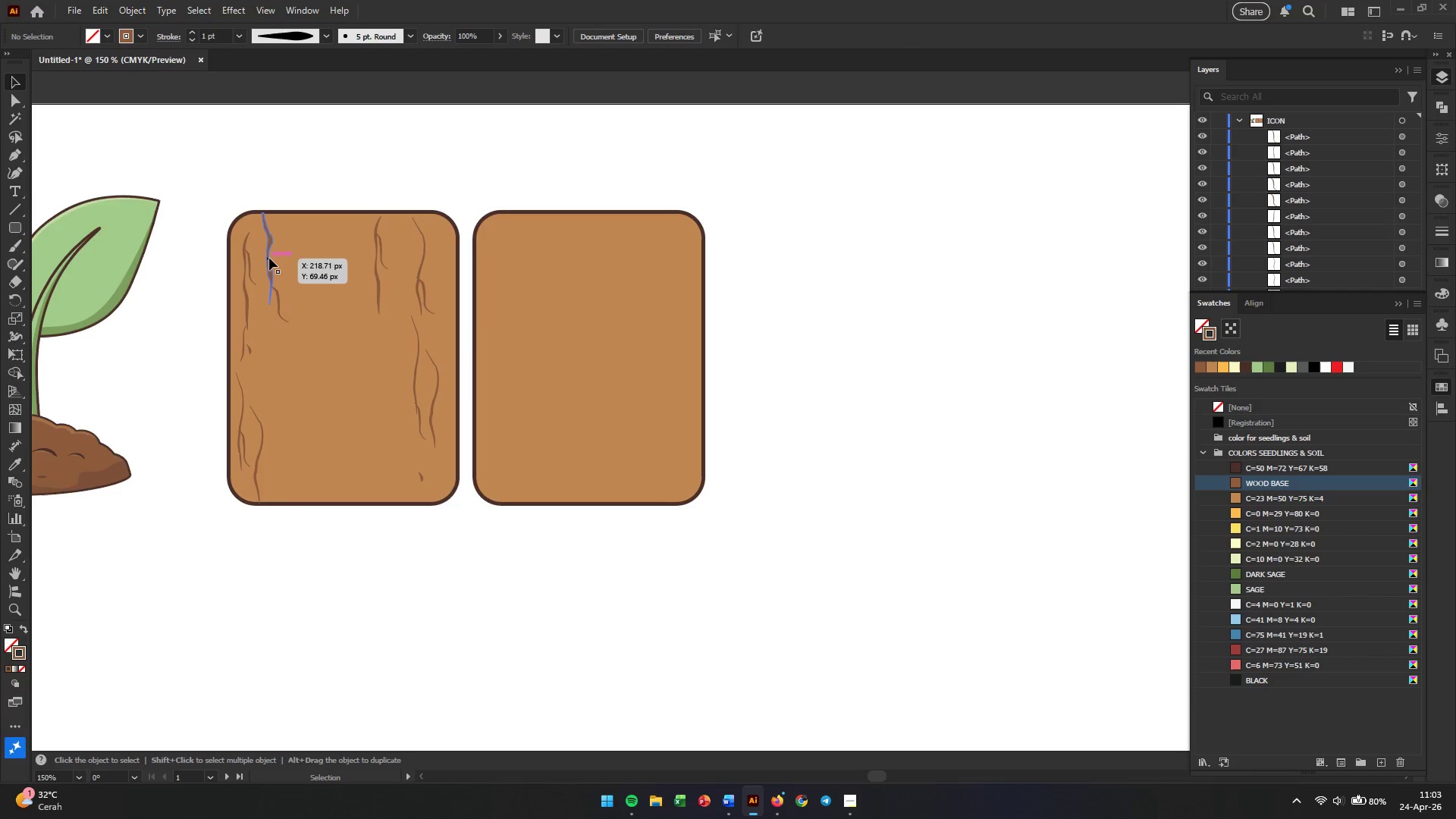 
left_click_drag(start_coordinate=[269, 258], to_coordinate=[411, 461])
 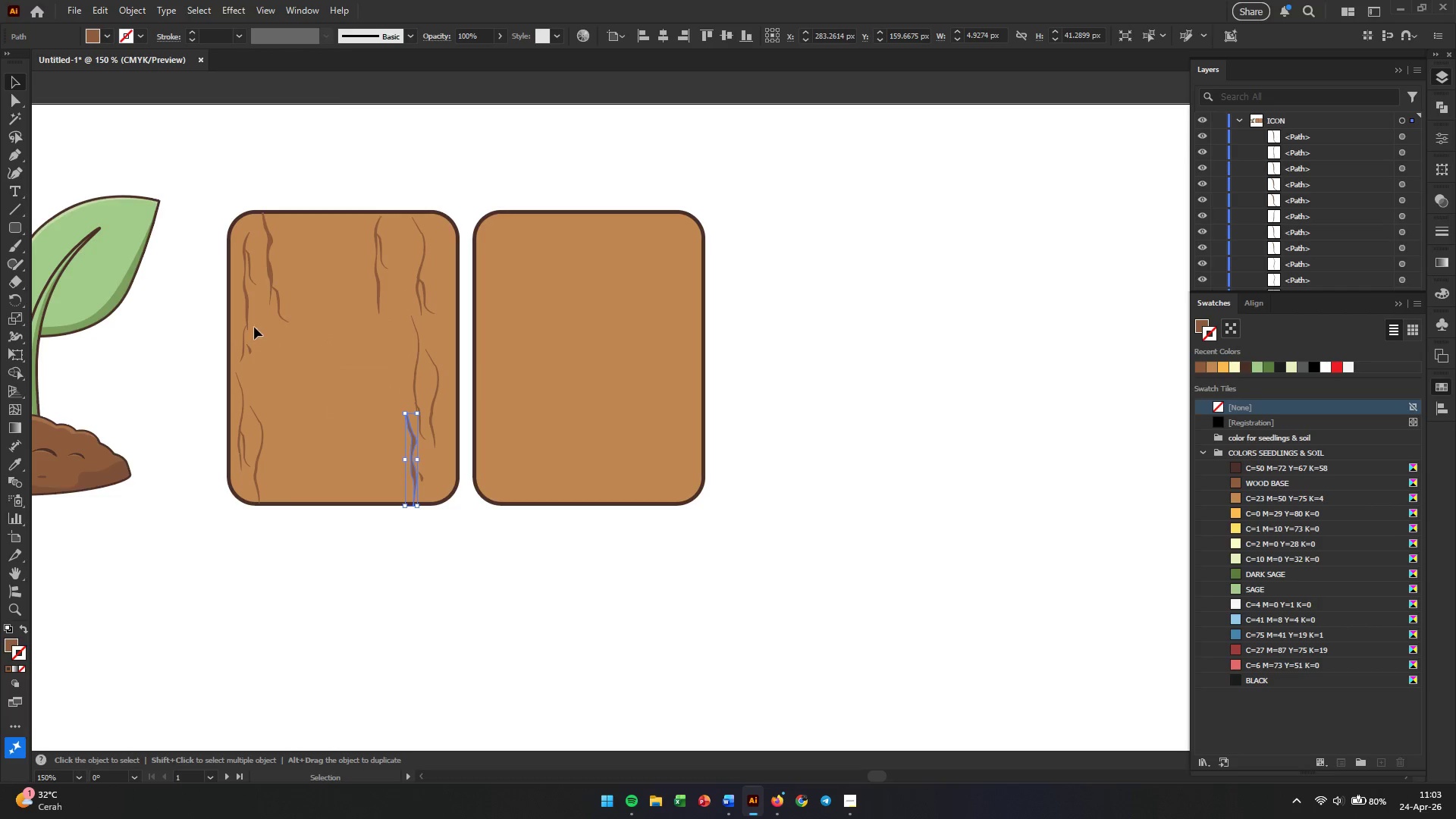 
hold_key(key=AltLeft, duration=3.47)
 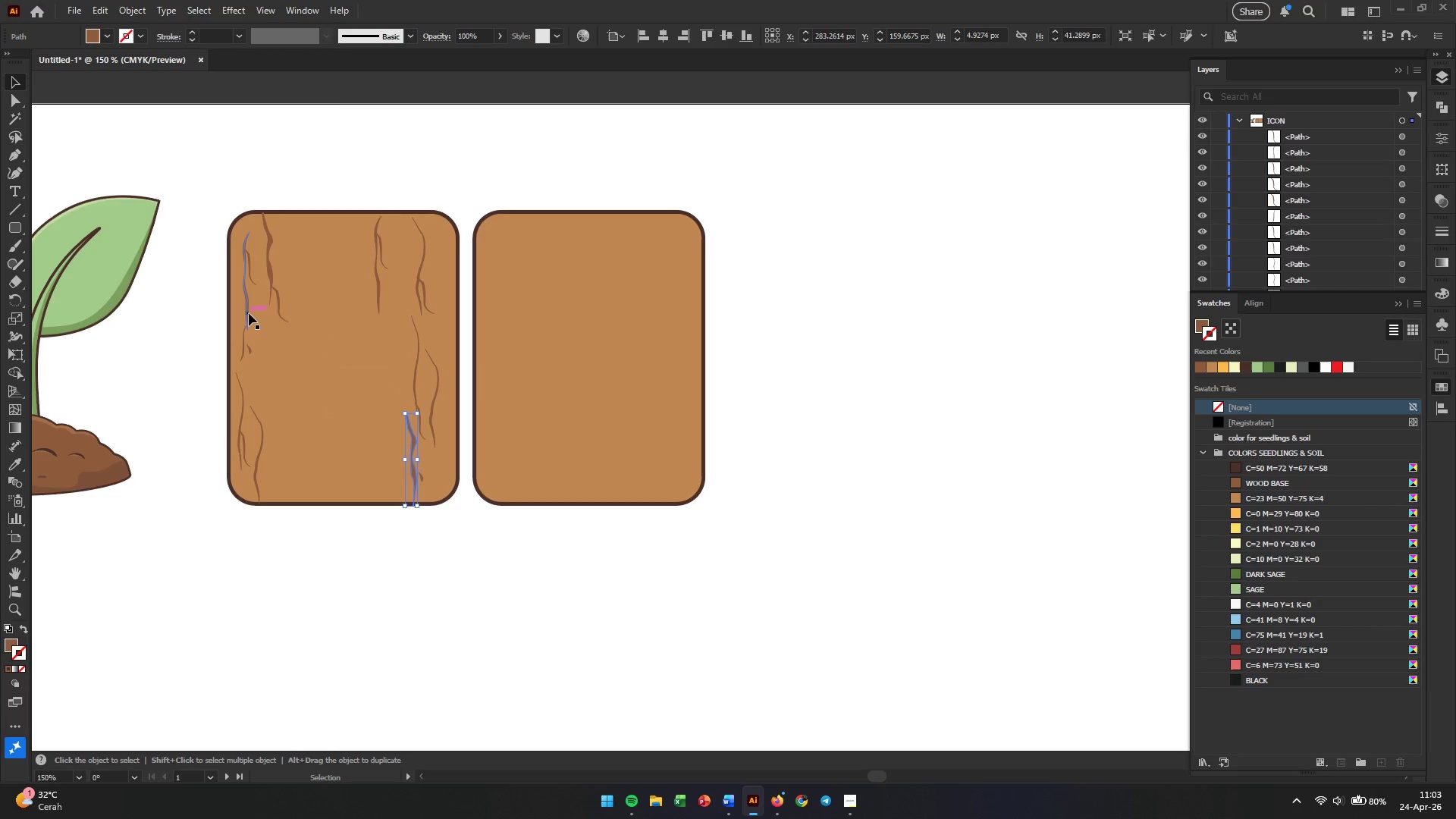 
left_click_drag(start_coordinate=[249, 313], to_coordinate=[447, 334])
 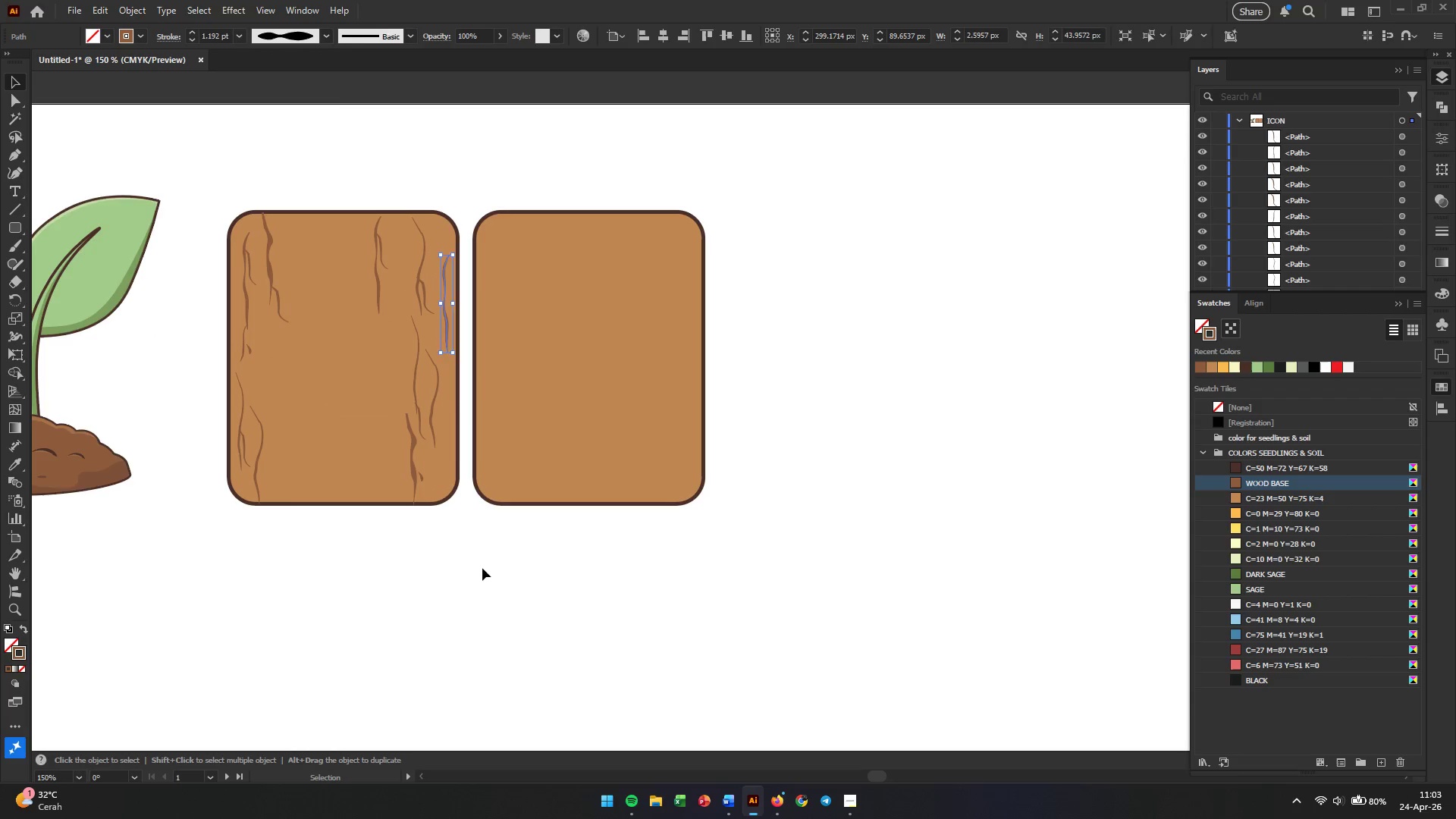 
hold_key(key=AltLeft, duration=2.92)
 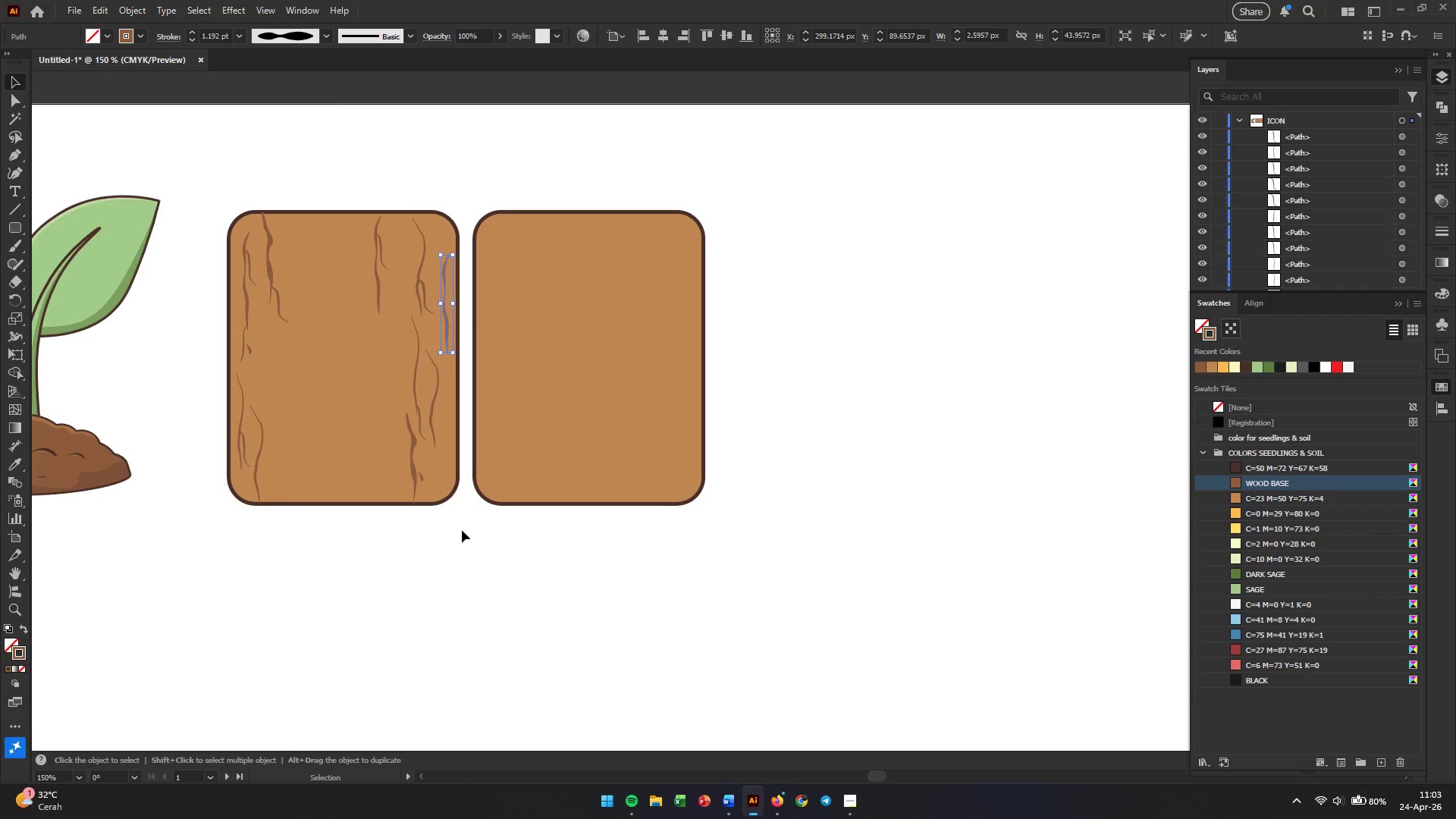 
left_click([482, 568])
 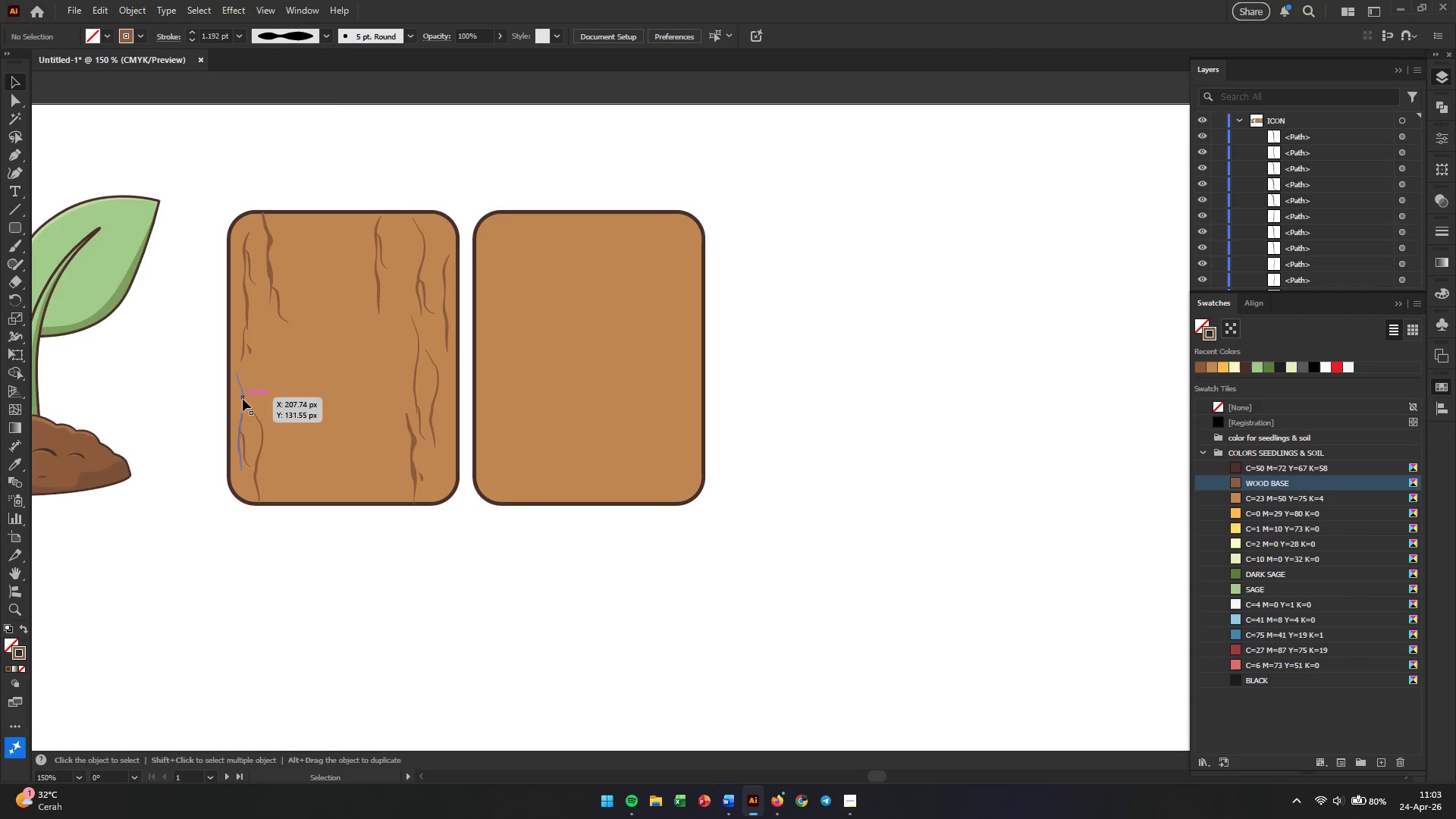 
wait(5.14)
 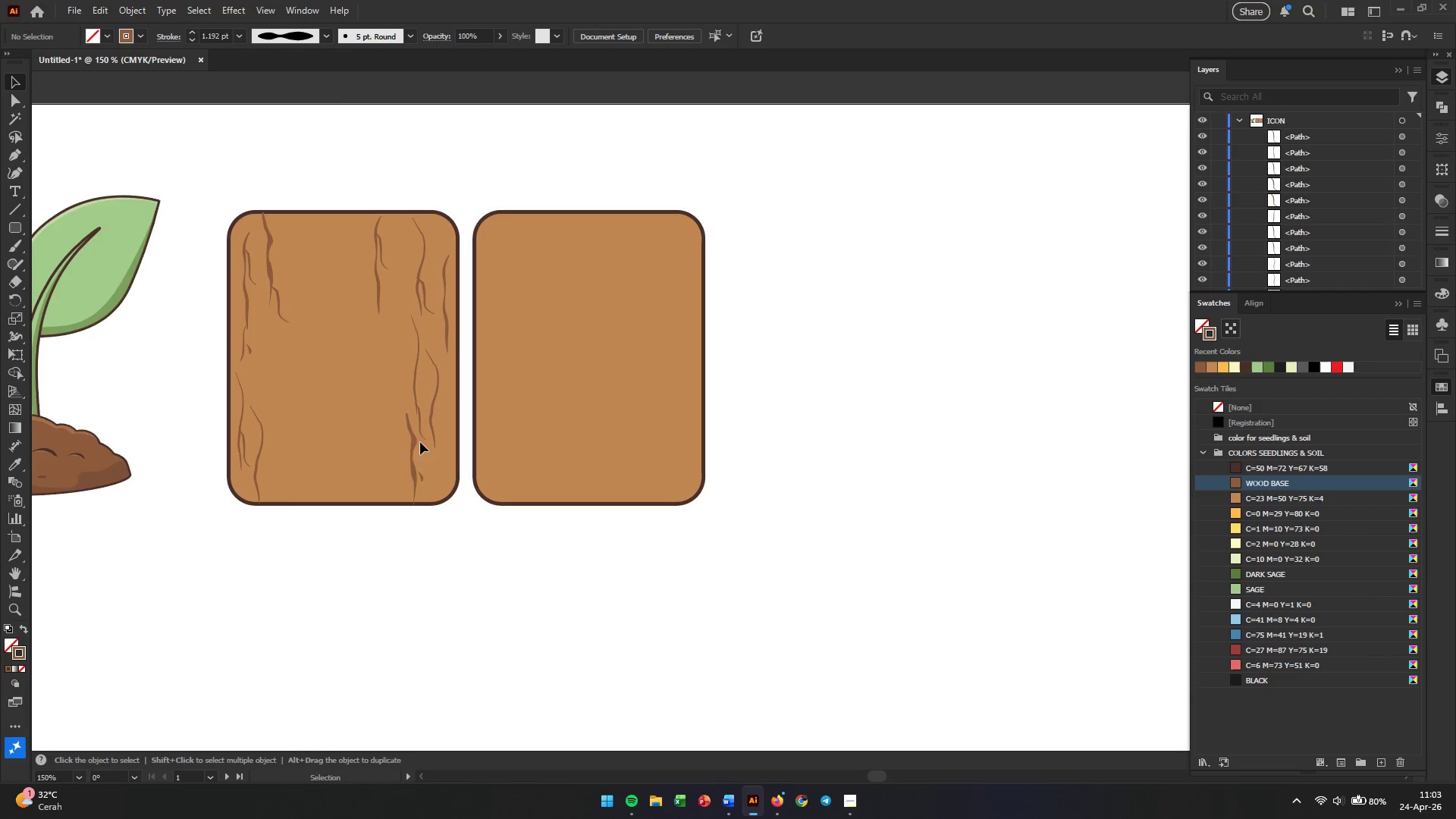 
hold_key(key=AltLeft, duration=1.23)
left_click_drag(start_coordinate=[243, 399], to_coordinate=[295, 428])
 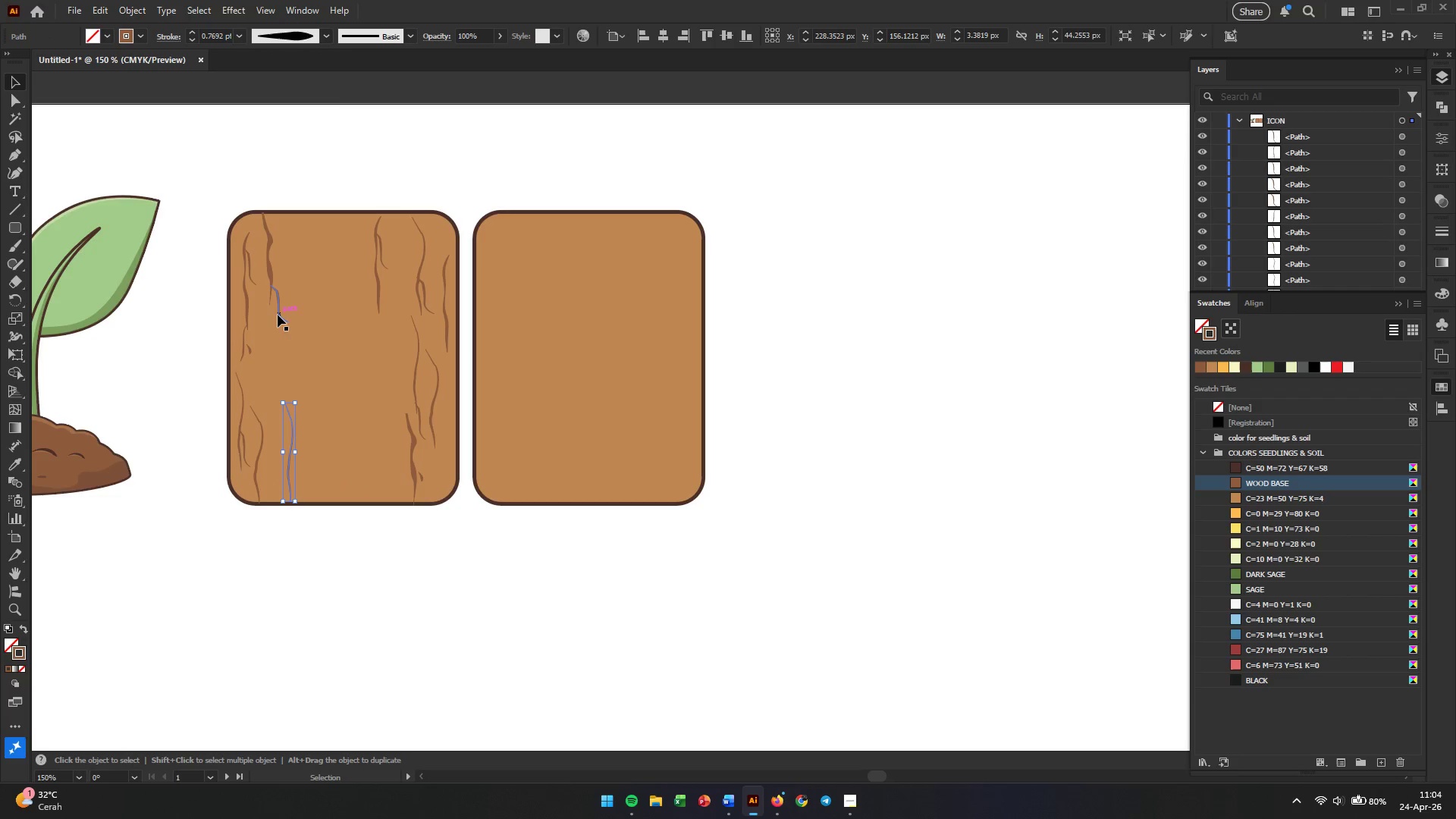 
left_click_drag(start_coordinate=[282, 313], to_coordinate=[317, 244])
 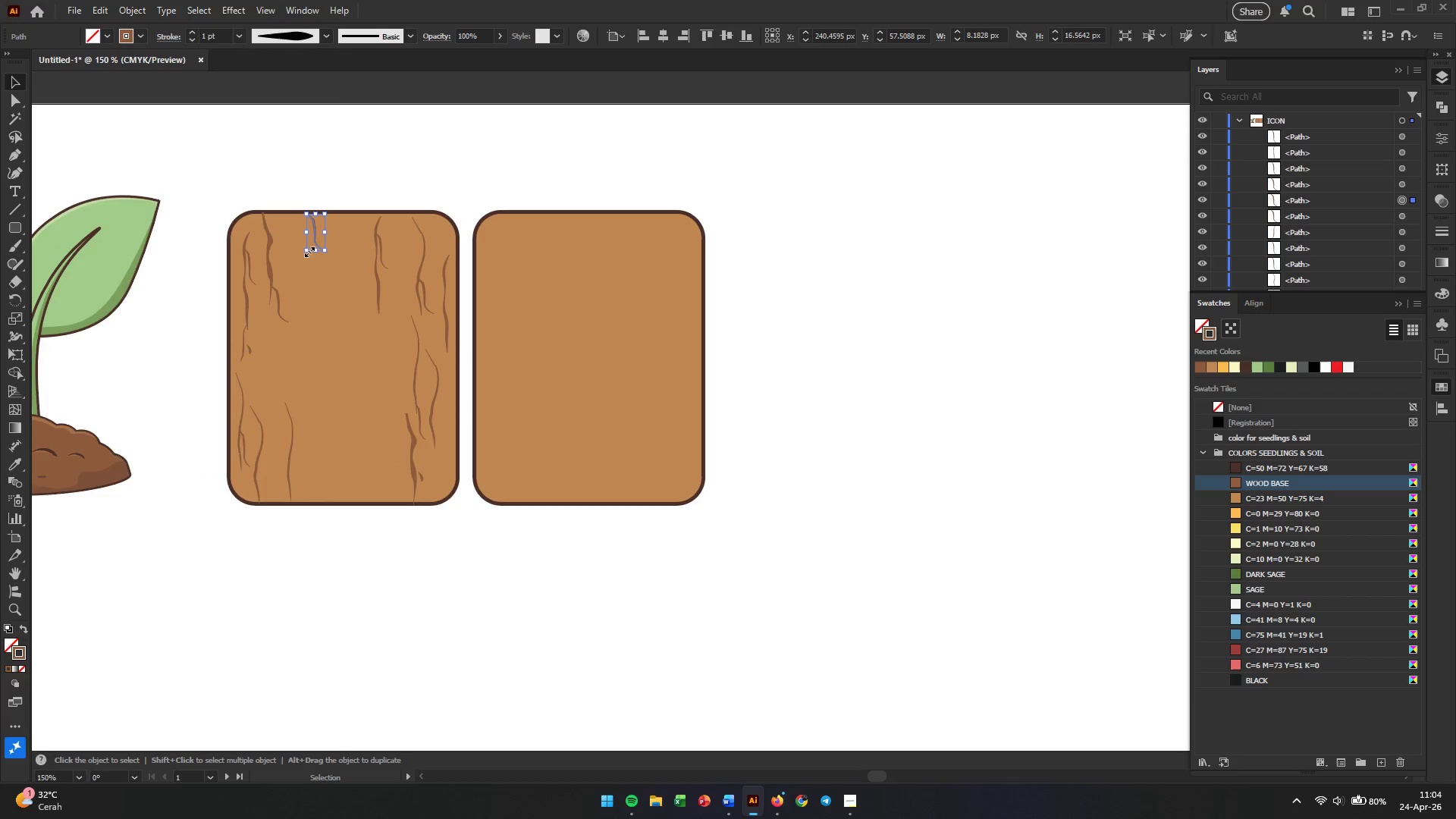 
hold_key(key=AltLeft, duration=3.66)
 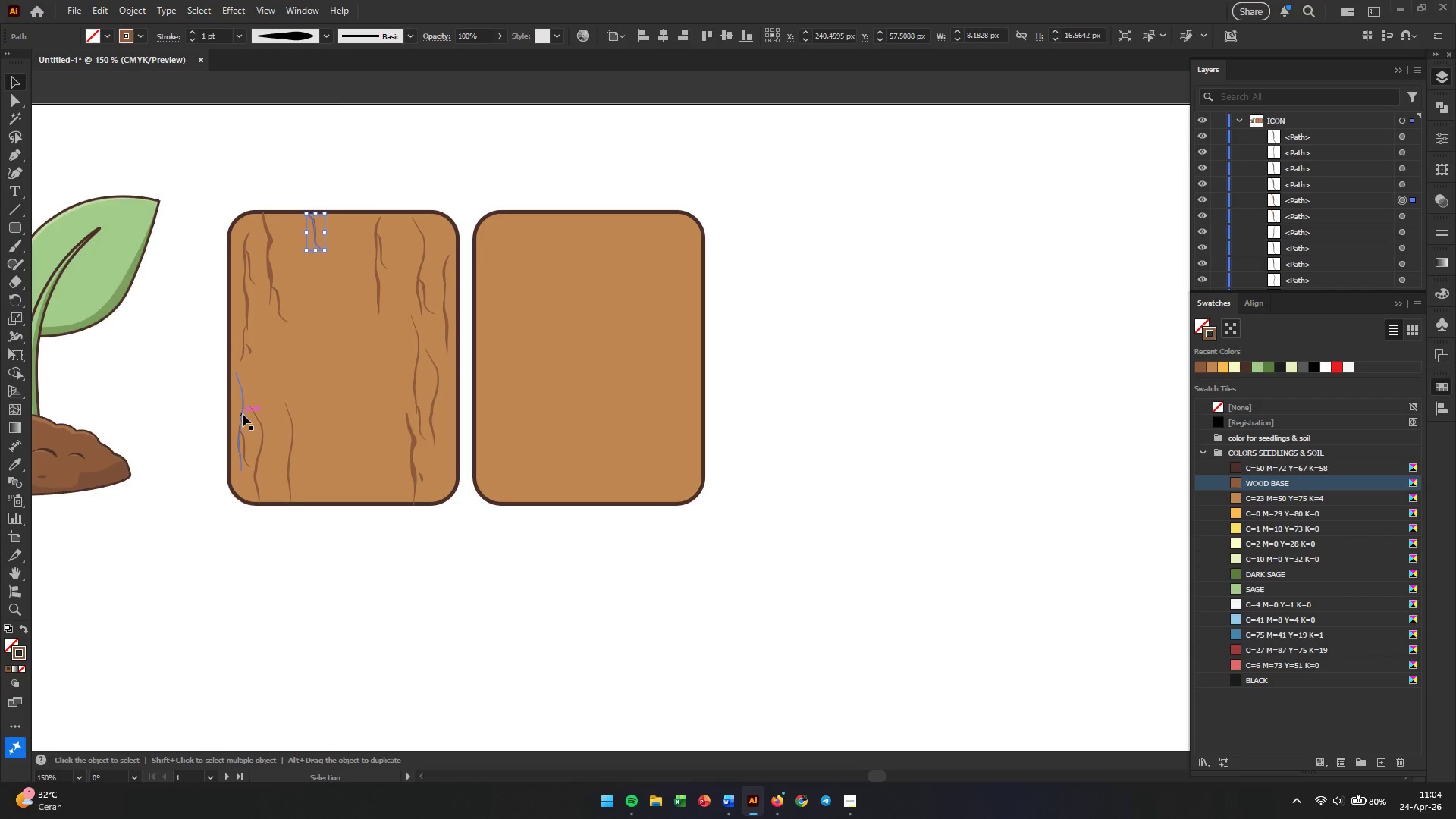 
left_click_drag(start_coordinate=[246, 337], to_coordinate=[325, 480])
 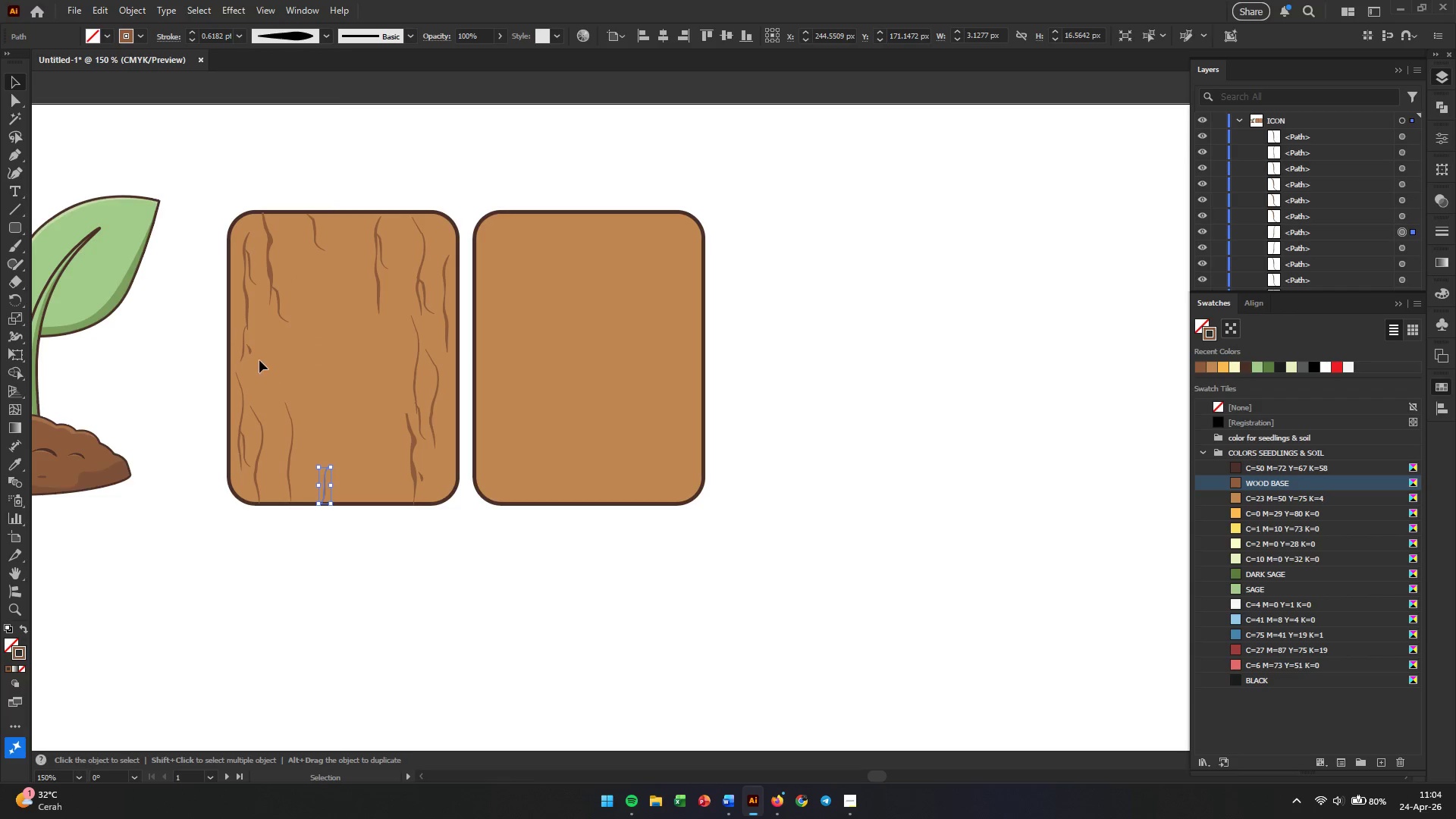 
hold_key(key=AltLeft, duration=1.12)
 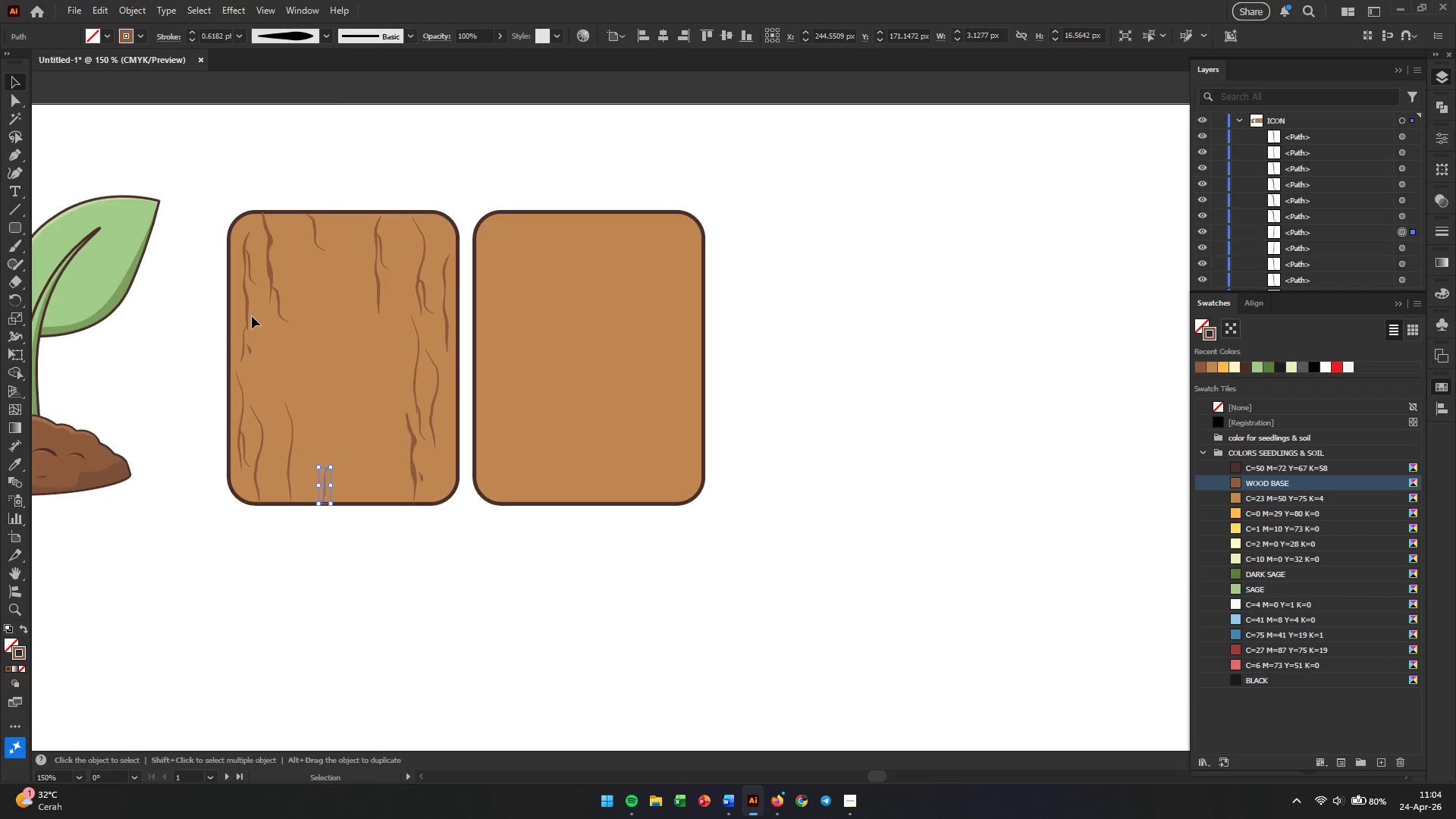 
hold_key(key=AltLeft, duration=1.64)
left_click_drag(start_coordinate=[249, 316], to_coordinate=[359, 491])
 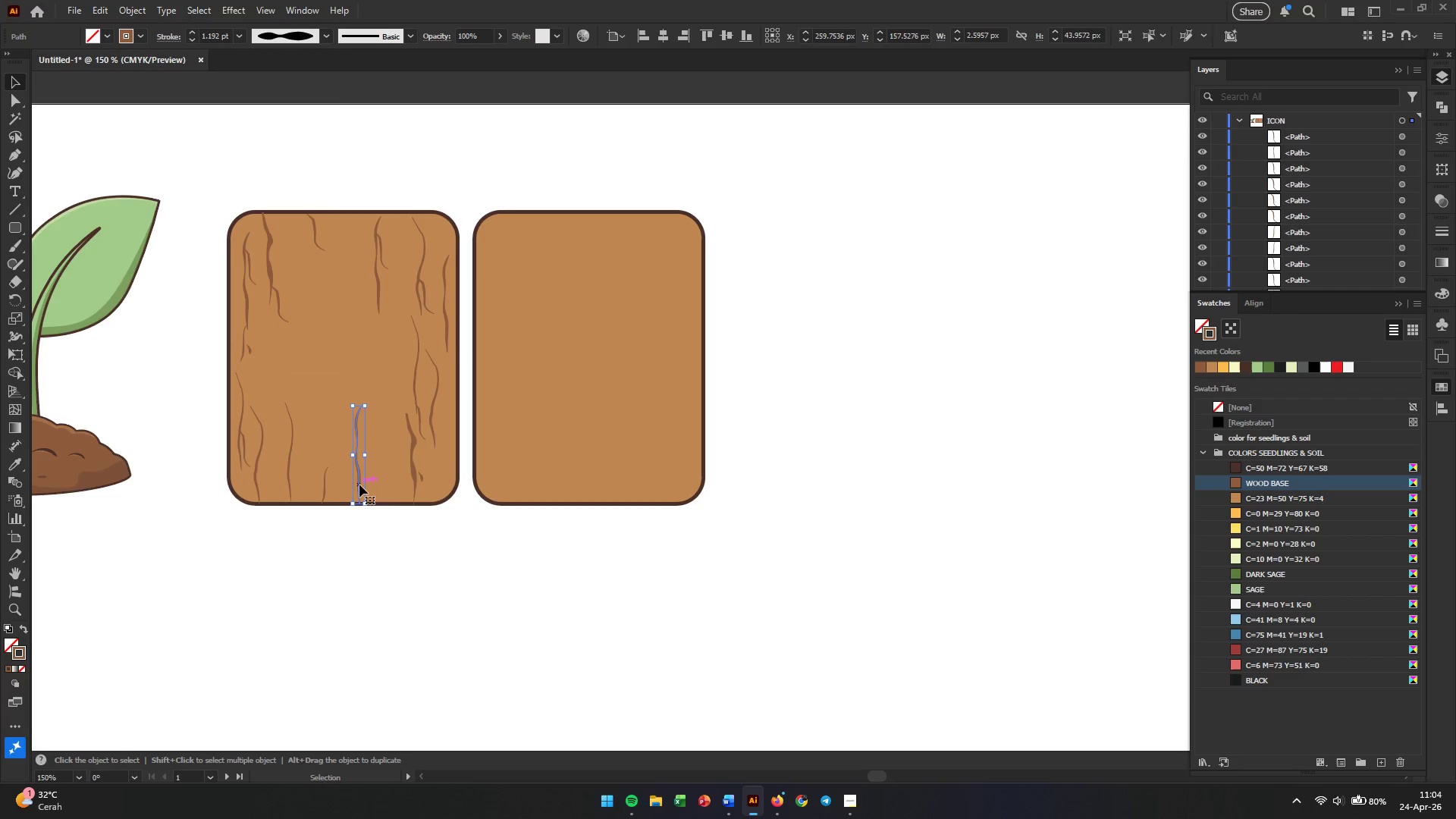 
left_click([434, 563])
 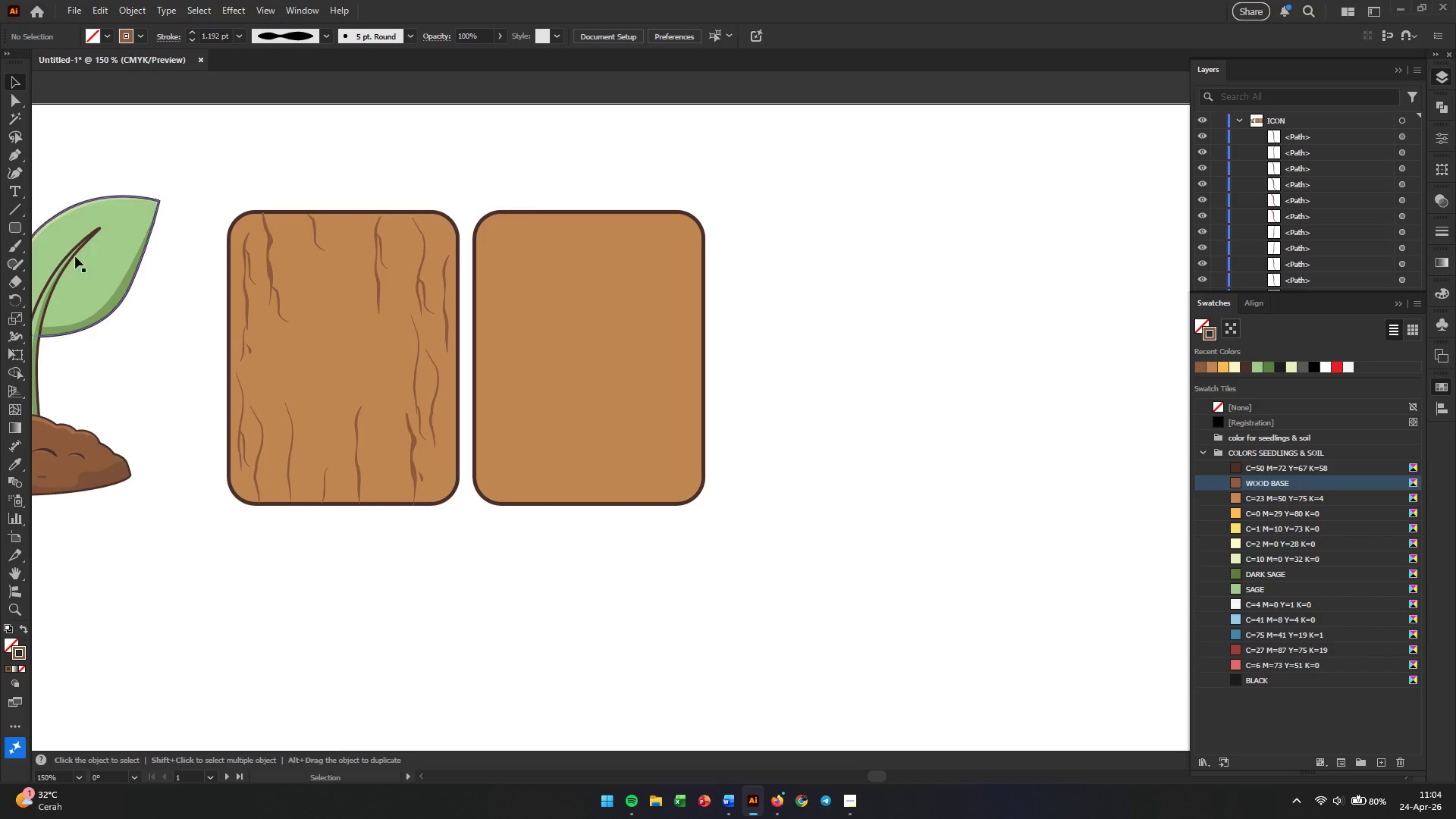 
left_click([19, 202])
 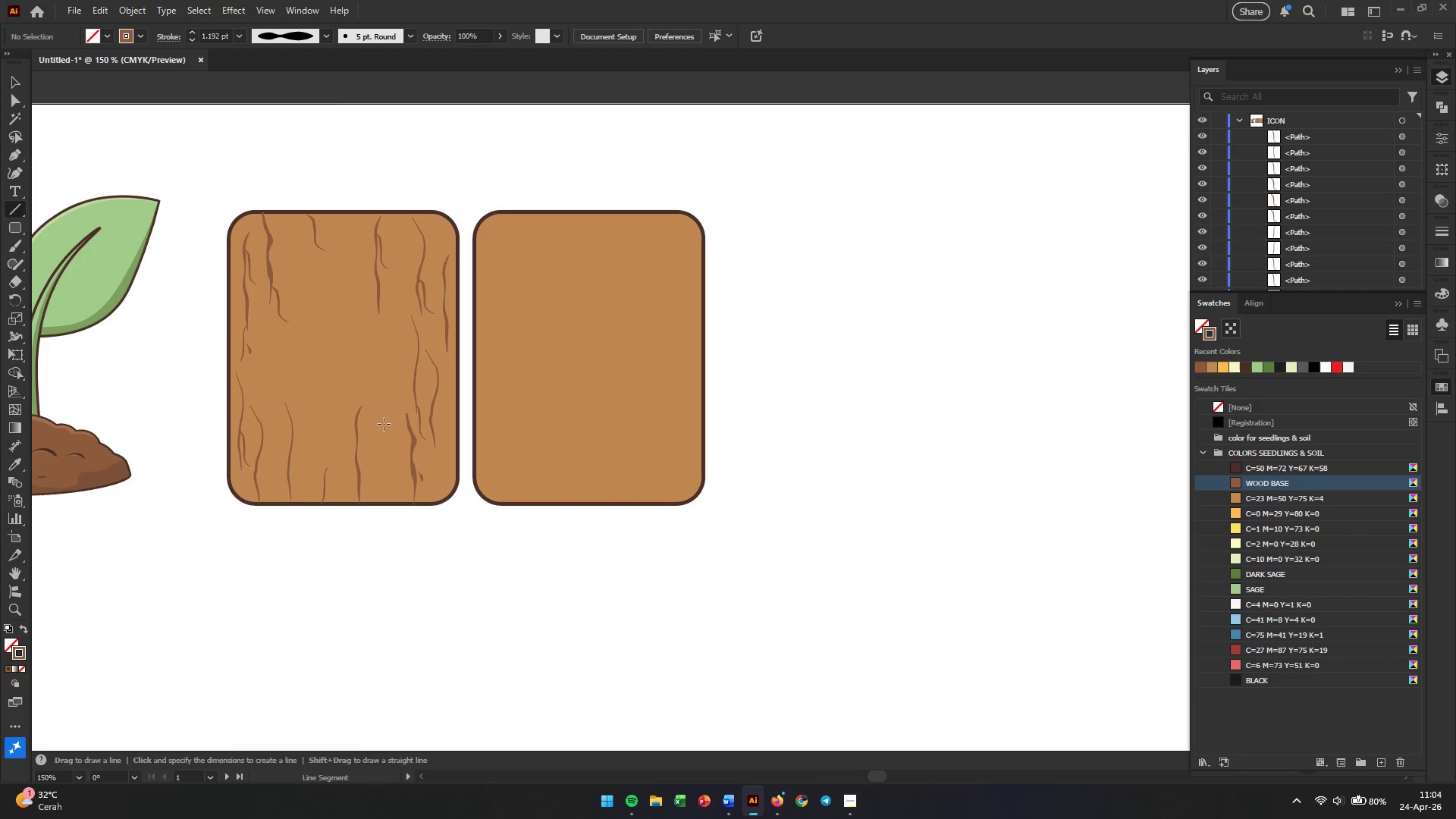 
left_click_drag(start_coordinate=[384, 419], to_coordinate=[381, 503])
 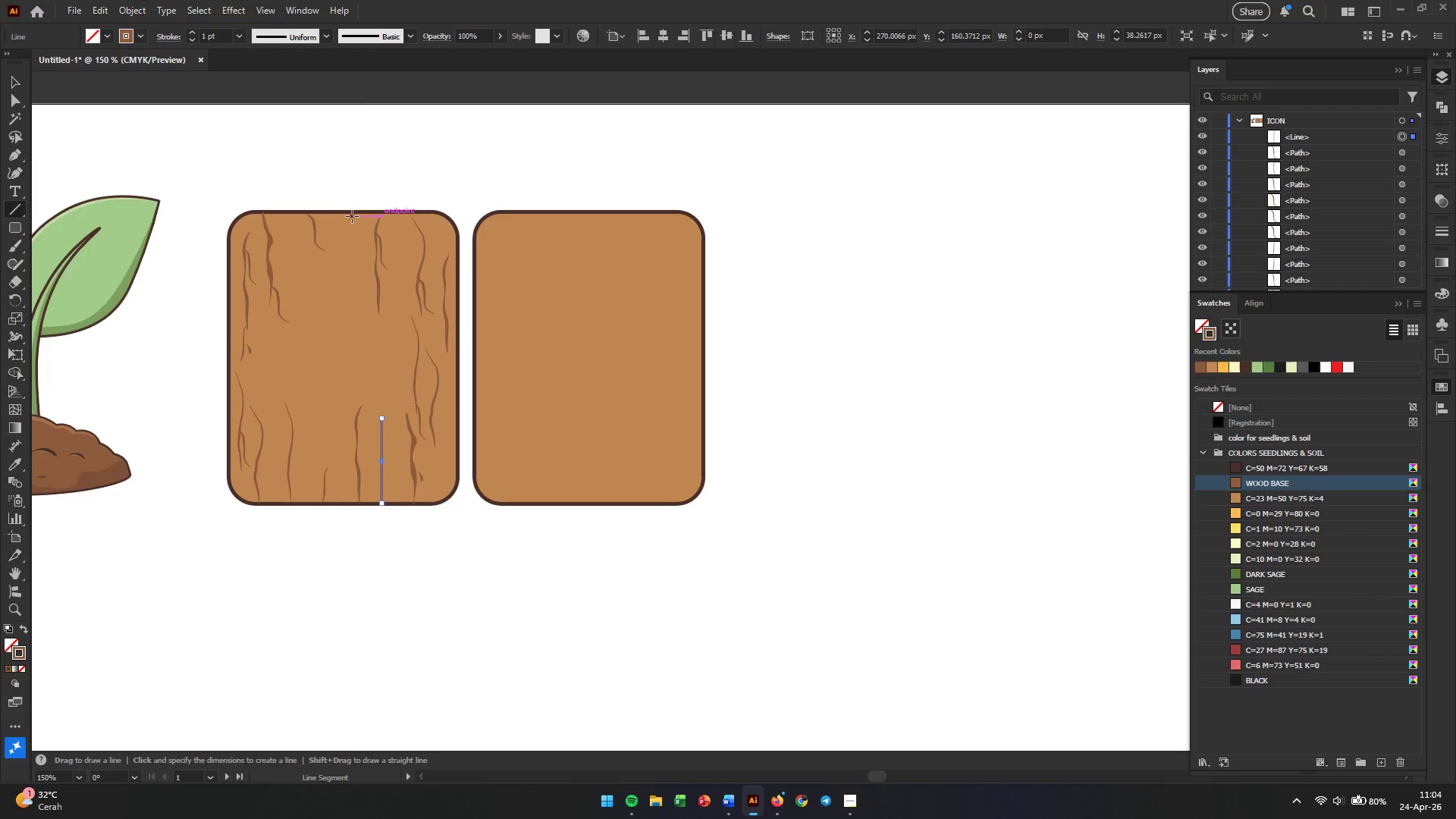 
left_click_drag(start_coordinate=[350, 216], to_coordinate=[350, 282])
 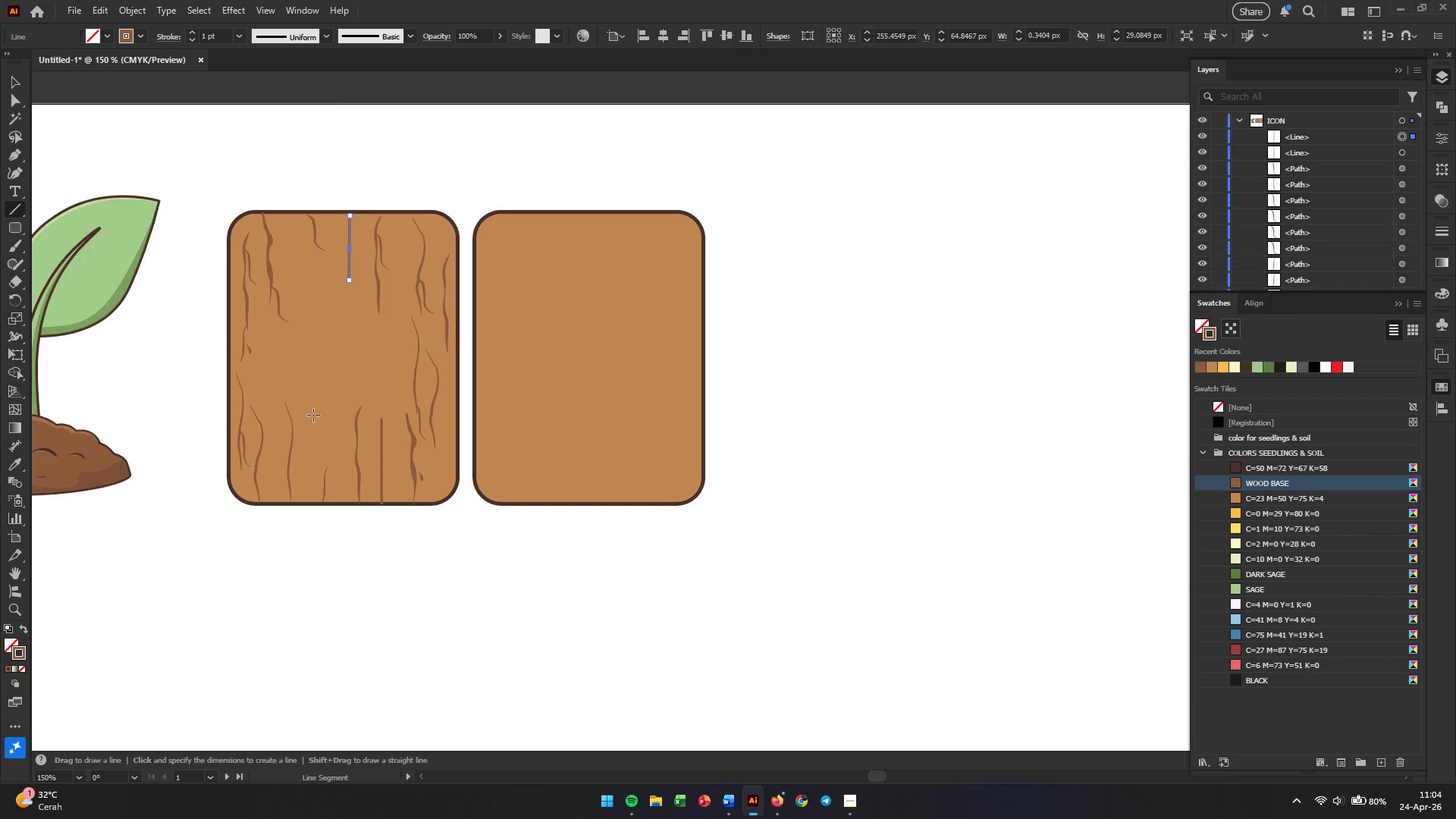 
left_click_drag(start_coordinate=[313, 417], to_coordinate=[314, 482])
 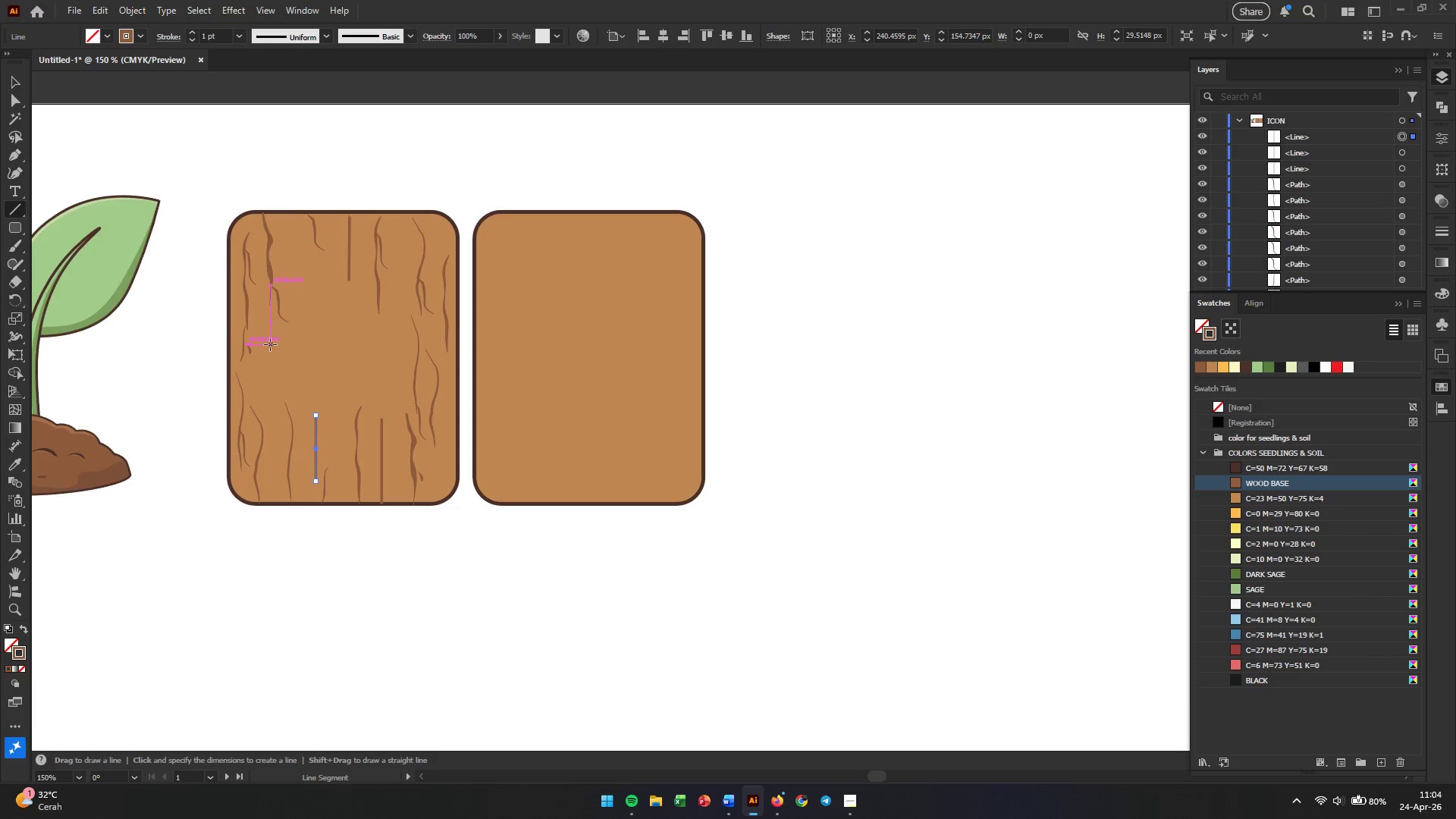 
left_click_drag(start_coordinate=[262, 333], to_coordinate=[261, 394])
 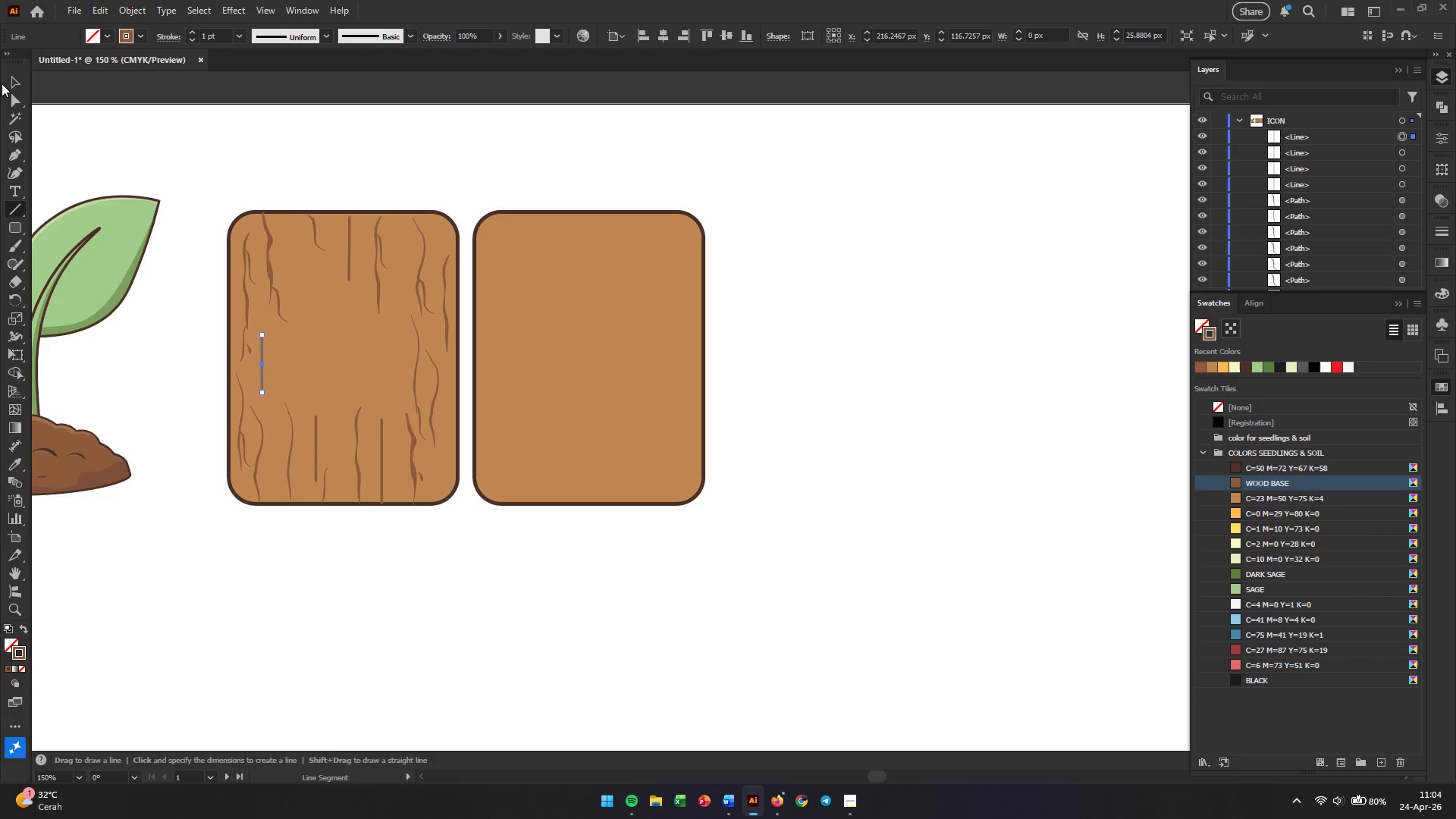 
left_click([15, 81])
 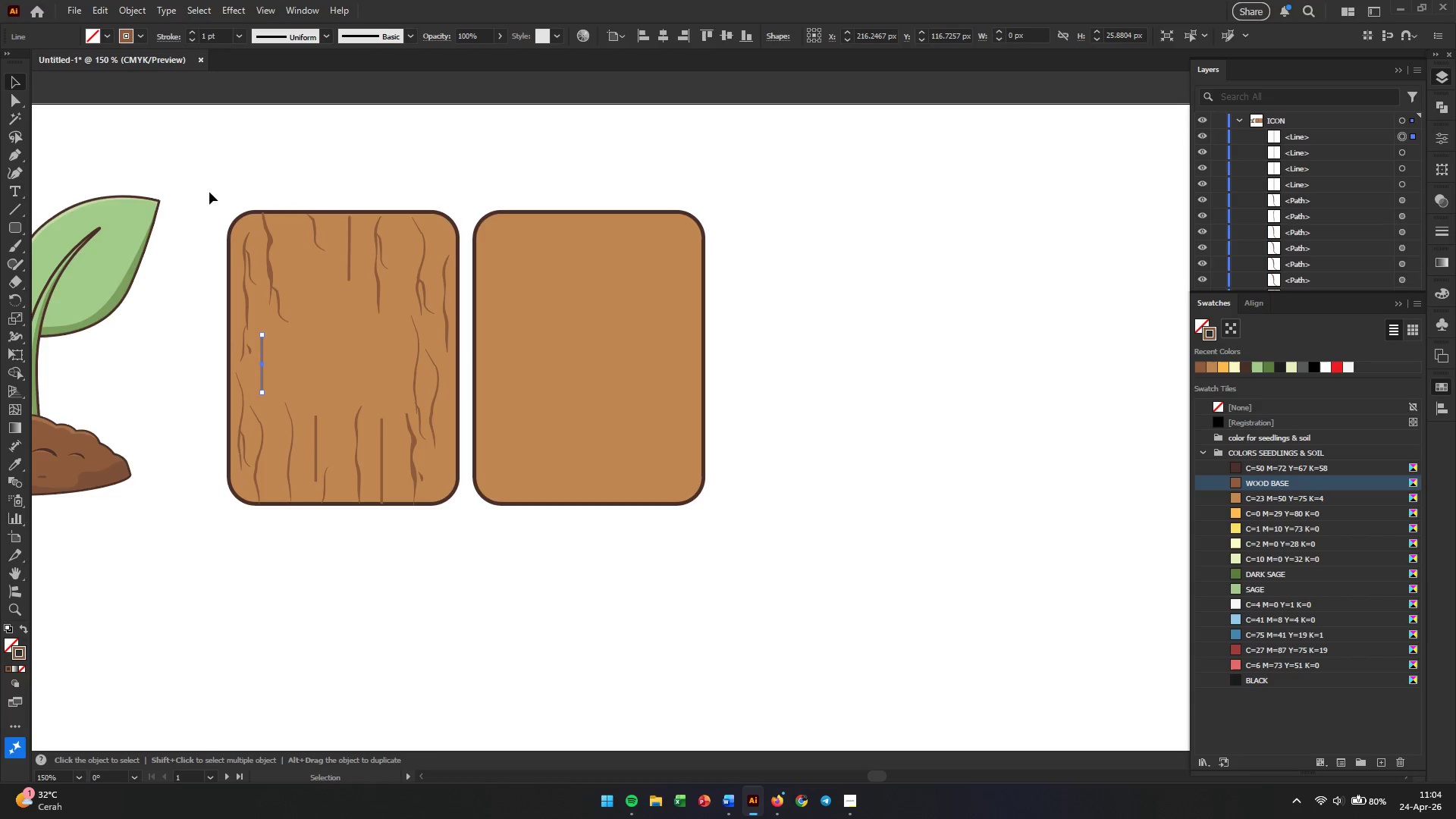 
left_click_drag(start_coordinate=[209, 192], to_coordinate=[453, 533])
 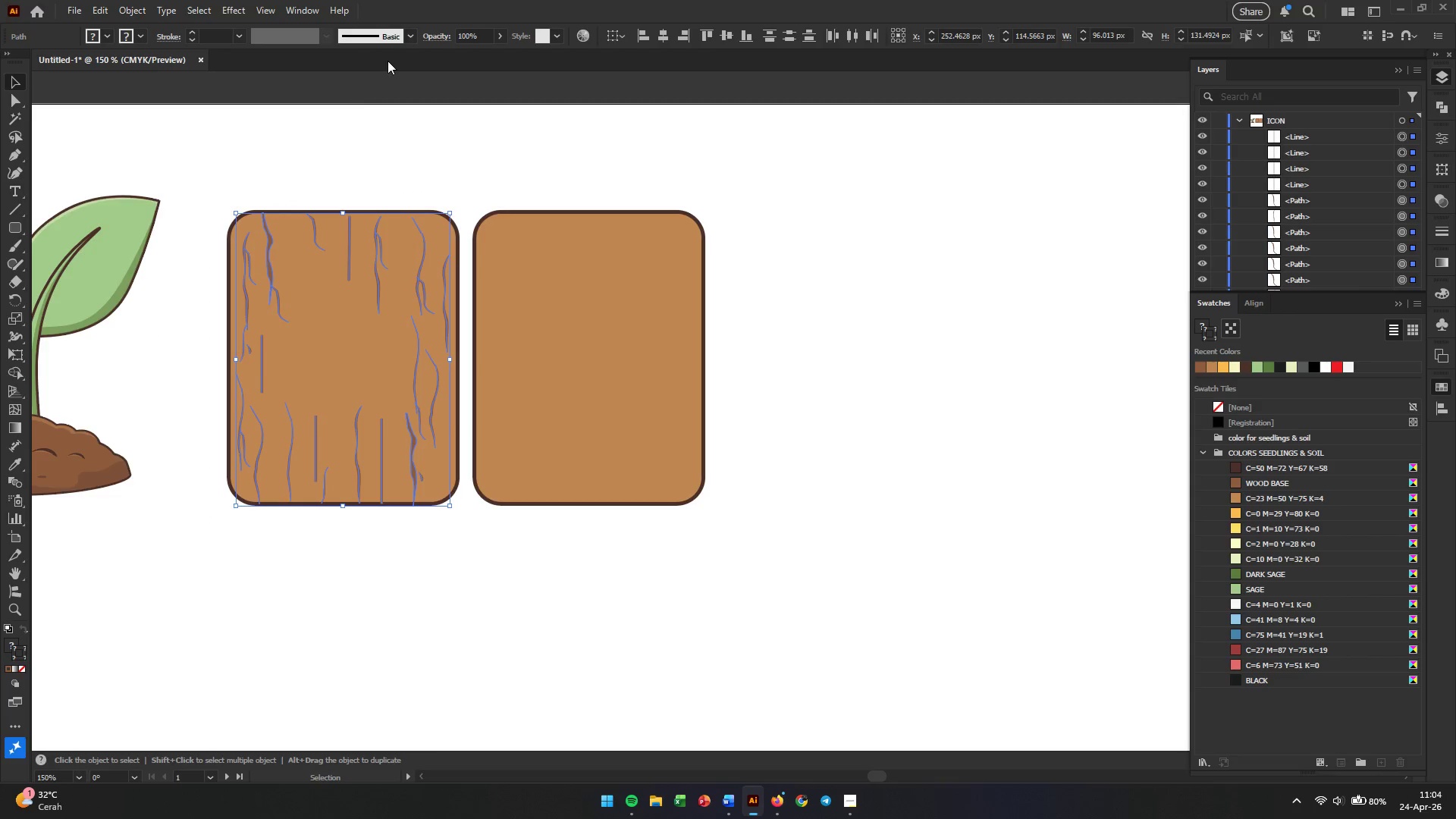 
left_click([329, 43])
 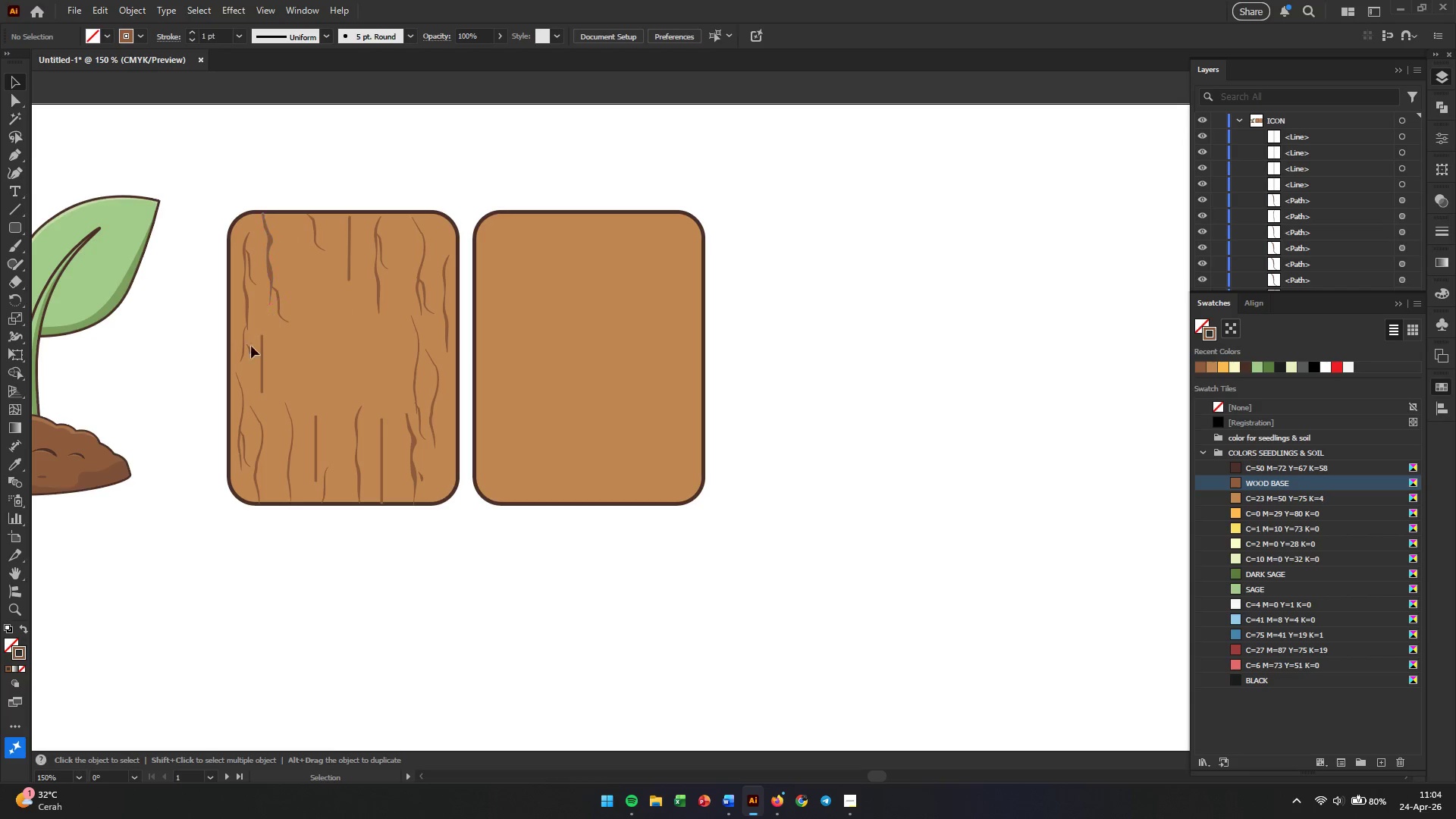 
left_click([262, 363])
 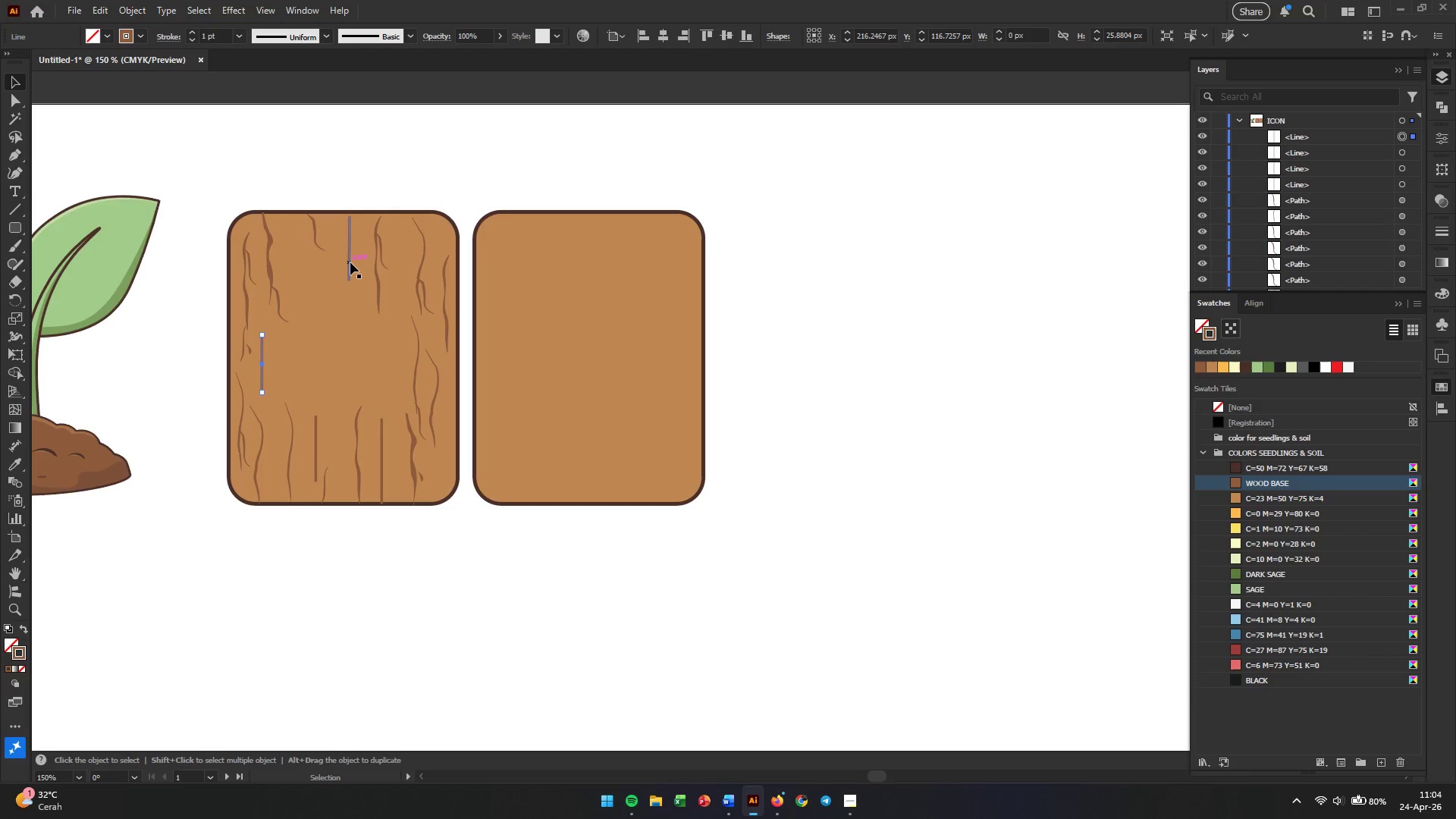 
hold_key(key=ShiftLeft, duration=3.67)
left_click([350, 262])
 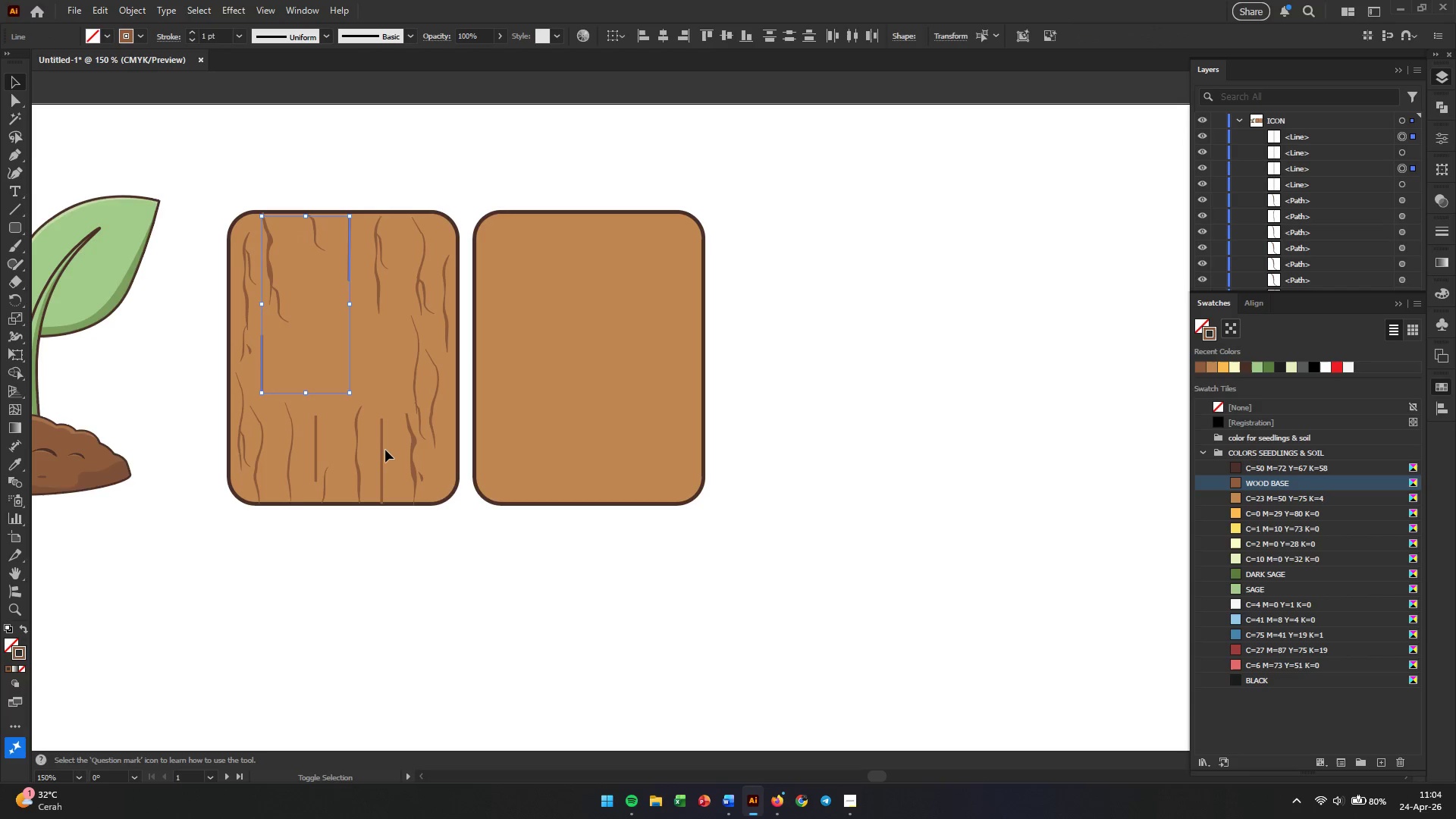 
left_click([382, 457])
 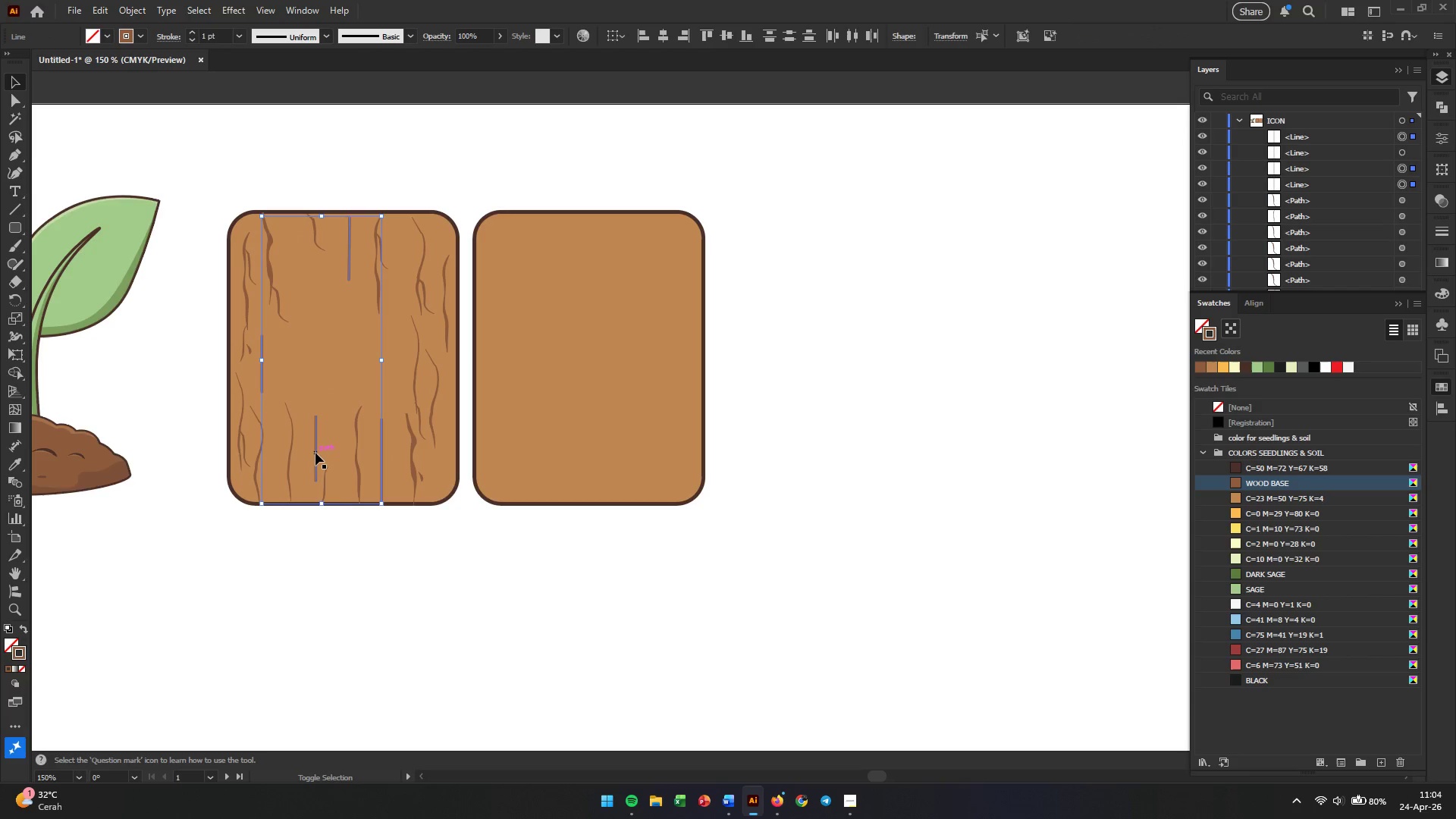 
left_click([315, 453])
 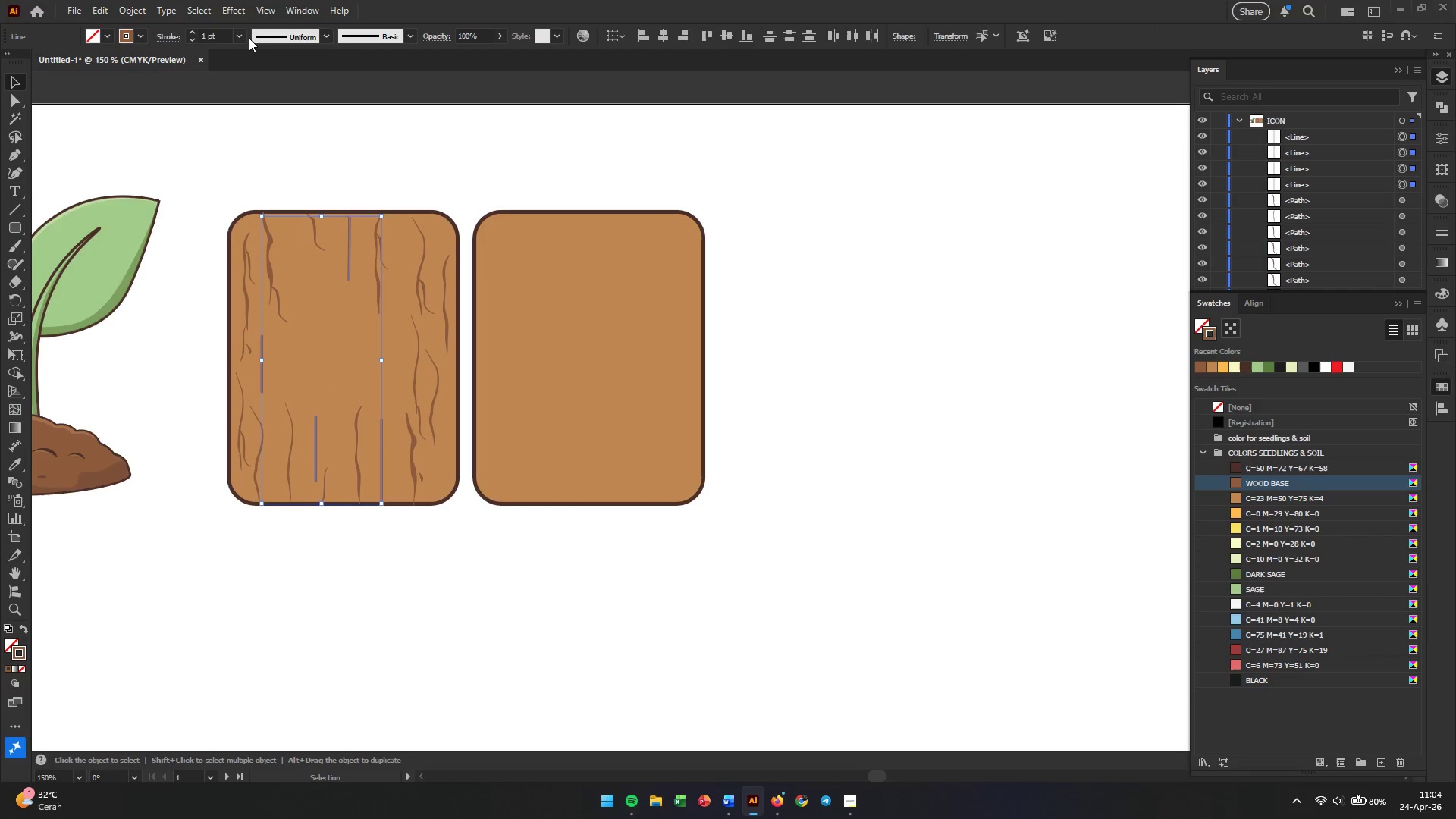 
left_click([308, 39])
 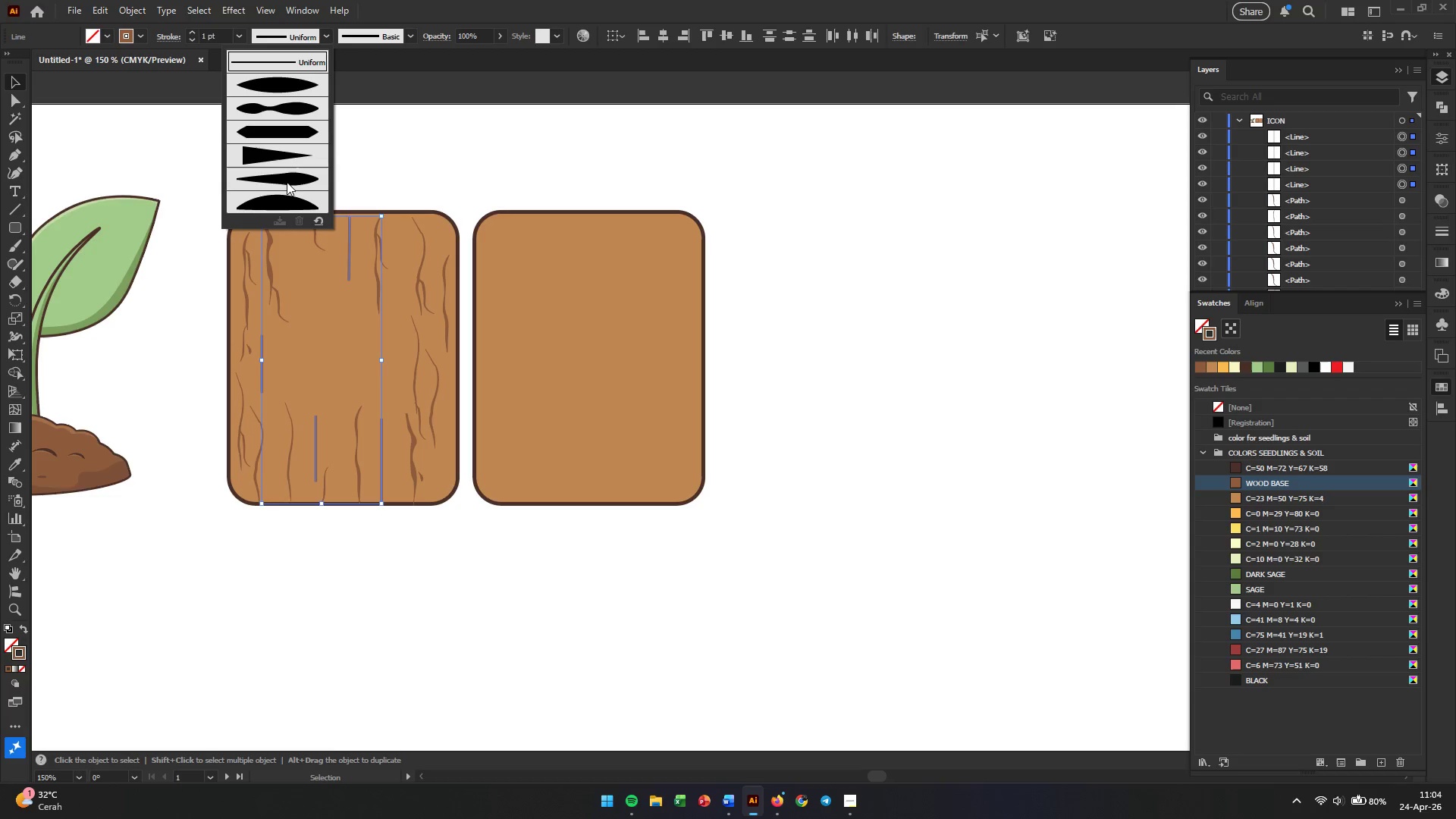 
left_click([287, 181])
 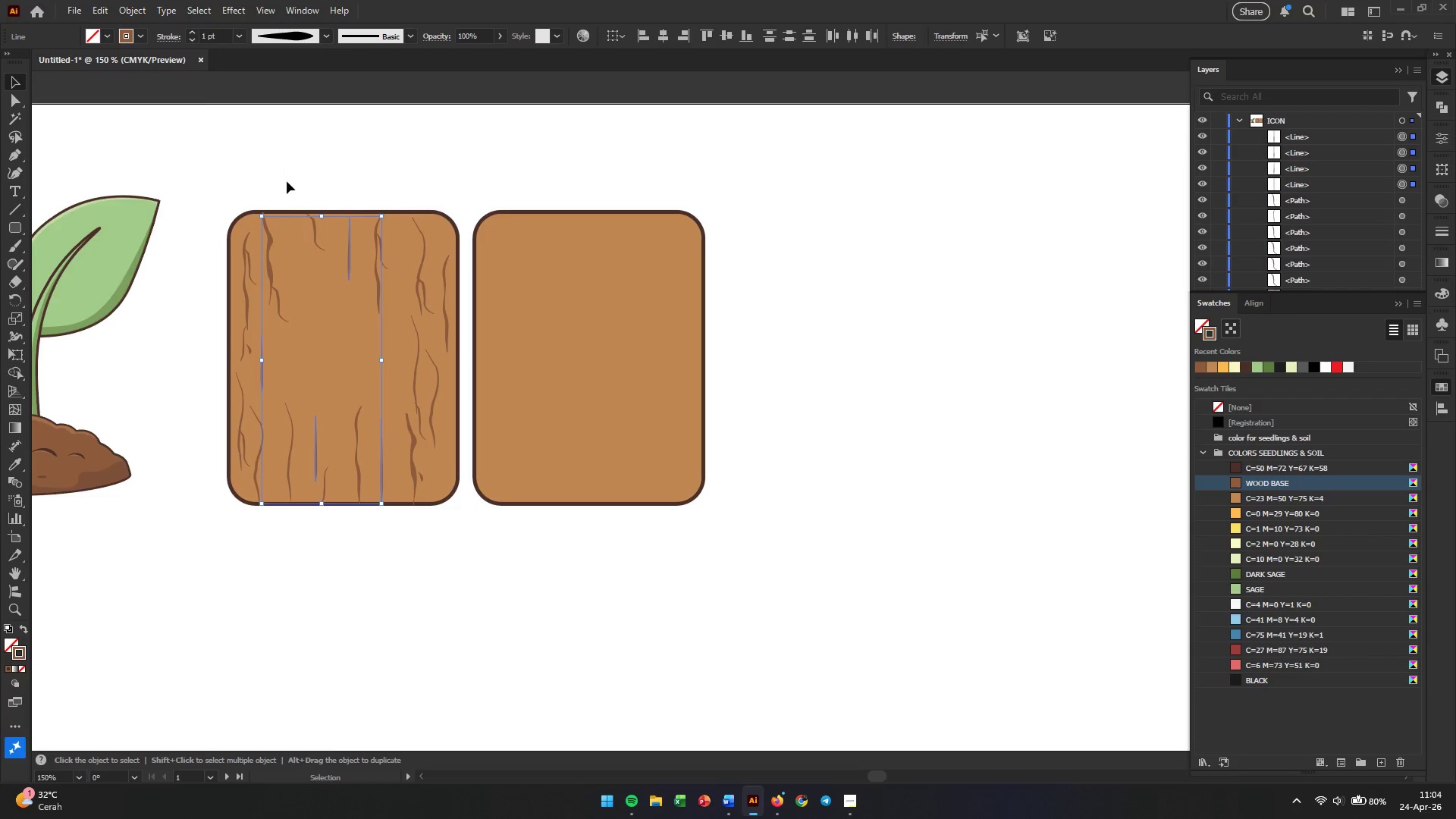 
left_click([425, 198])
 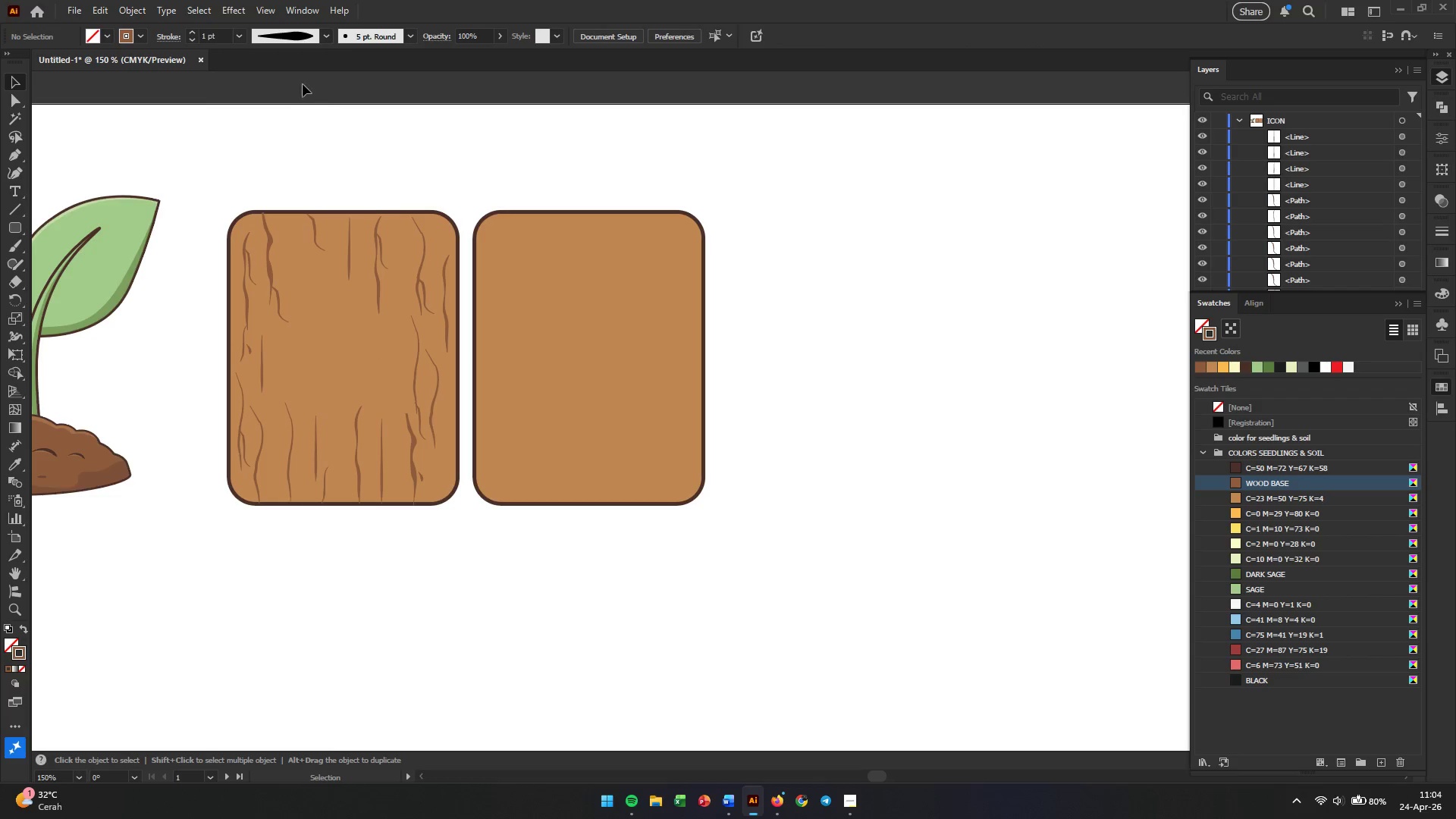 
left_click([325, 40])
 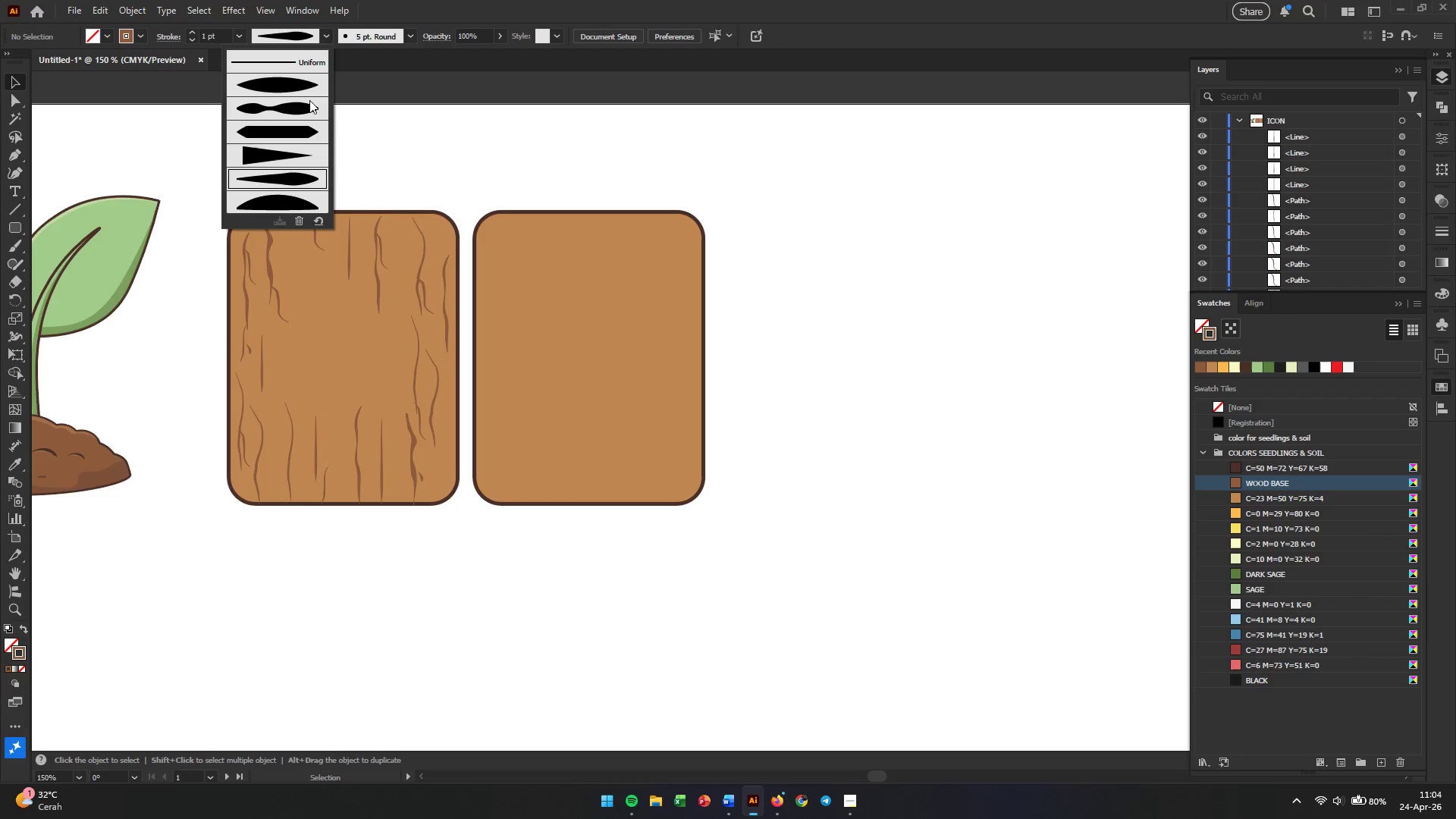 
left_click([306, 105])
 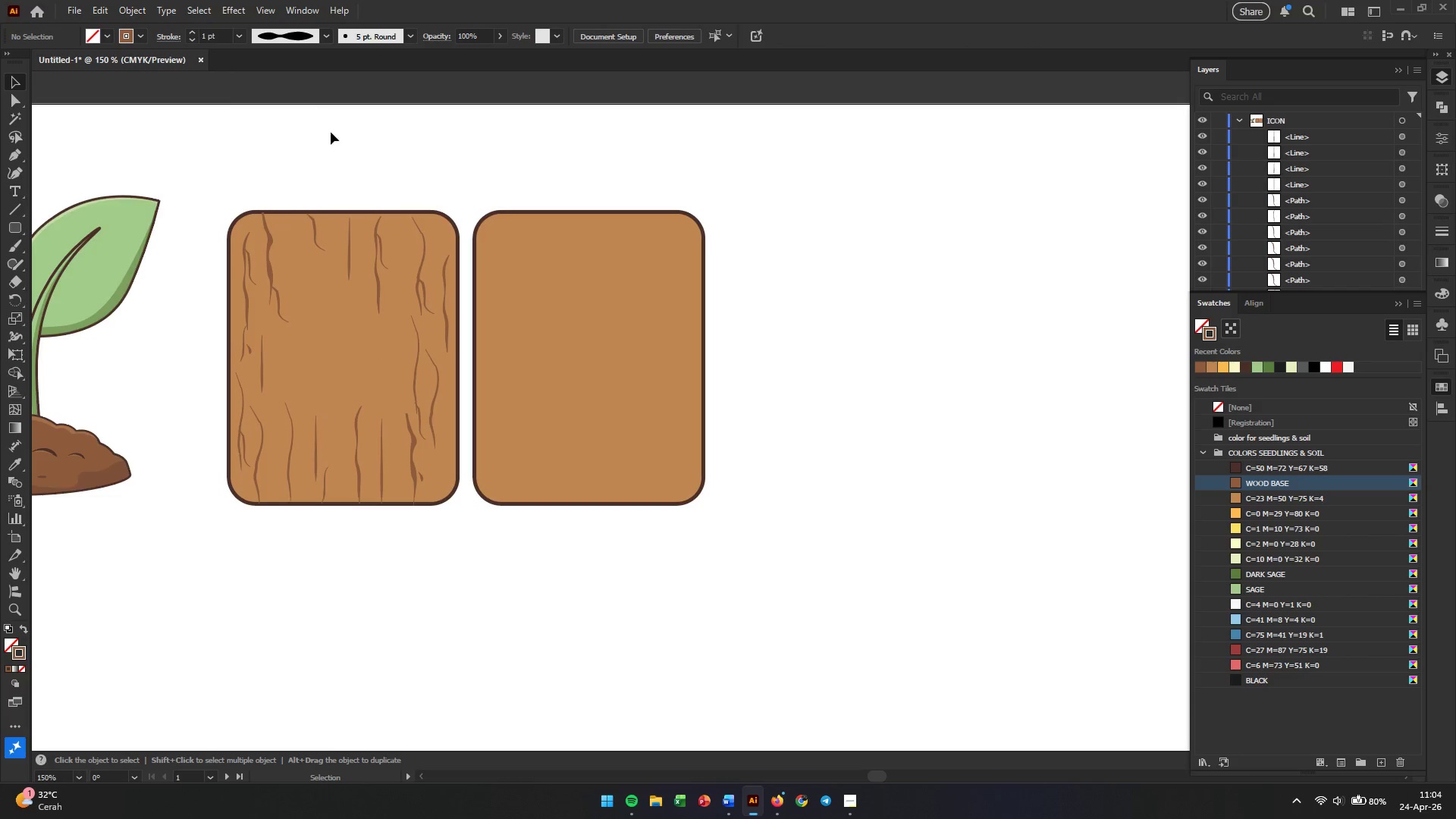 
left_click([393, 177])
 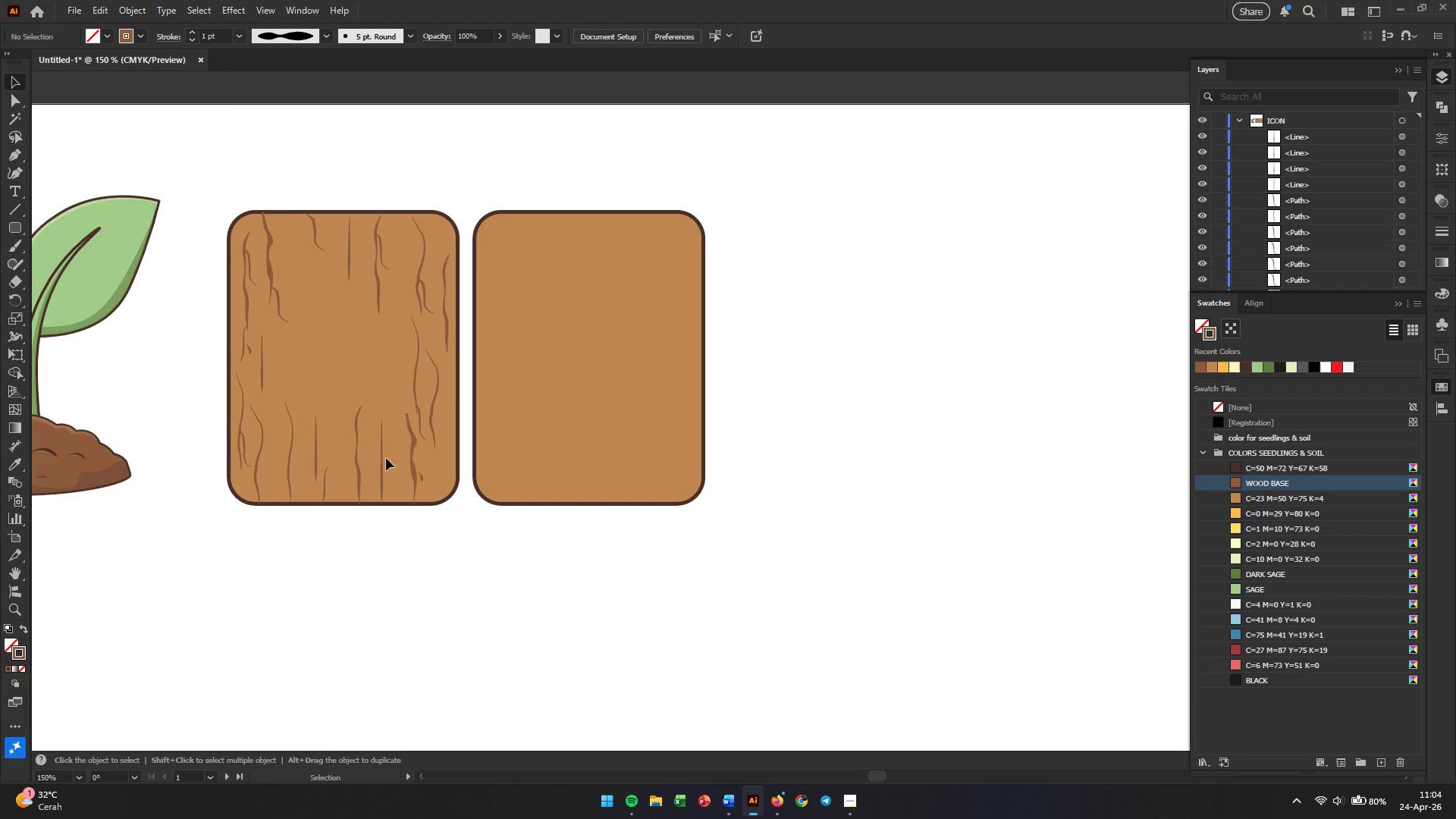 
left_click([381, 464])
 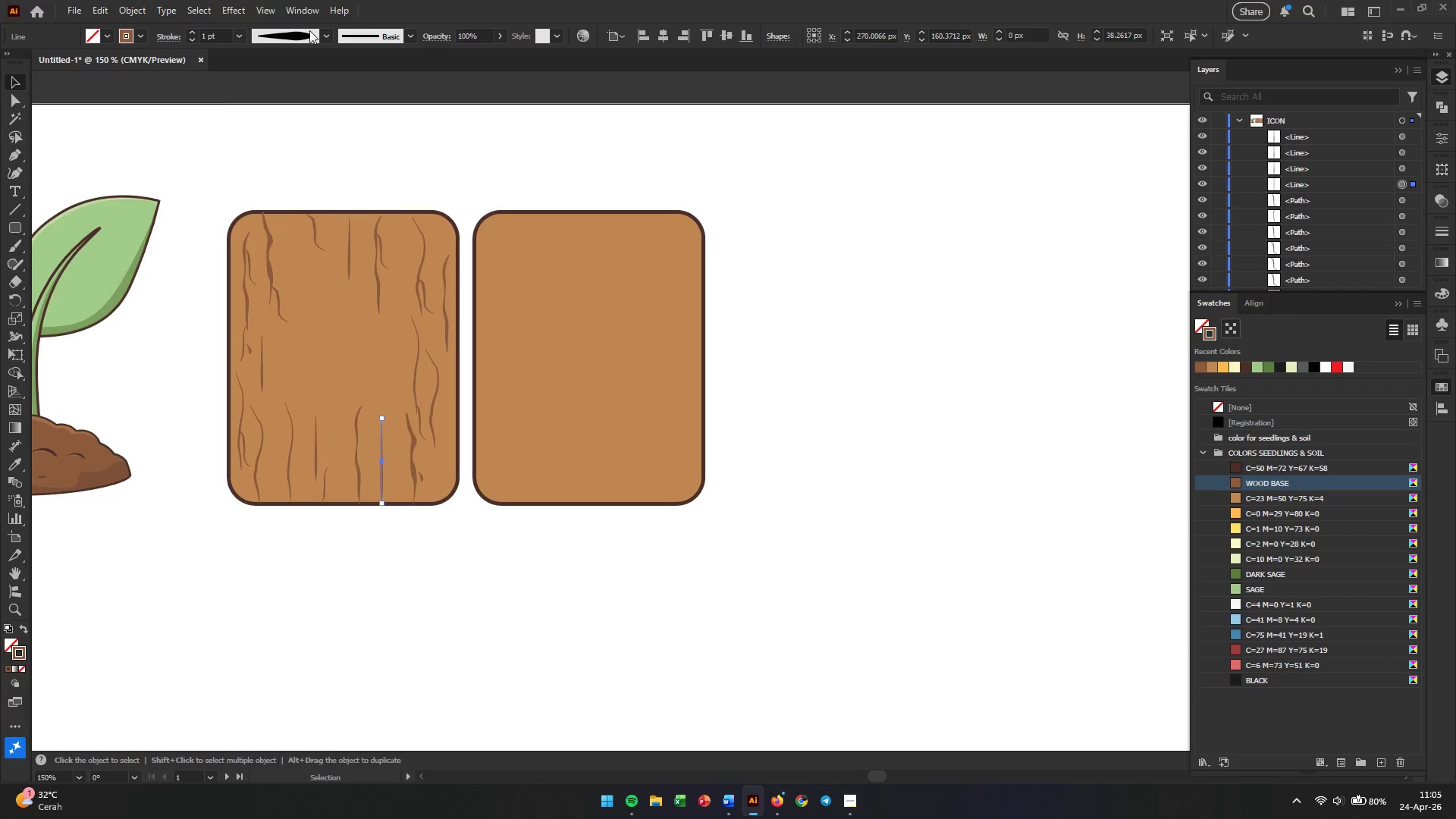 
left_click([330, 41])
 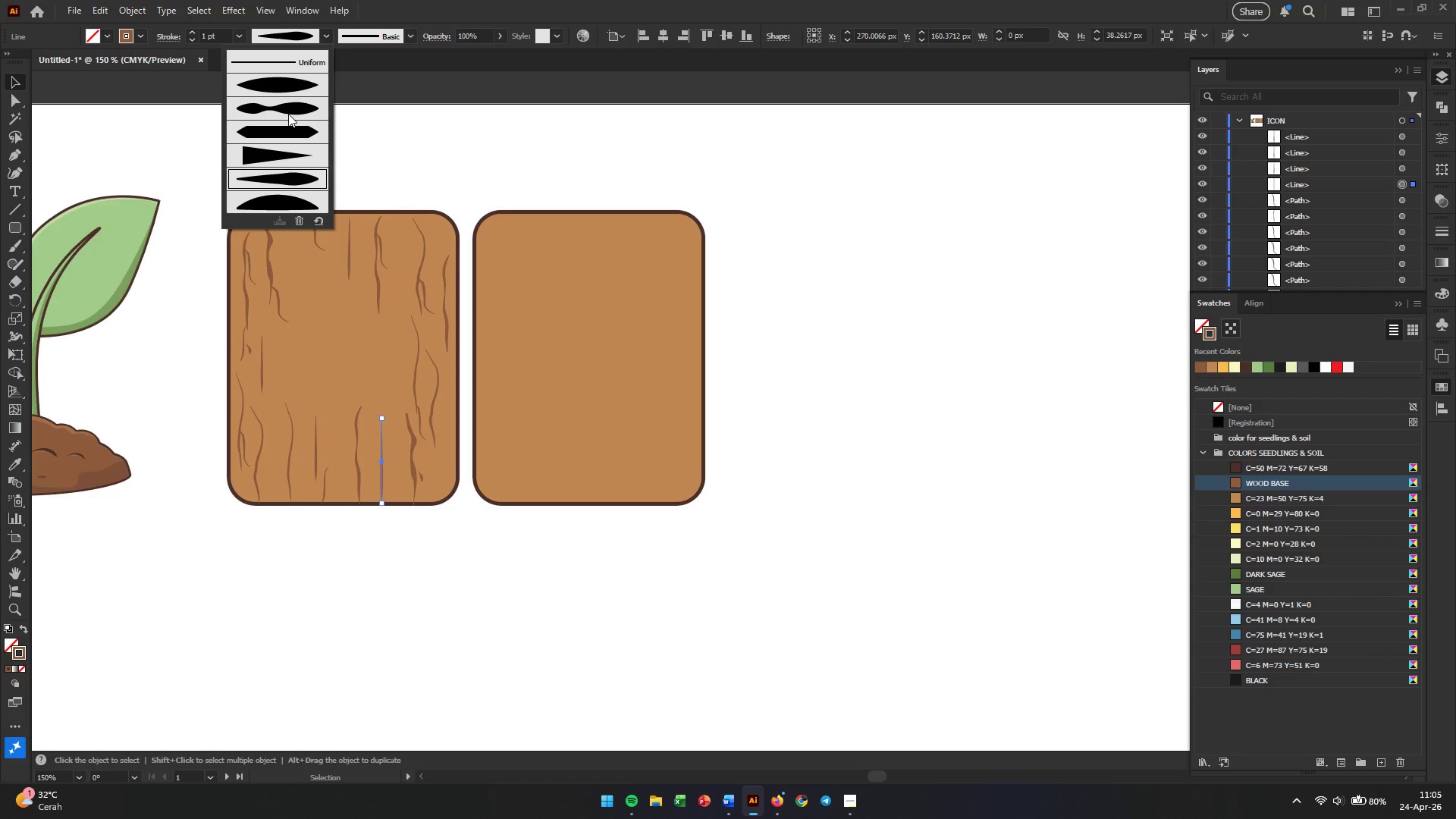 
left_click([288, 114])
 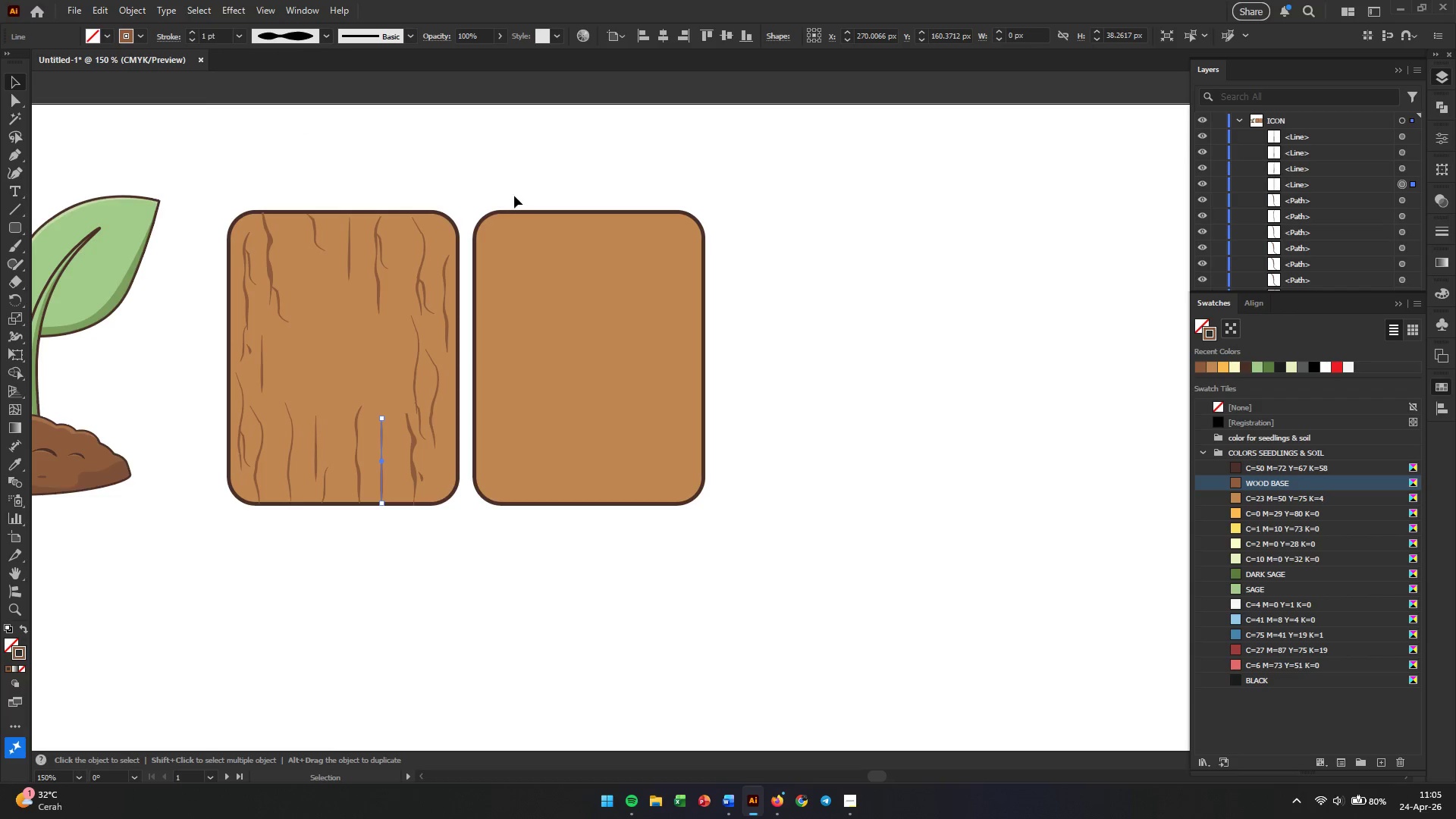 
left_click([516, 191])
 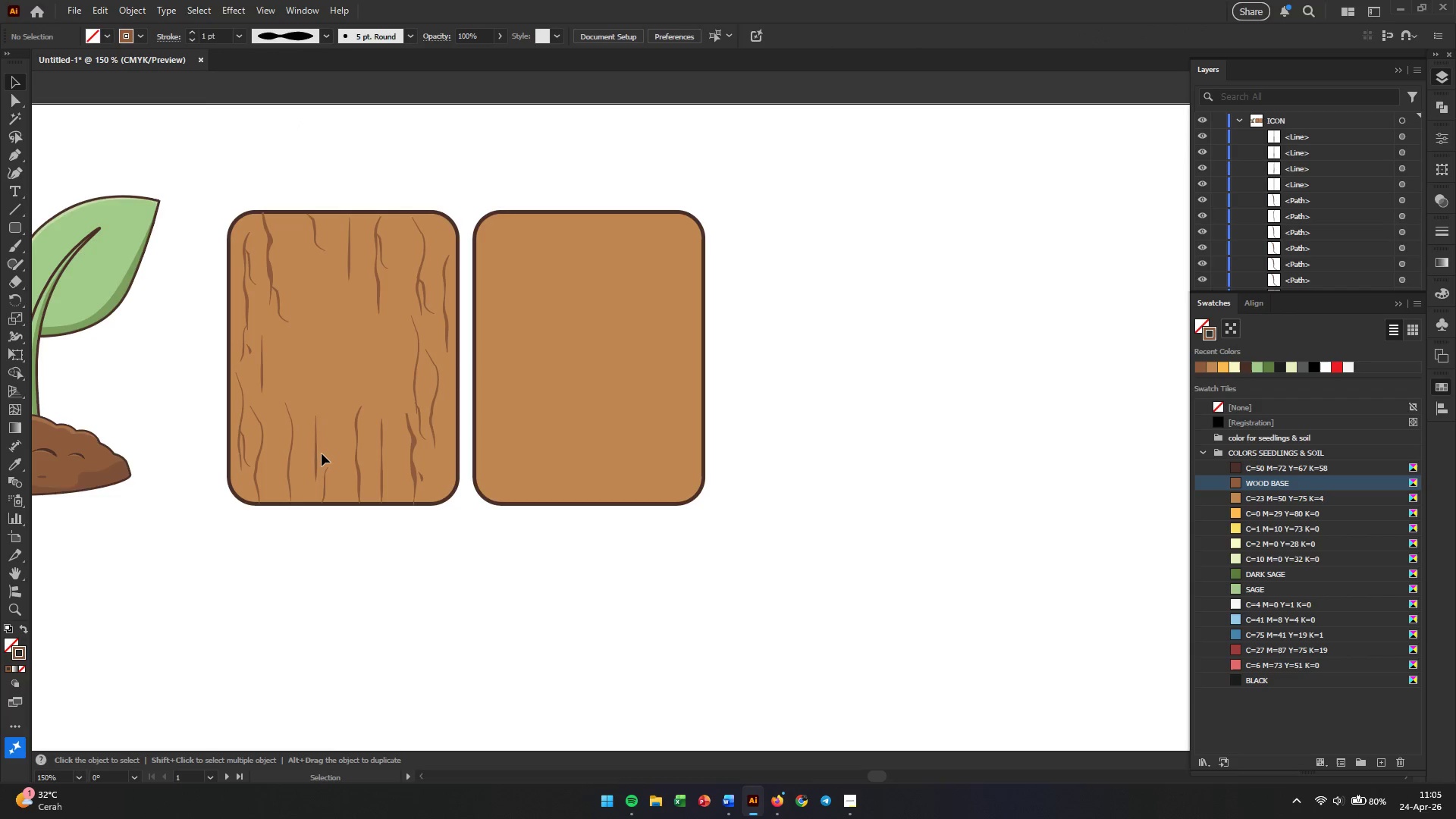 
left_click([317, 454])
 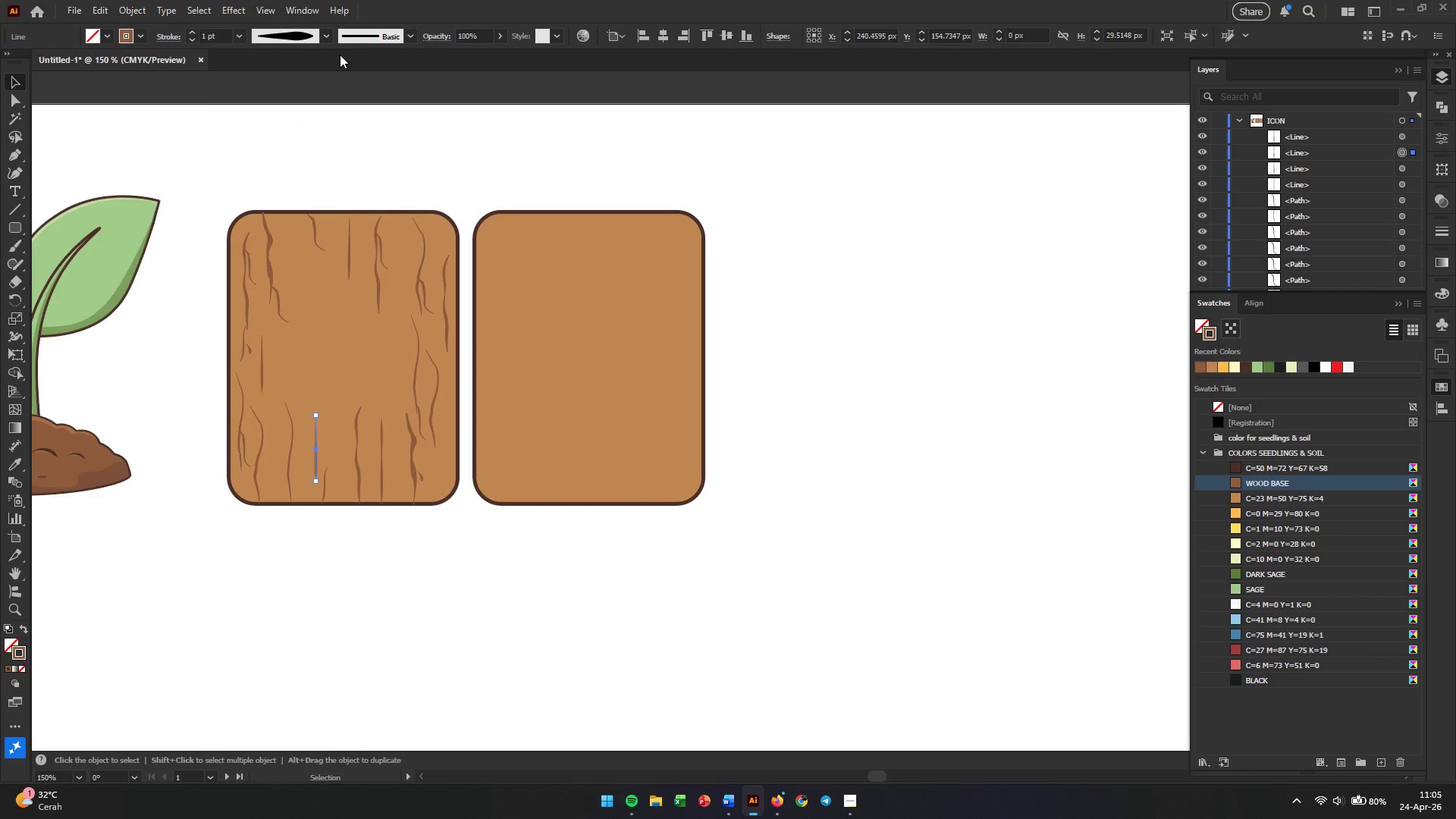 
left_click([328, 39])
 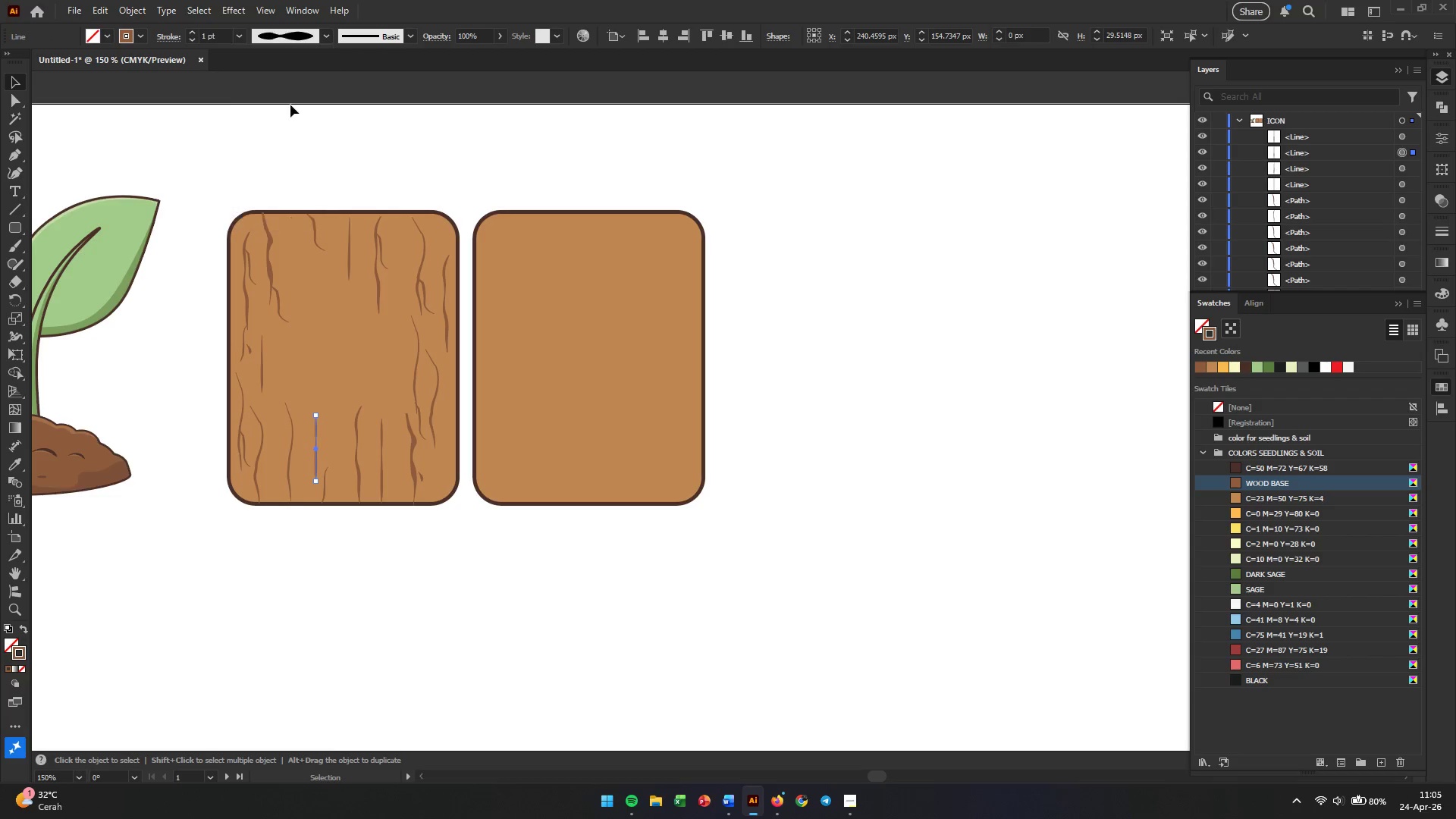 
double_click([395, 140])
 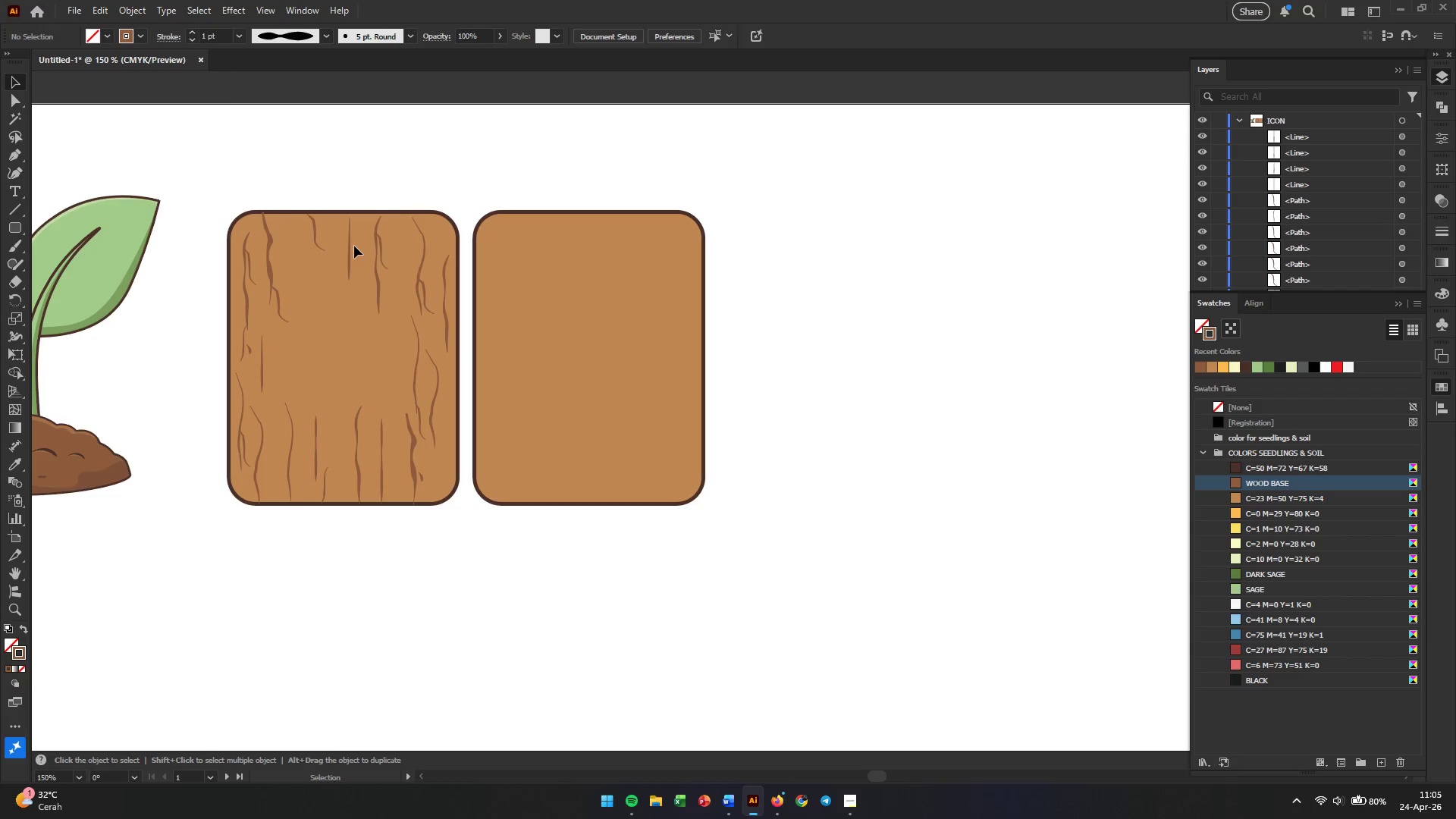 
left_click([349, 246])
 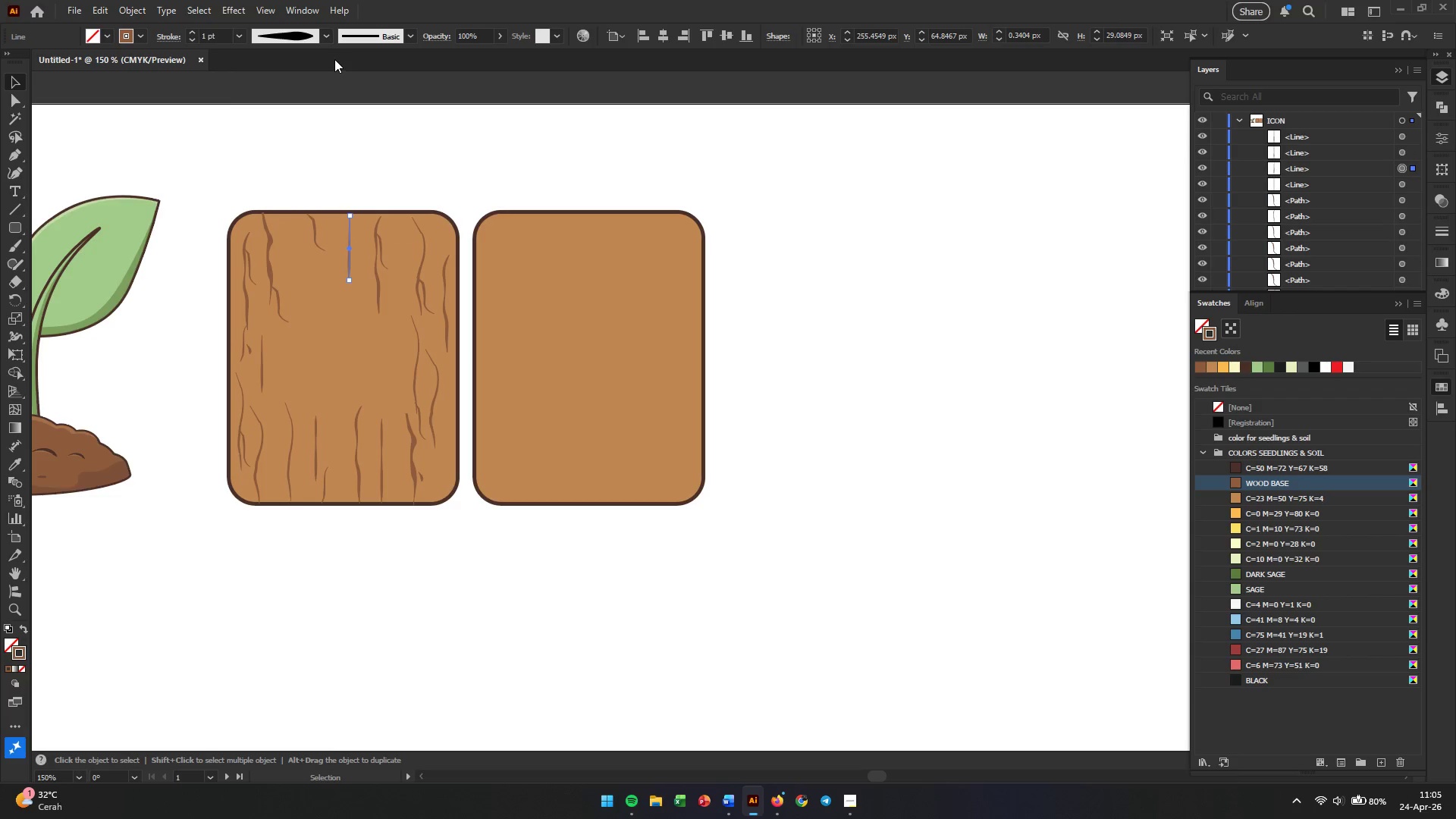 
left_click([328, 42])
 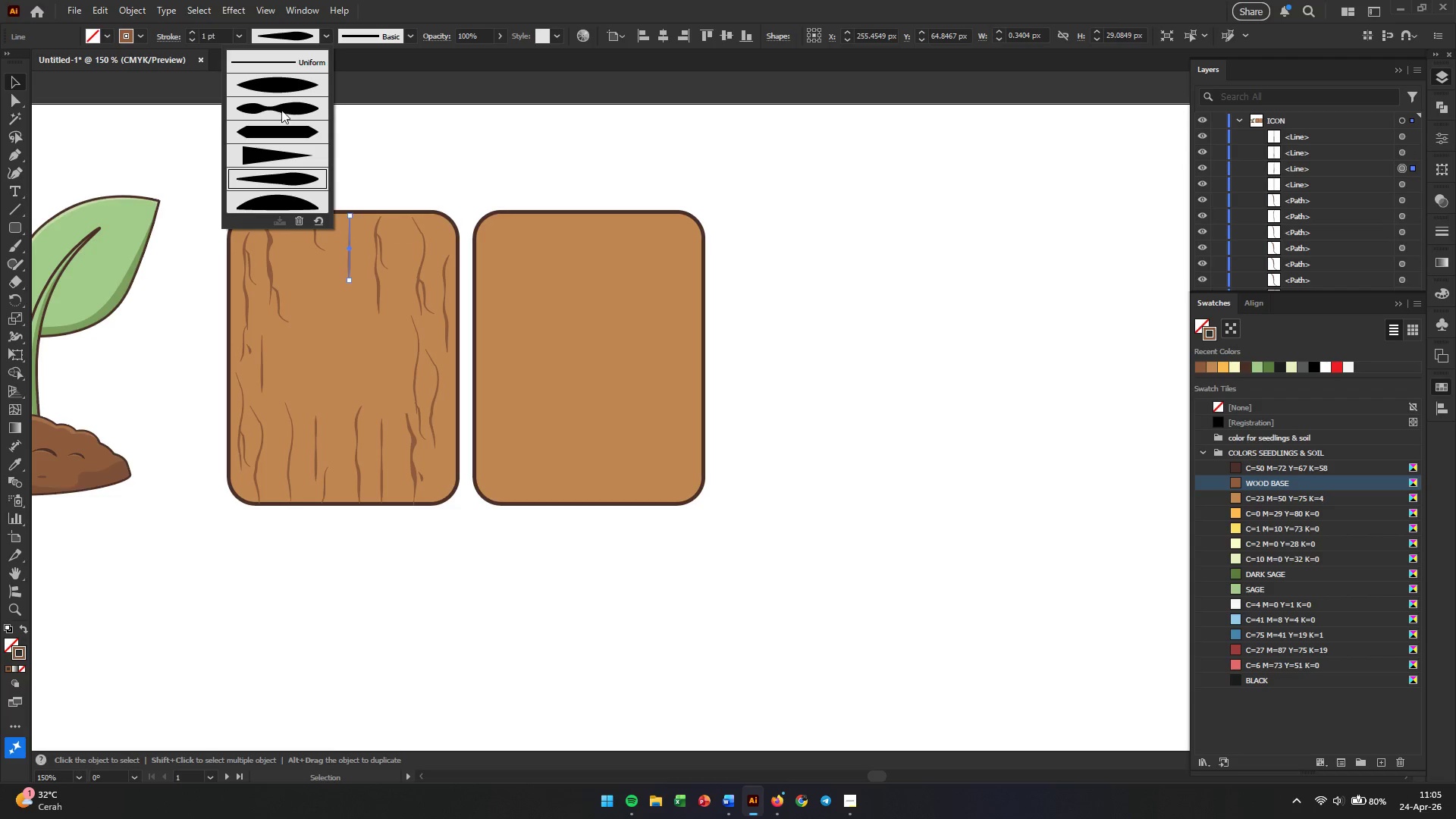 
left_click([284, 102])
 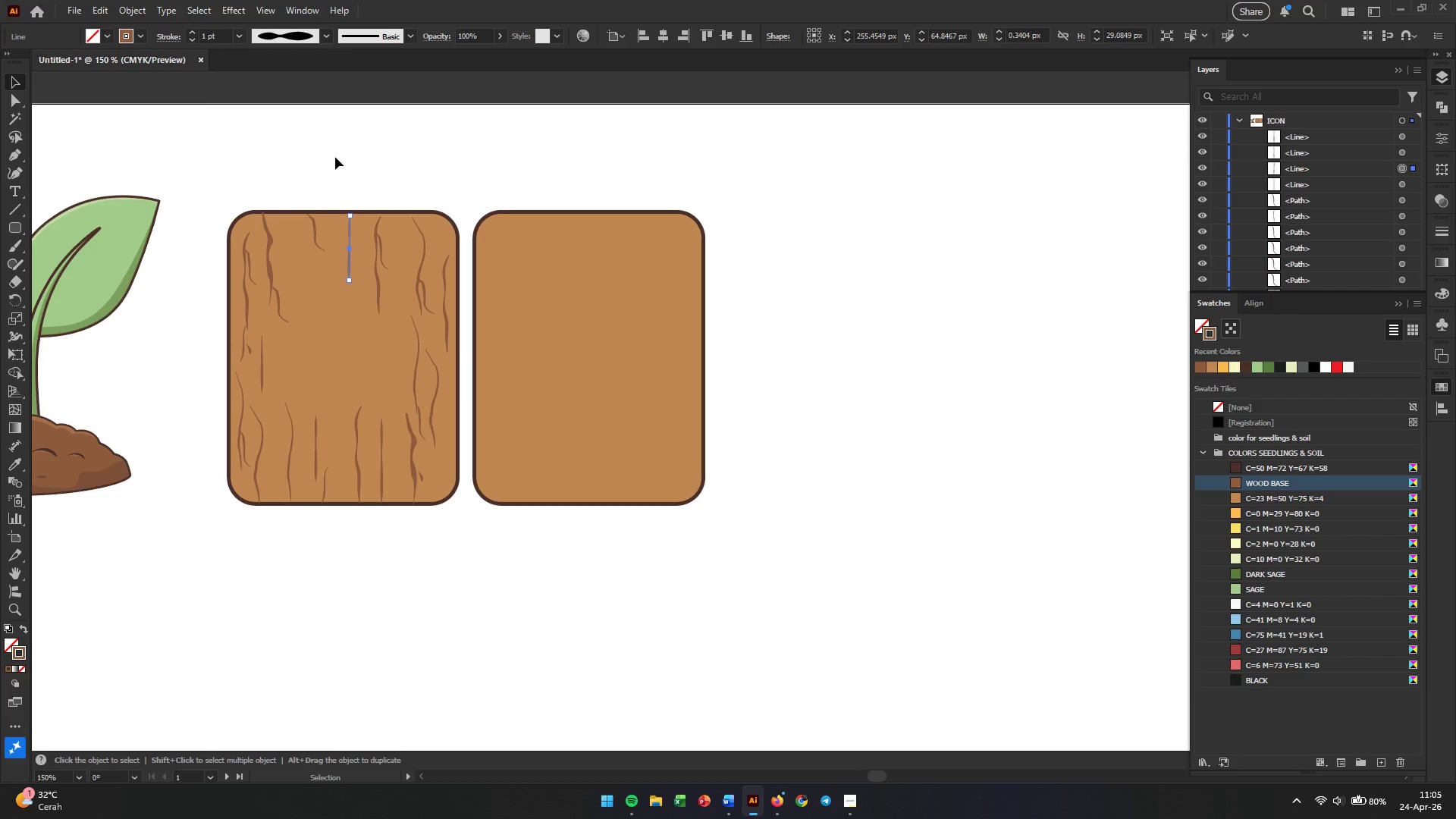 
left_click([335, 157])
 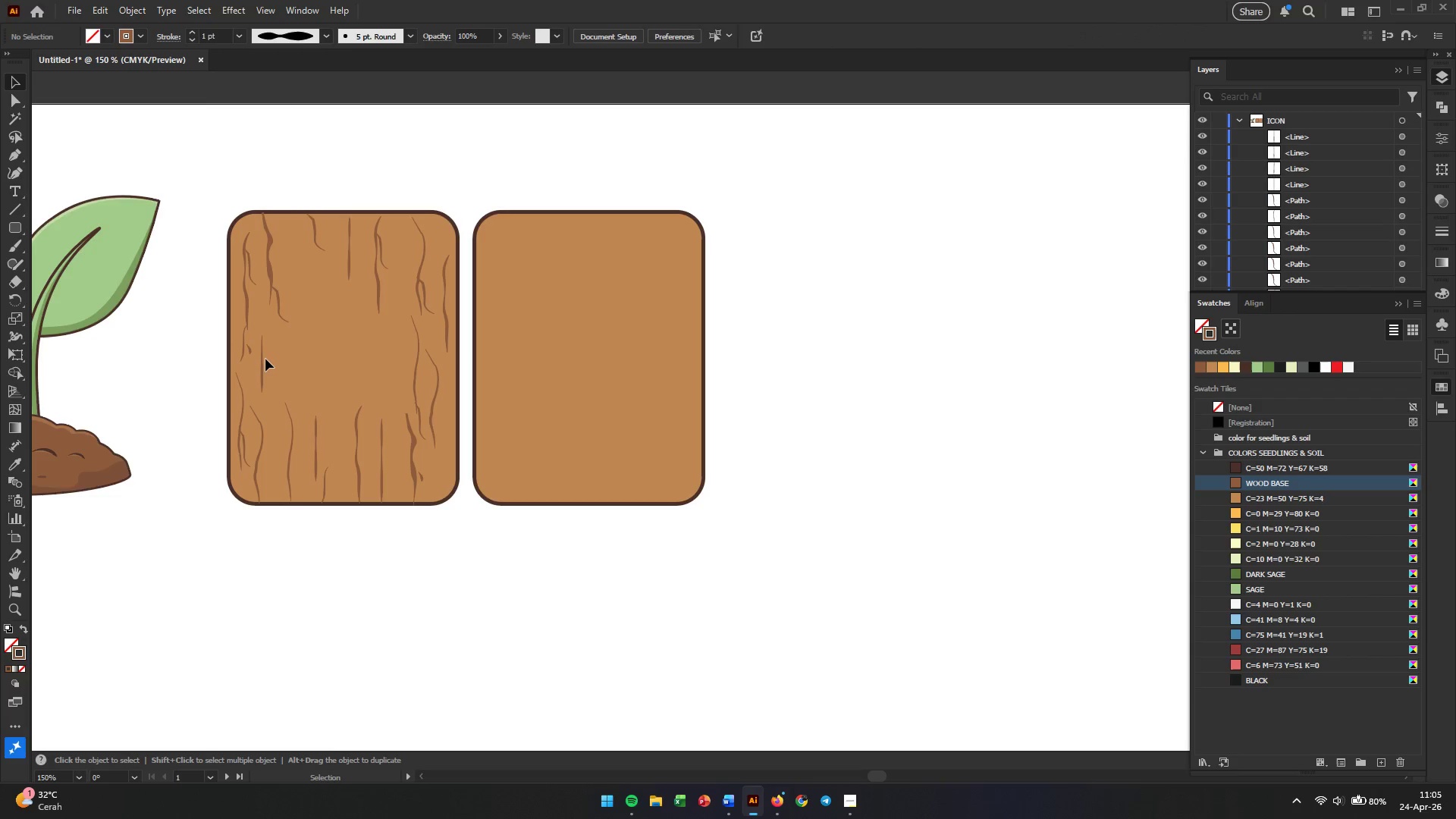 
left_click([263, 364])
 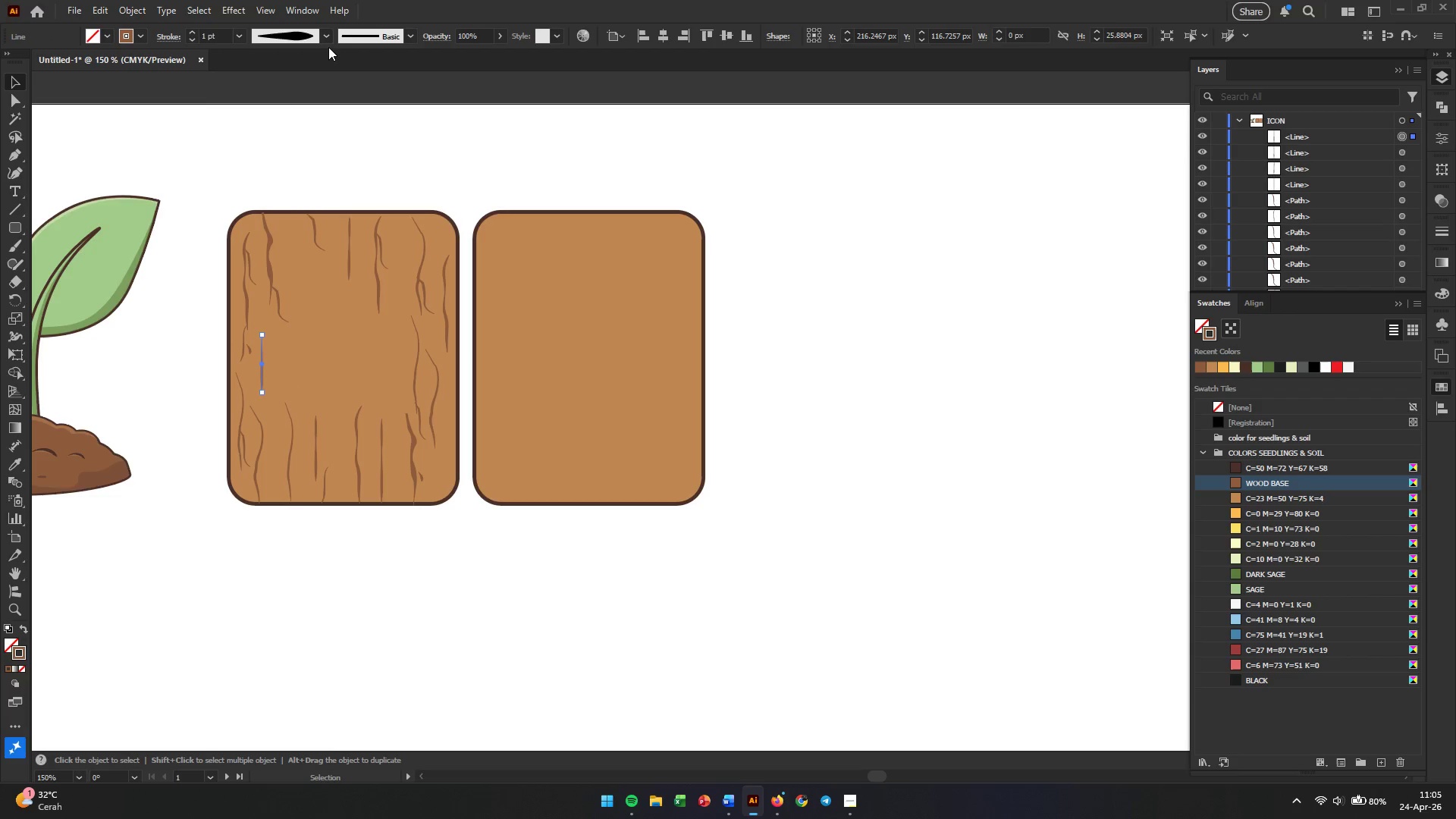 
left_click([327, 36])
 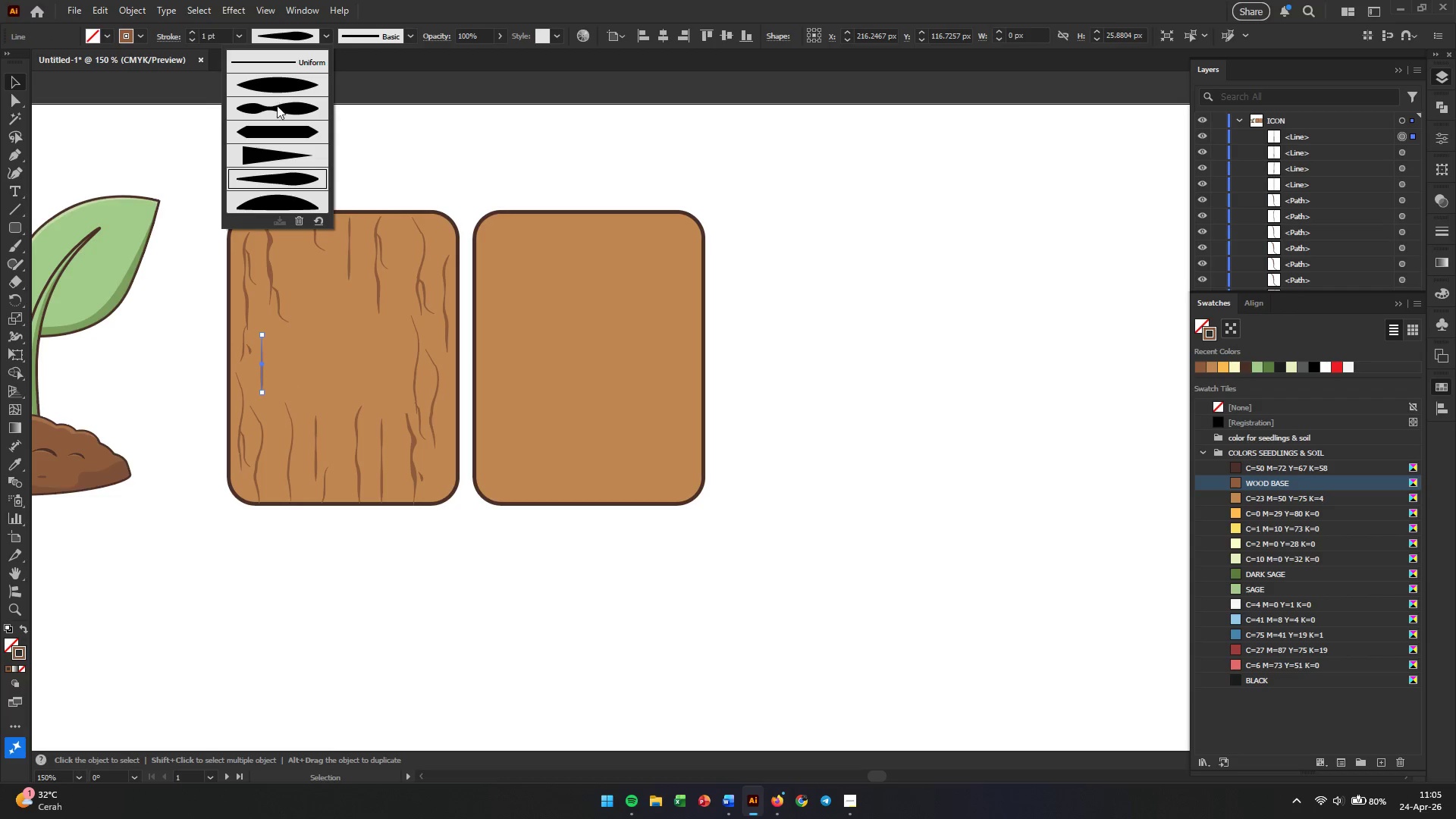 
left_click_drag(start_coordinate=[278, 111], to_coordinate=[394, 111])
 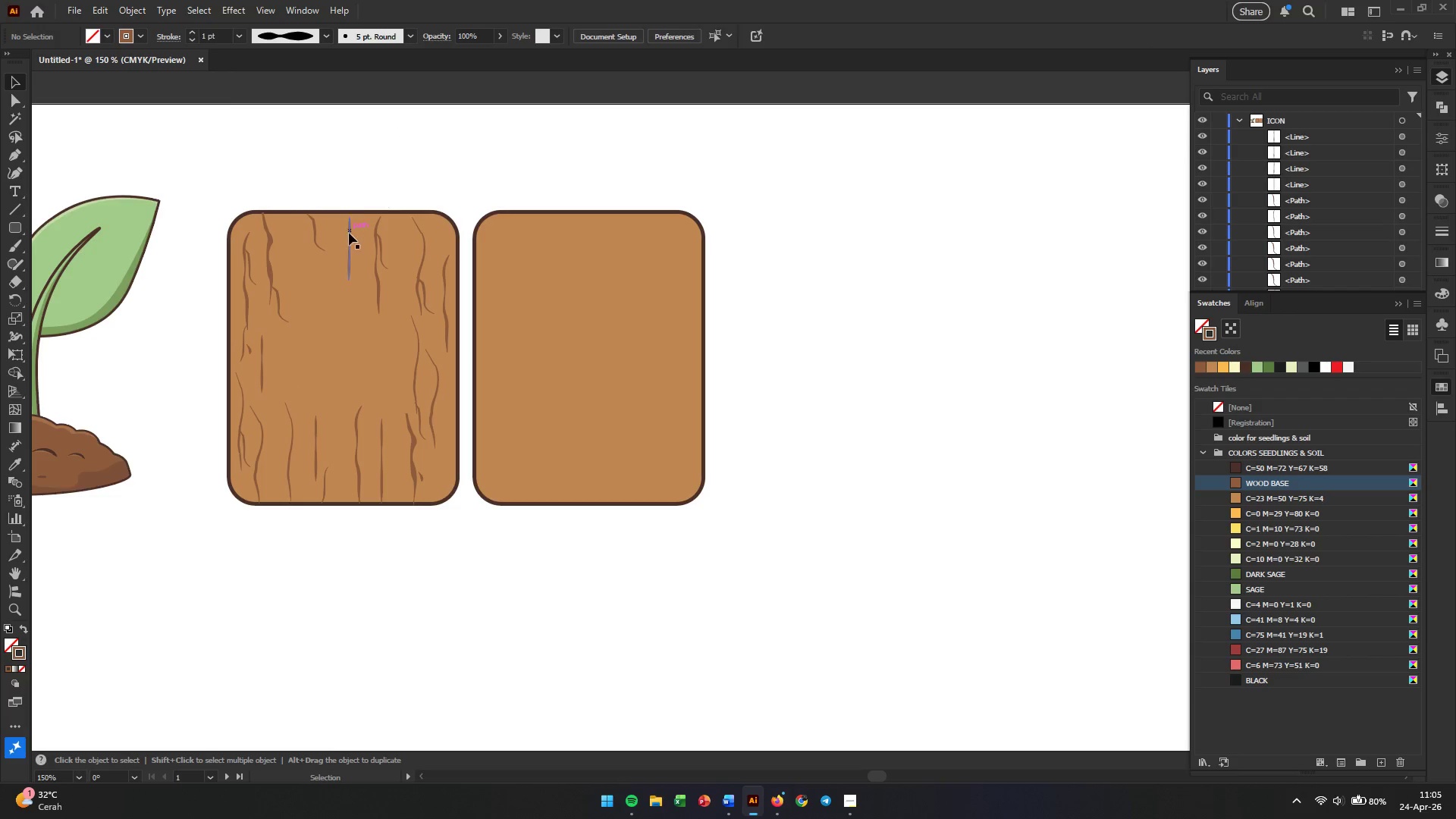 
double_click([394, 111])
 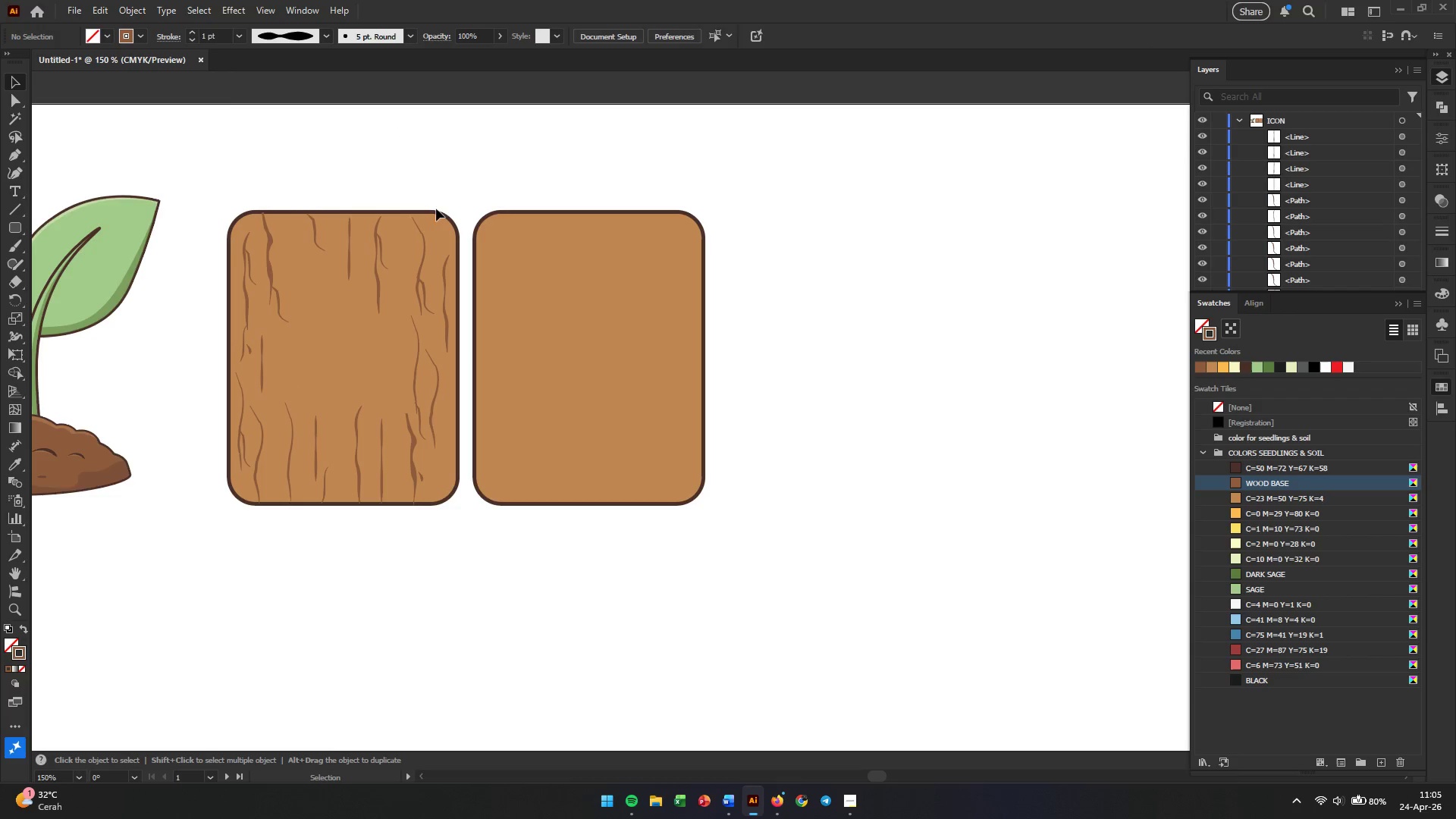 
left_click([448, 162])
 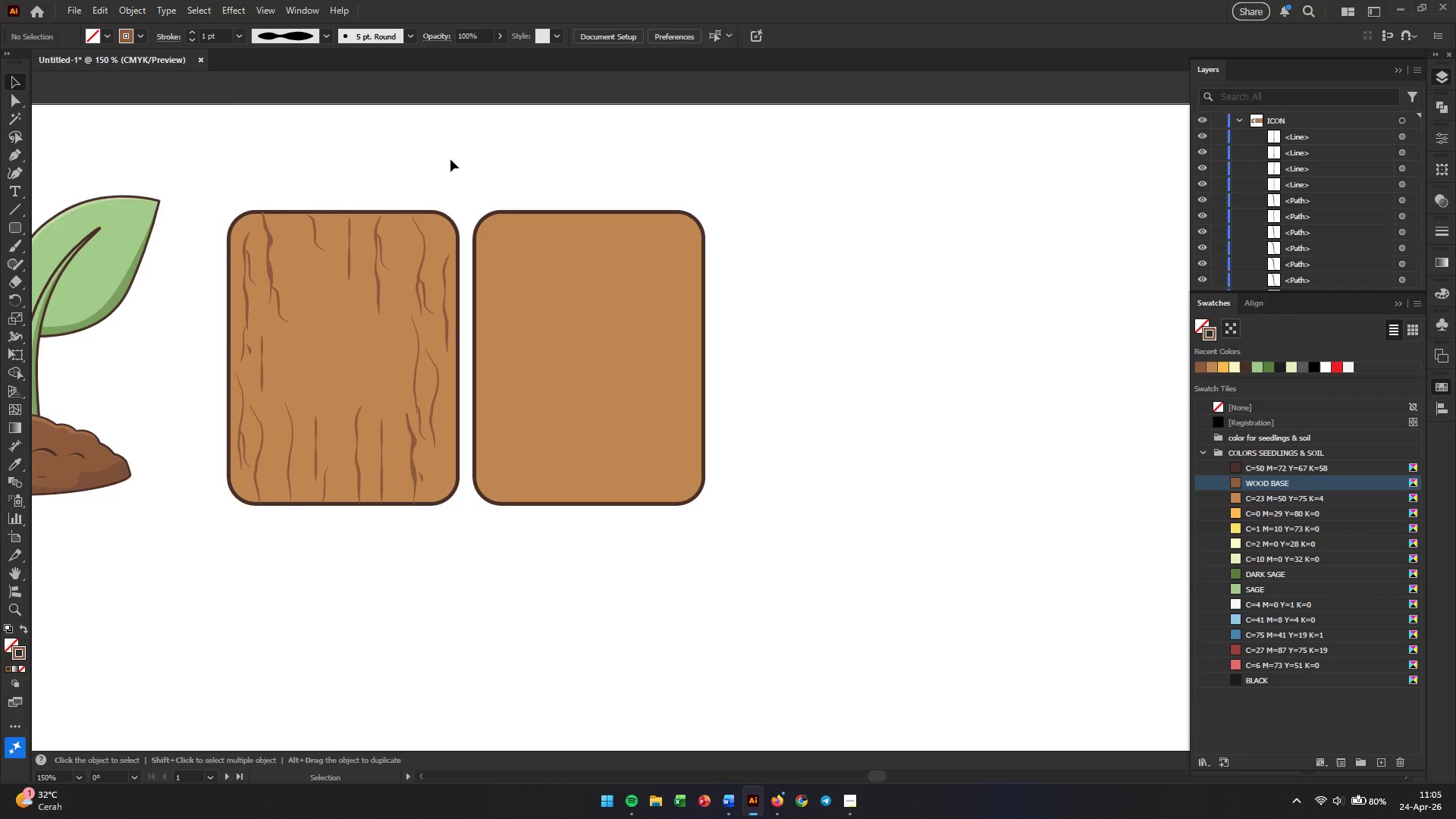 
wait(8.23)
 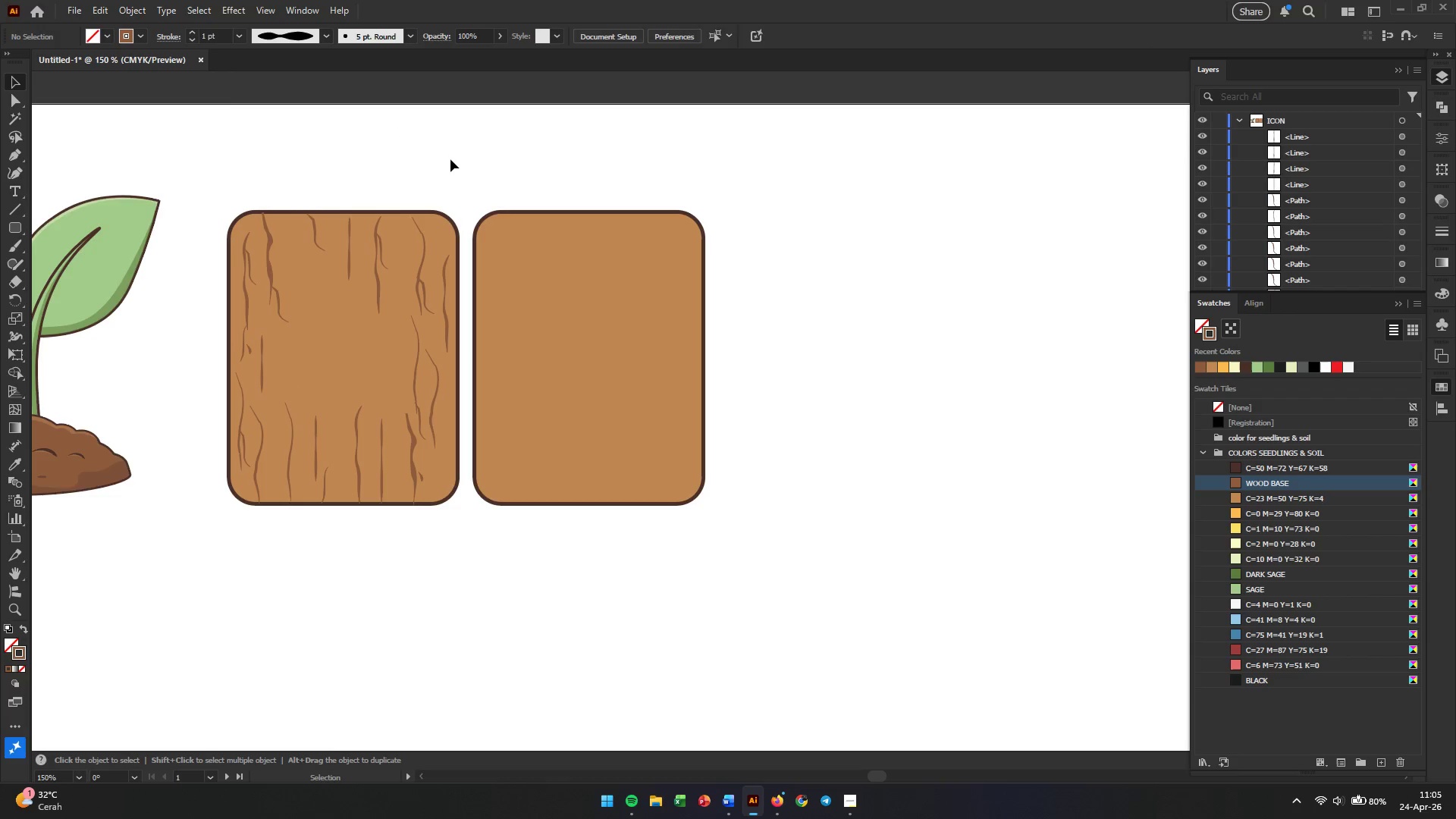 
left_click([457, 244])
 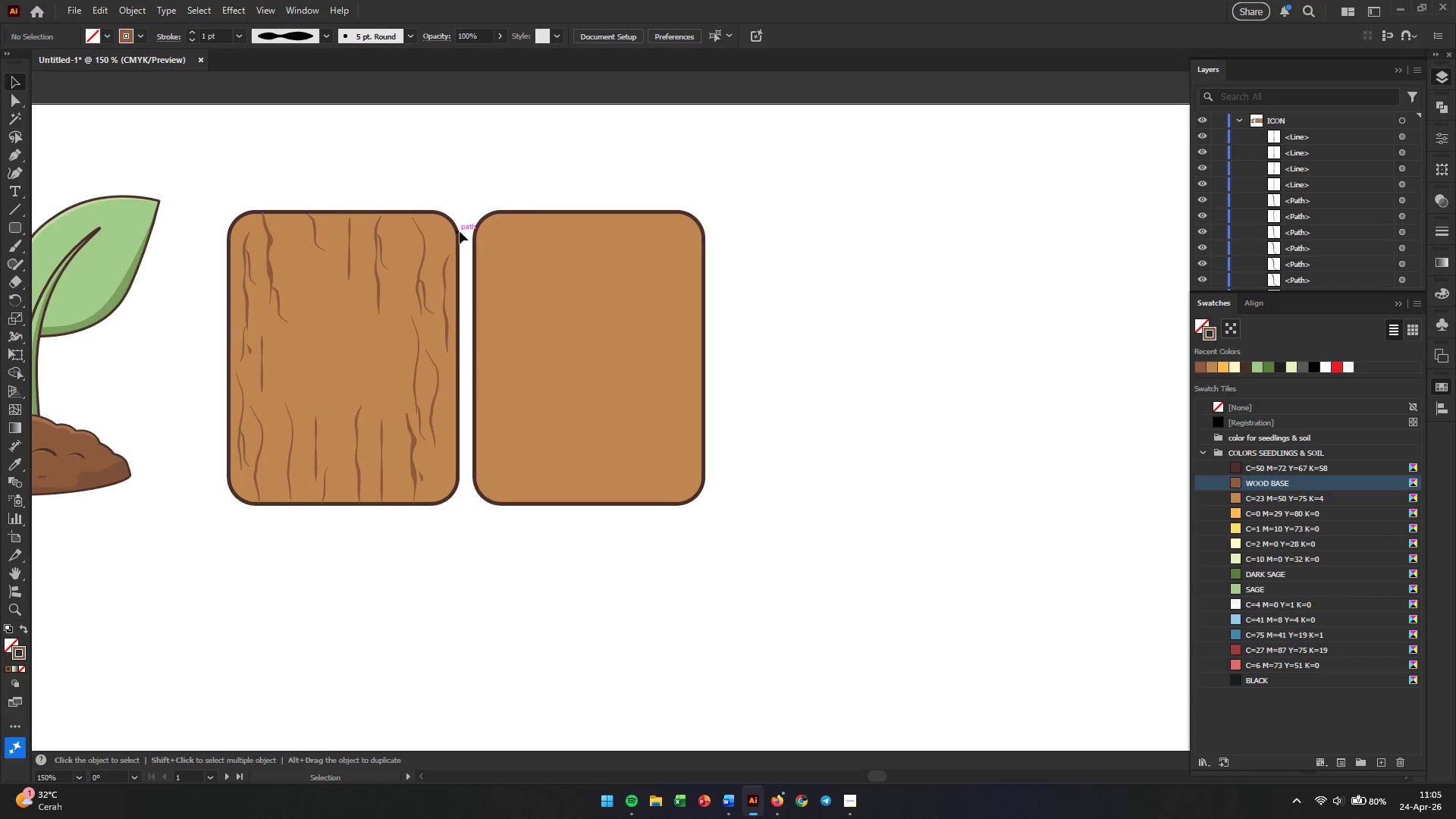 
left_click([613, 241])
 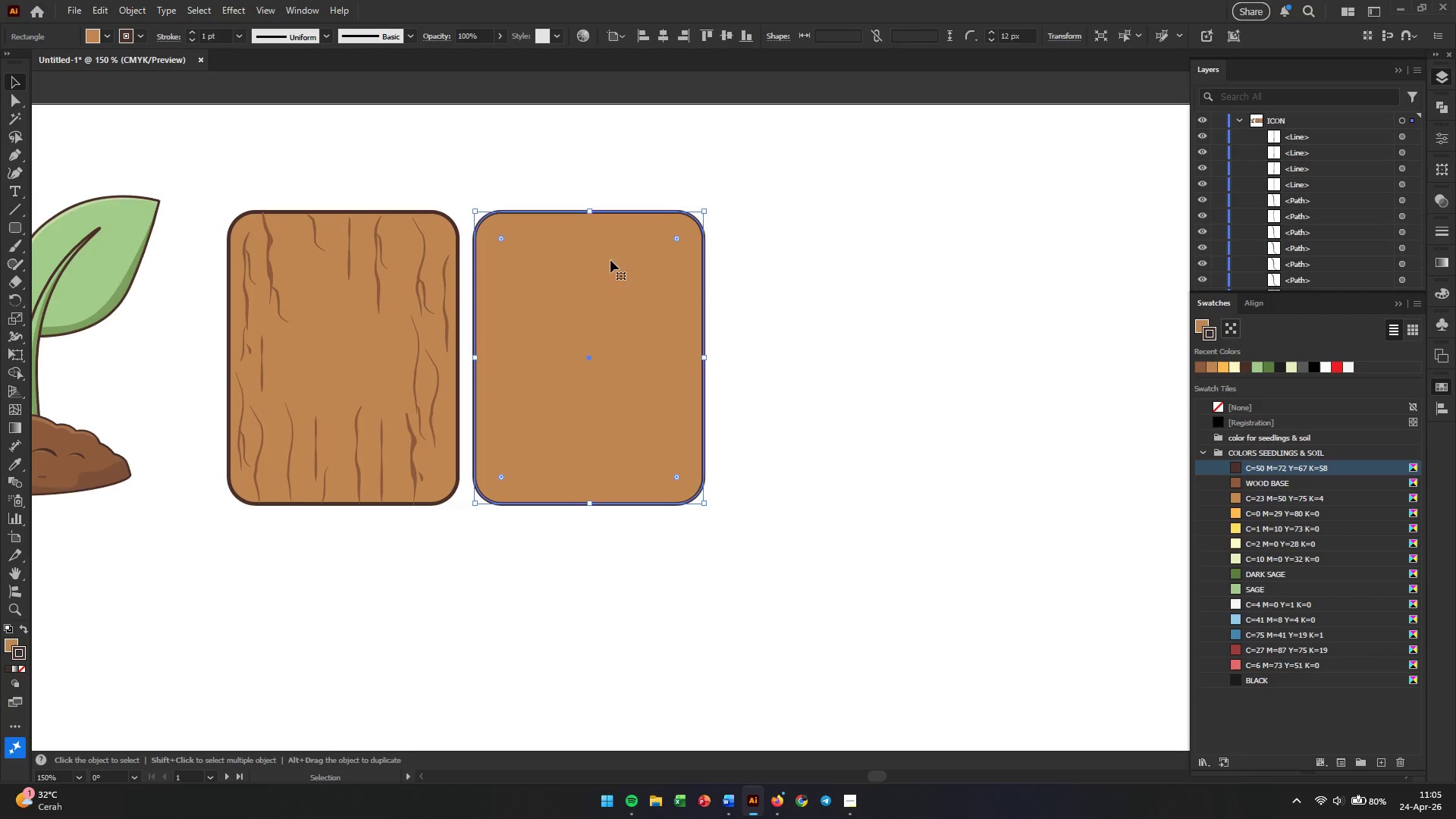 
left_click_drag(start_coordinate=[602, 268], to_coordinate=[845, 282])
 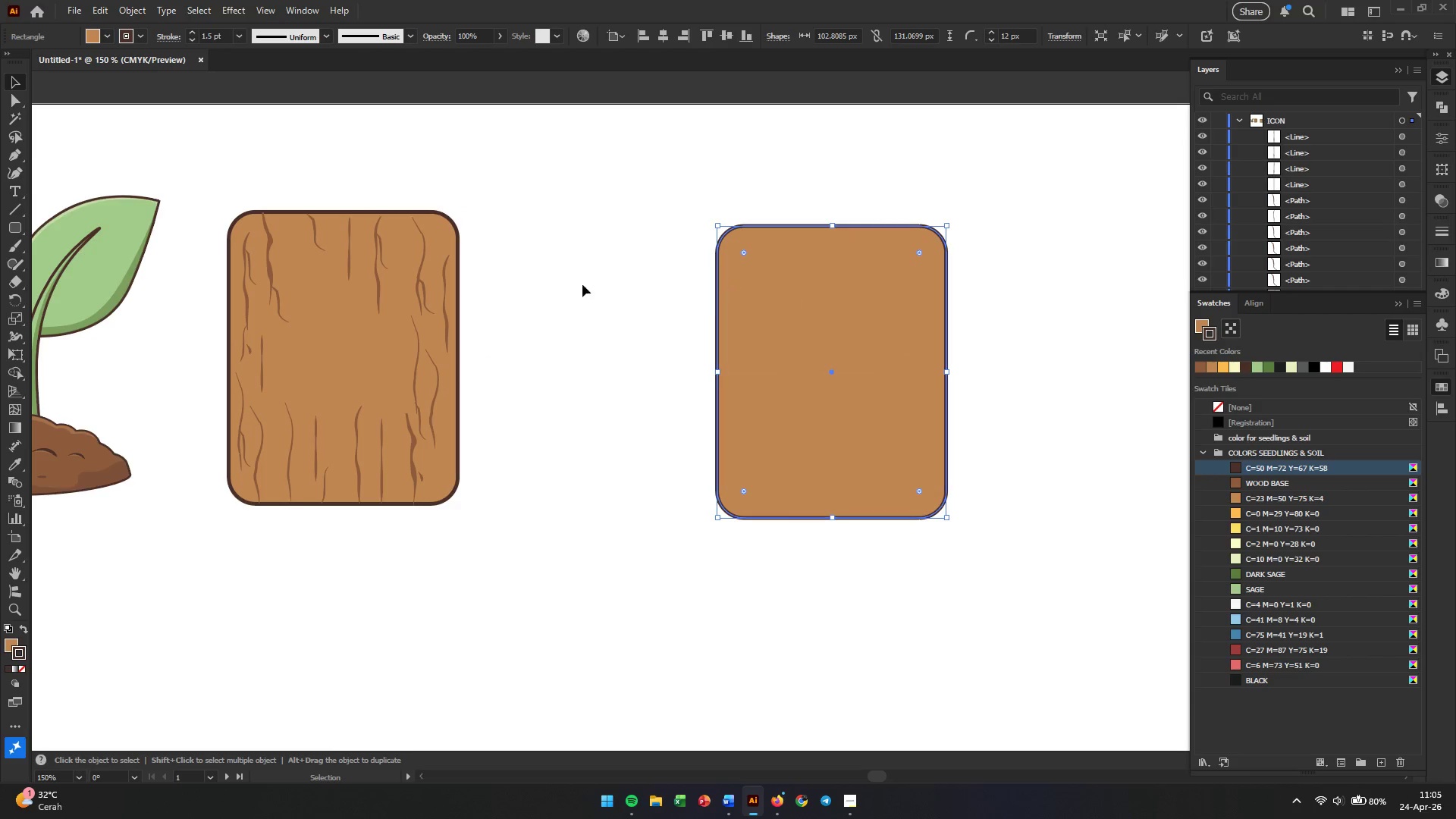 
left_click([521, 273])
 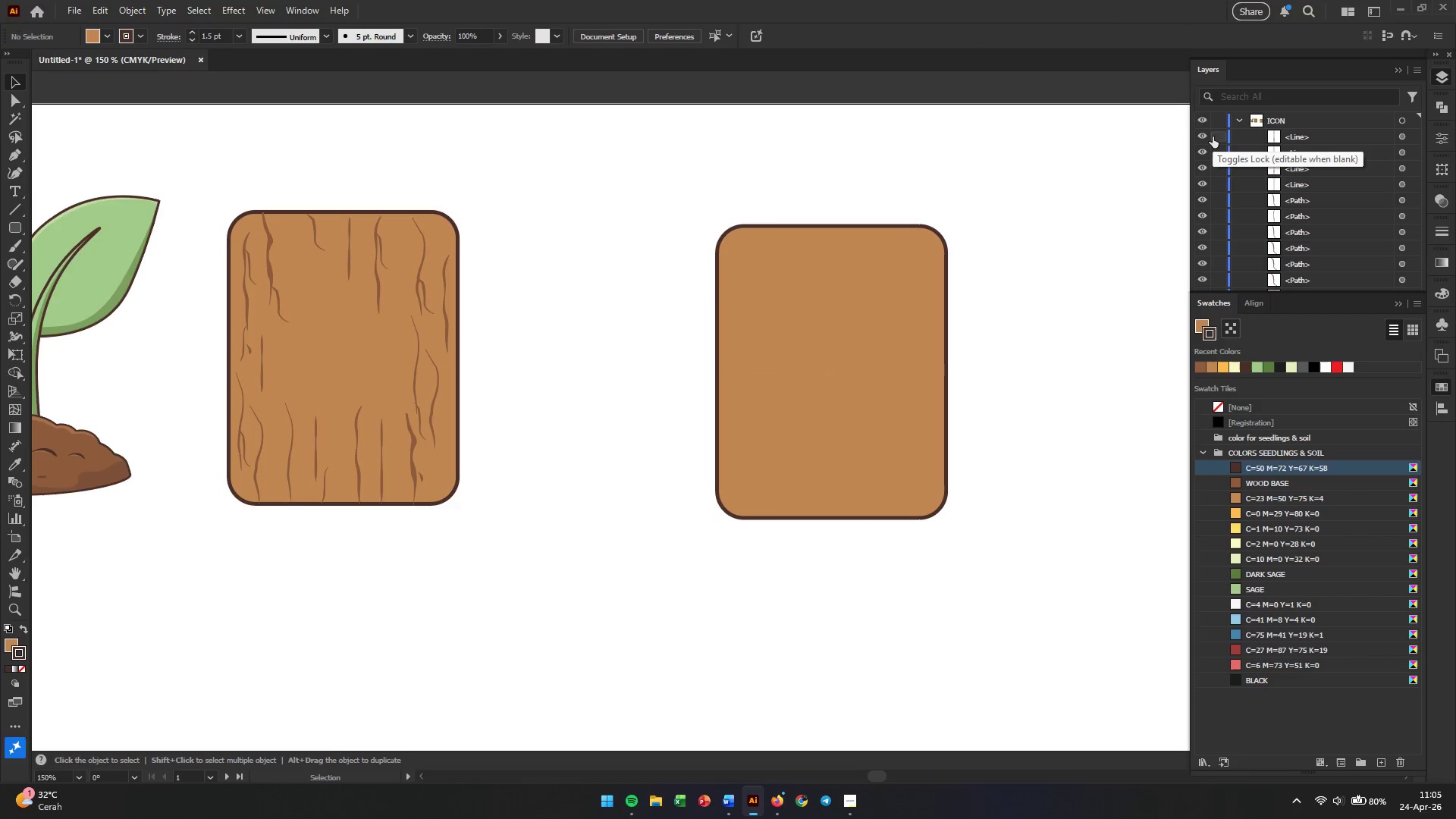 
scroll: coordinate [1255, 173], scroll_direction: down, amount: 6.0
 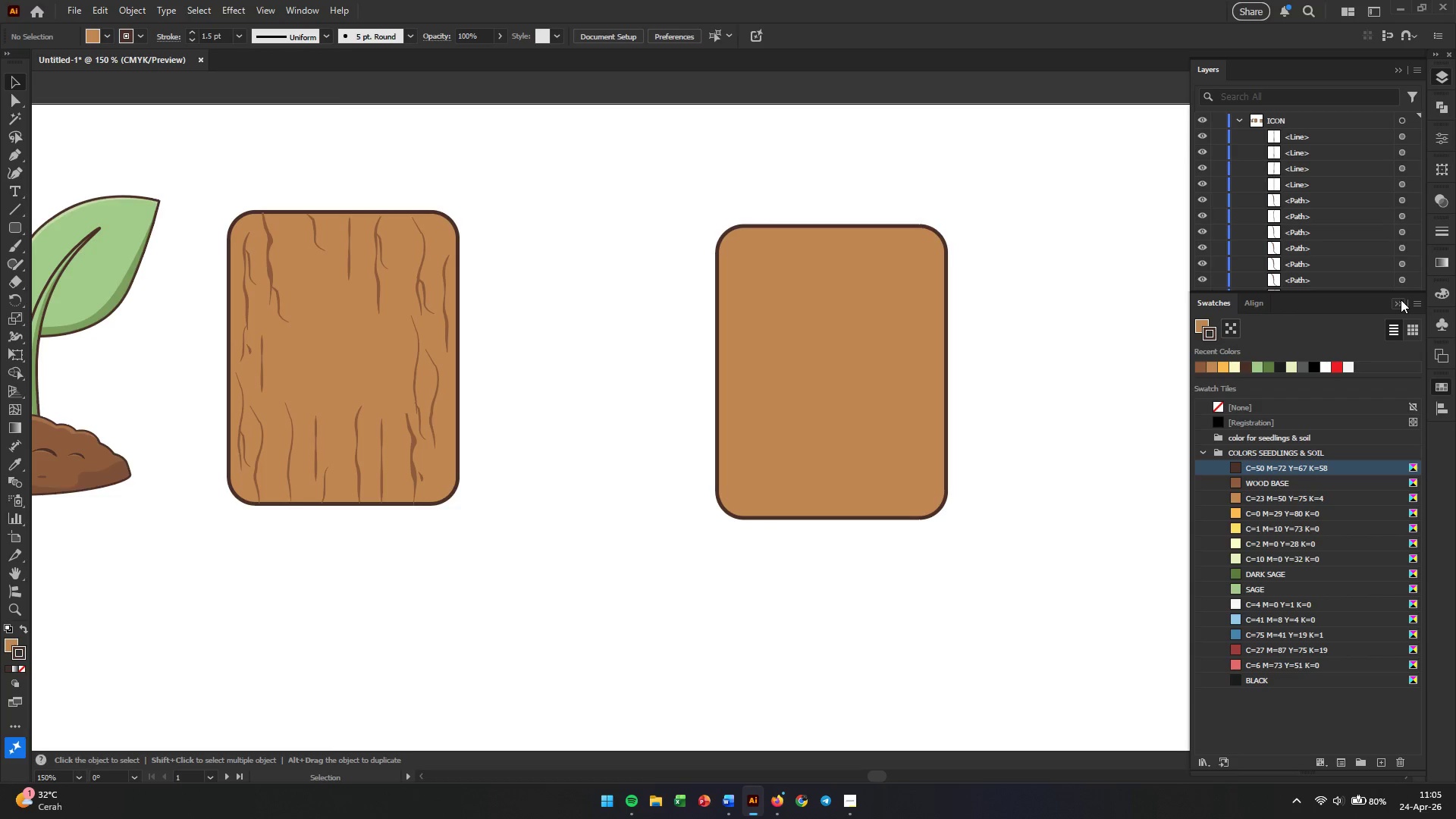 
left_click([1402, 303])
 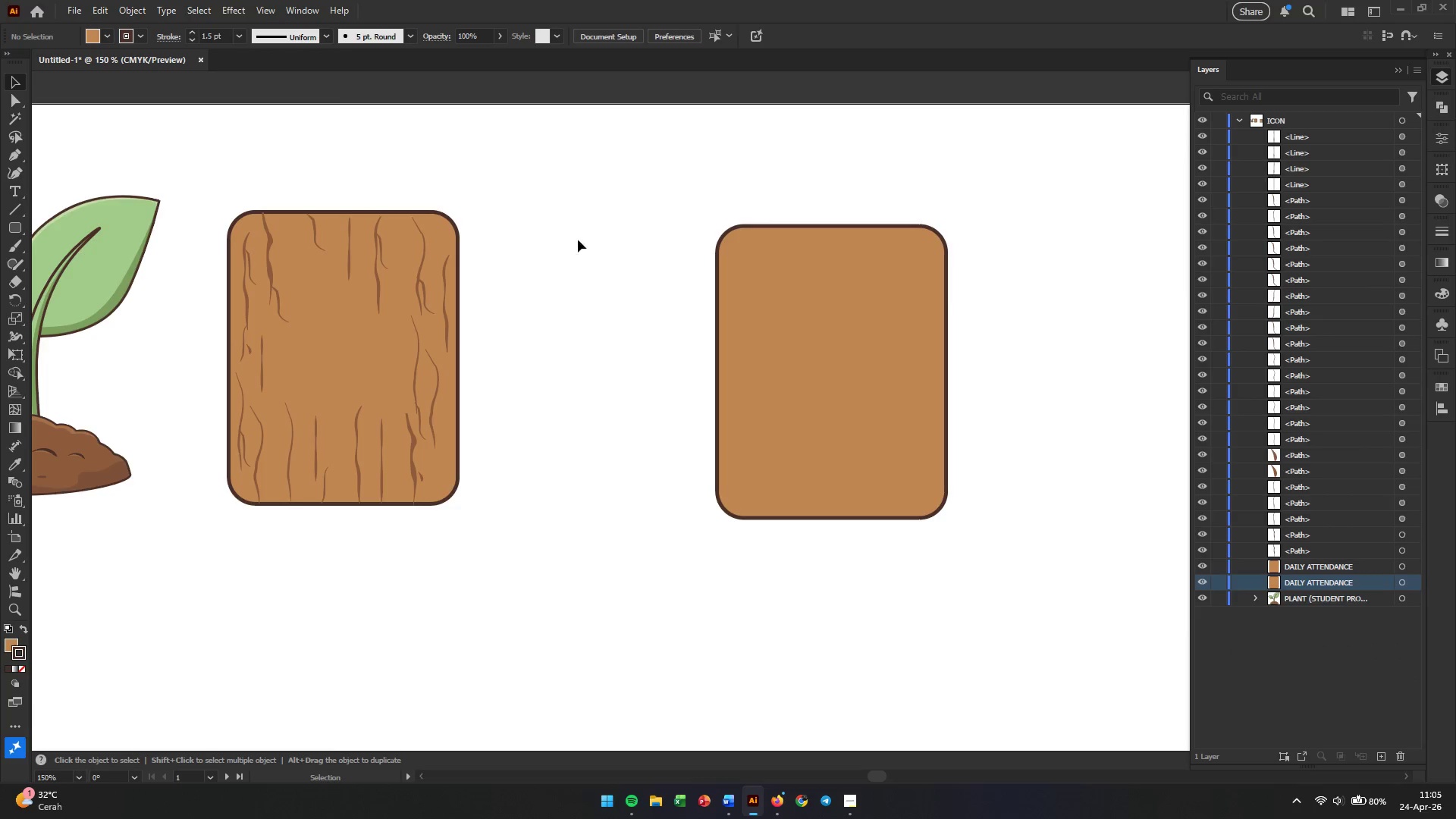 
left_click([454, 224])
 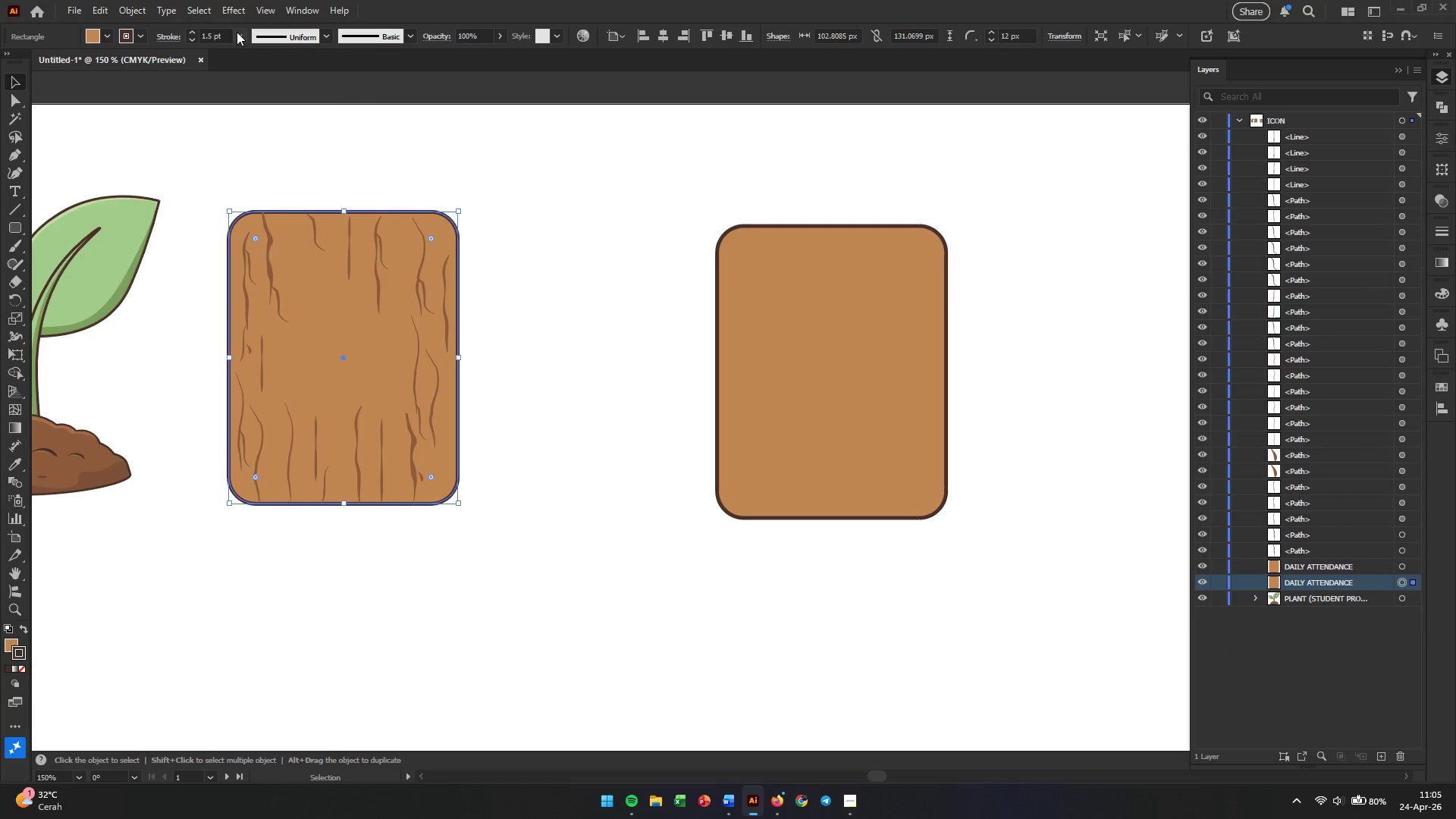 
double_click([206, 40])
 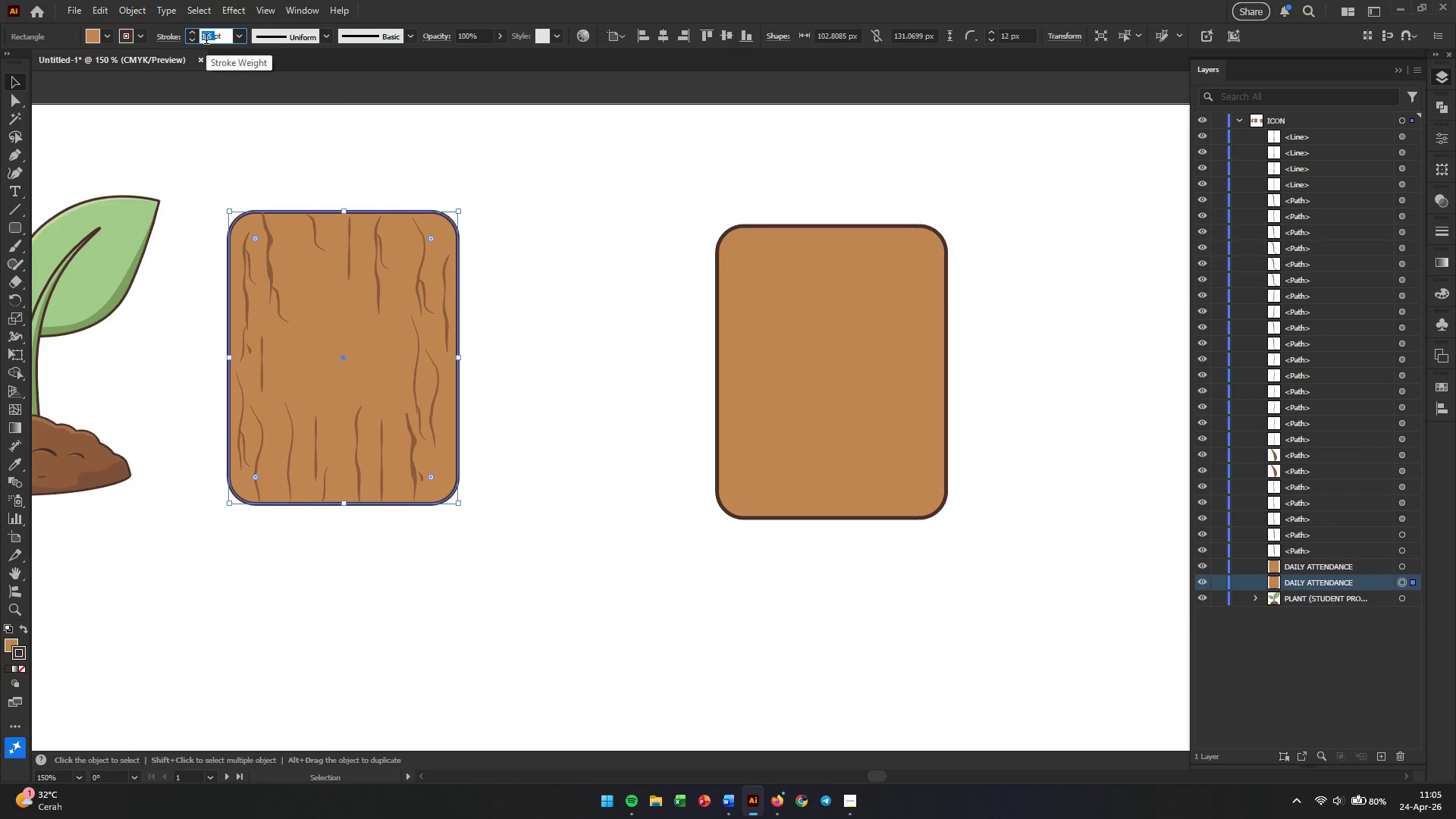 
key(Numpad2)
 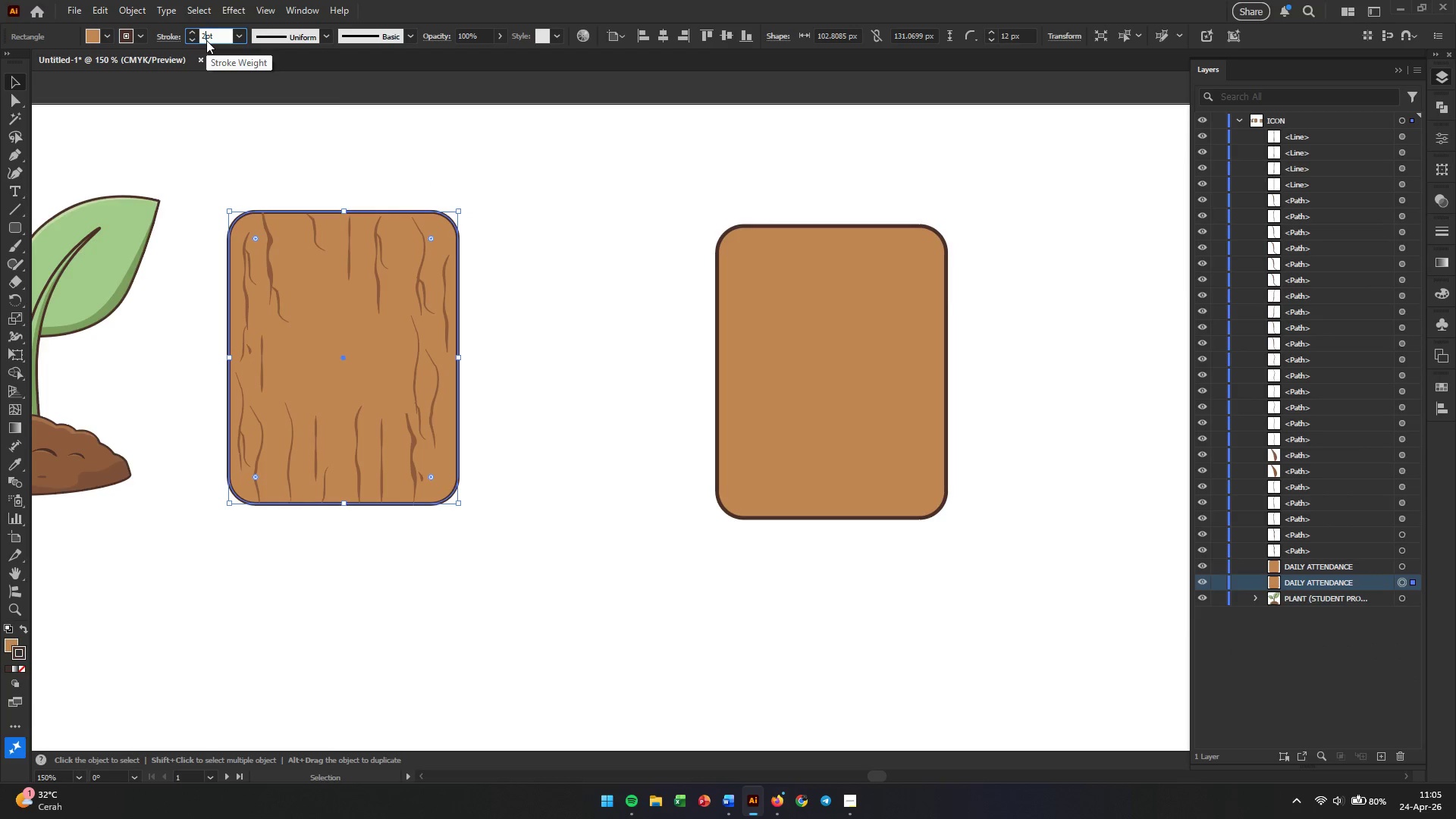 
key(Enter)
 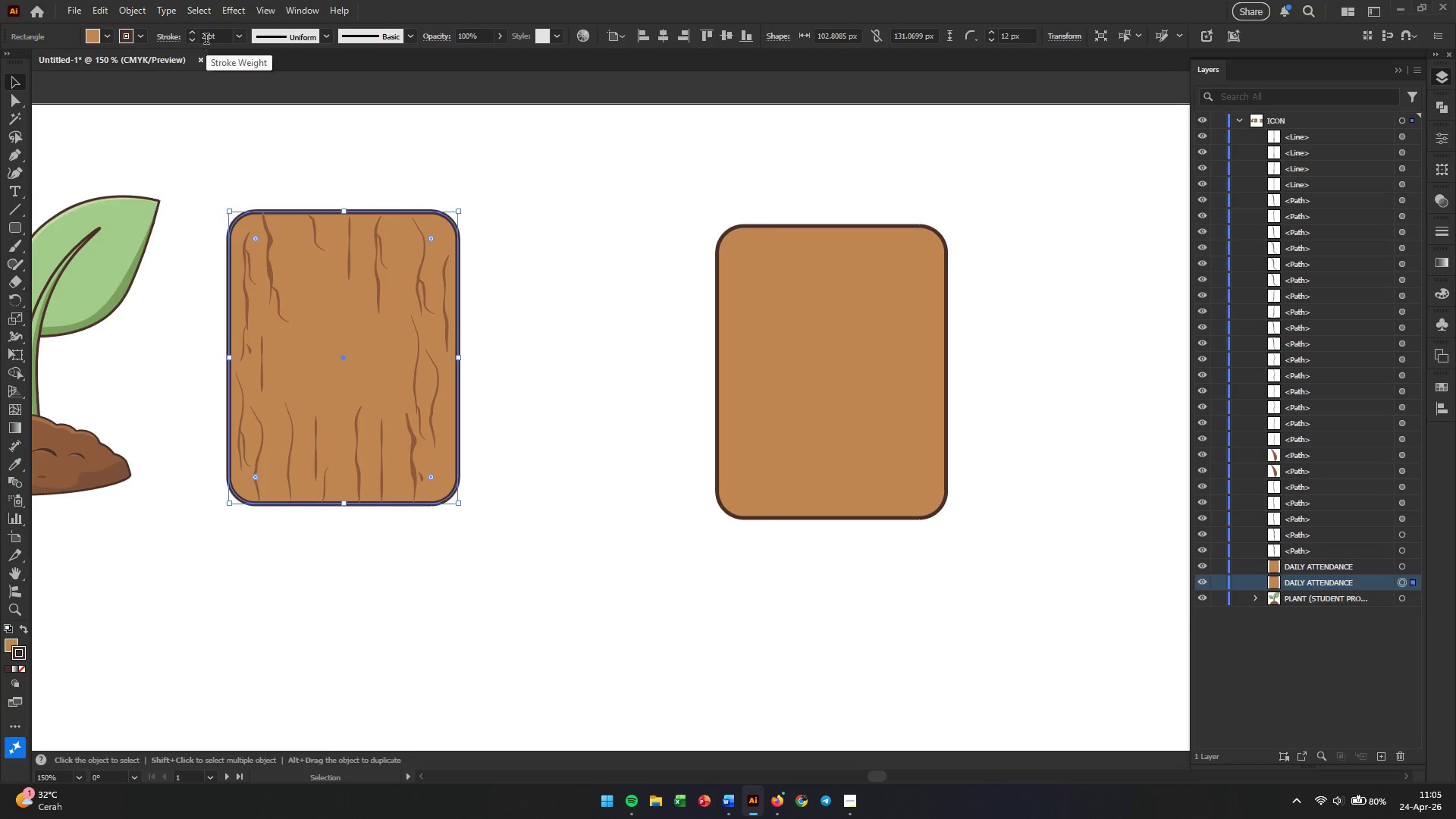 
left_click([523, 269])
 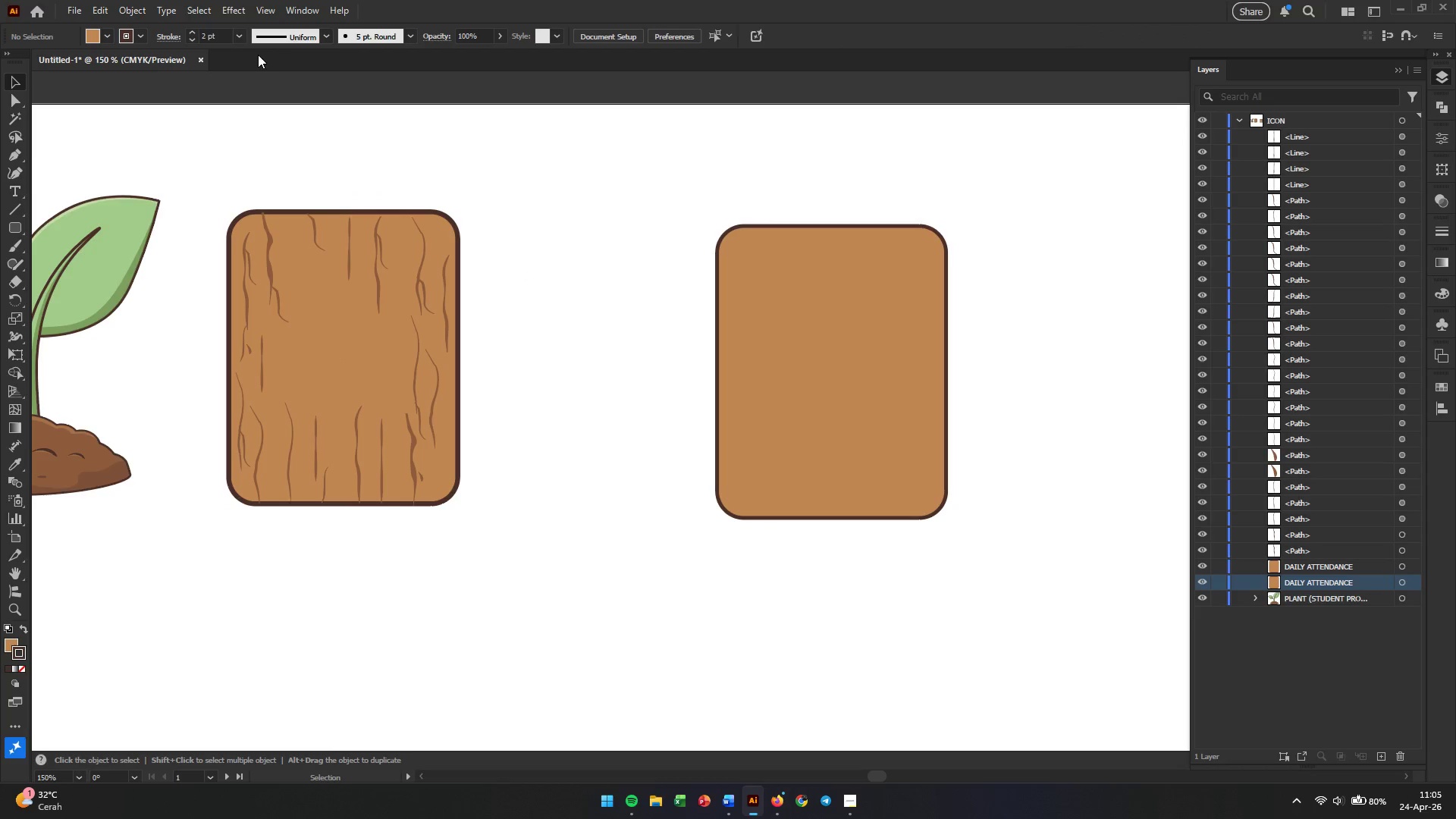 
double_click([222, 40])
 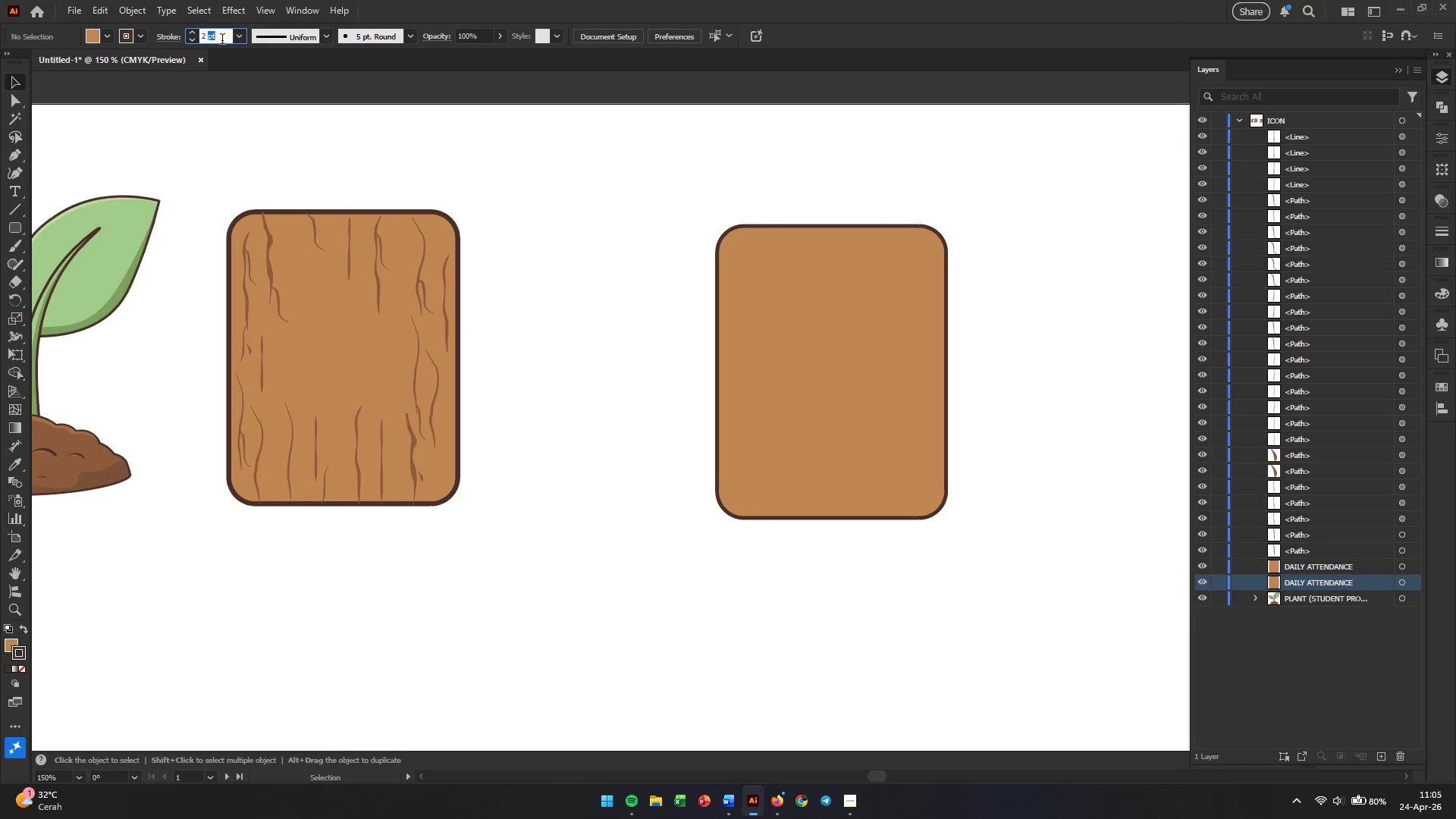 
triple_click([222, 40])
 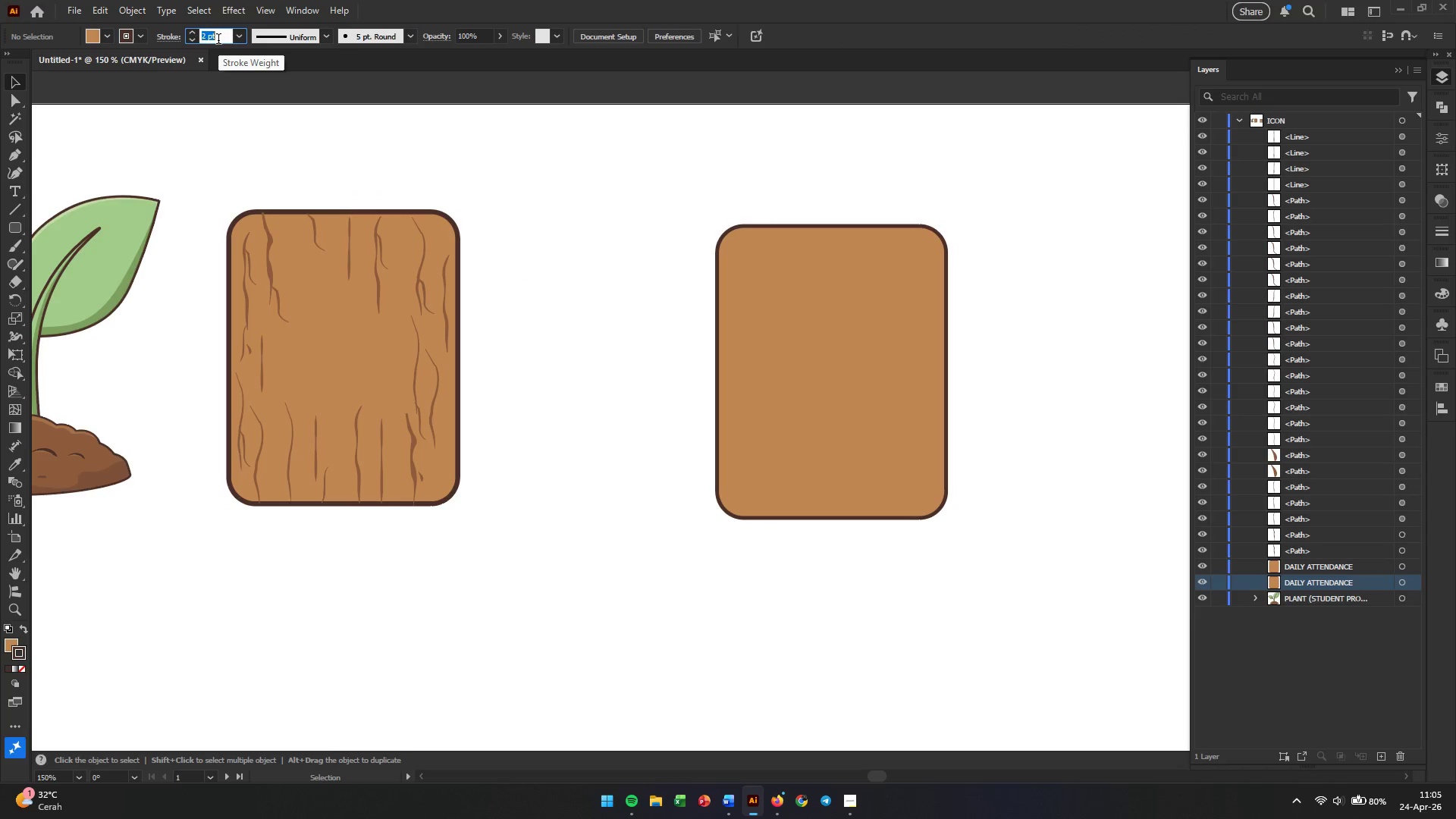 
key(Numpad2)
 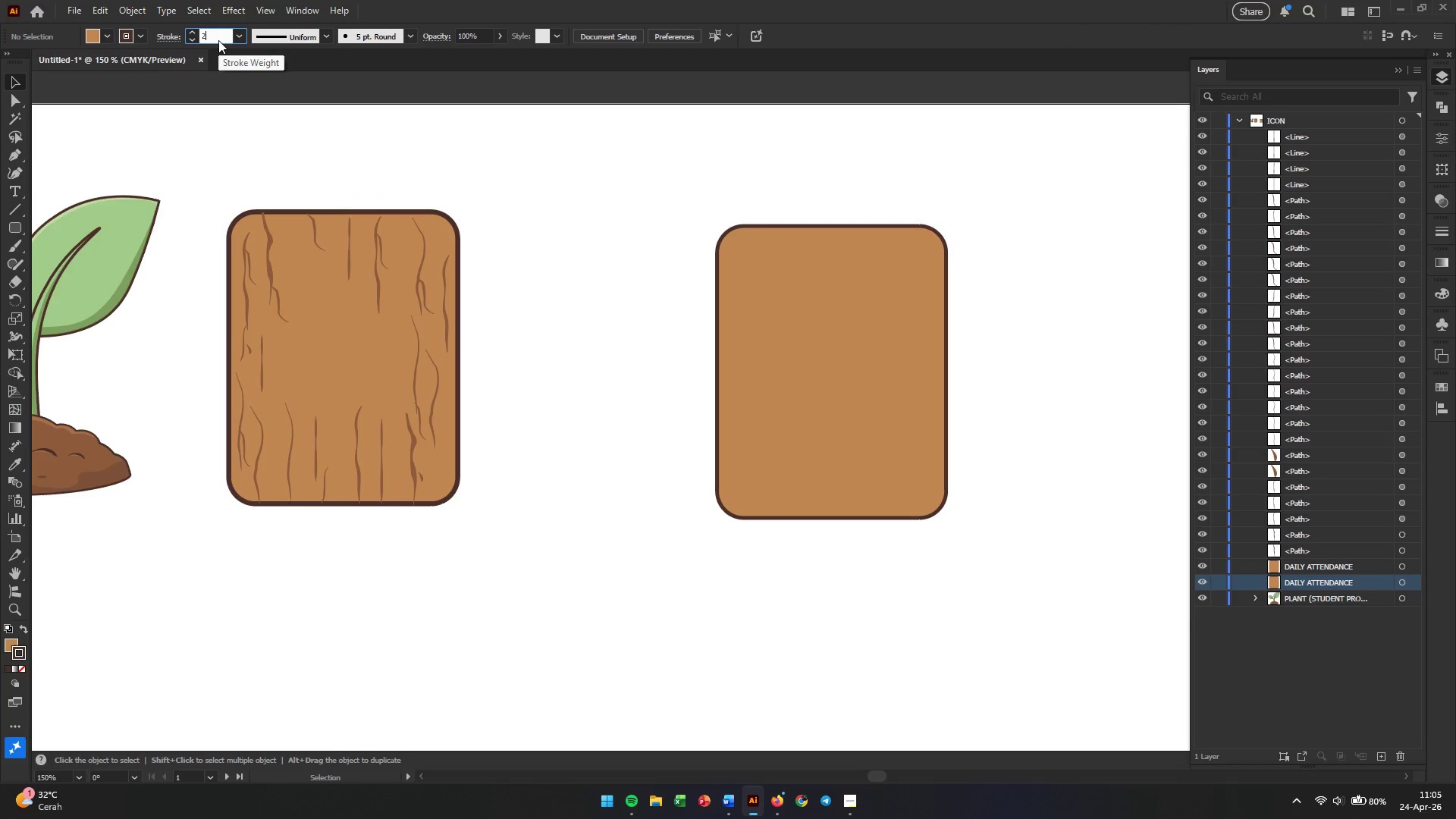 
key(NumpadDecimal)
 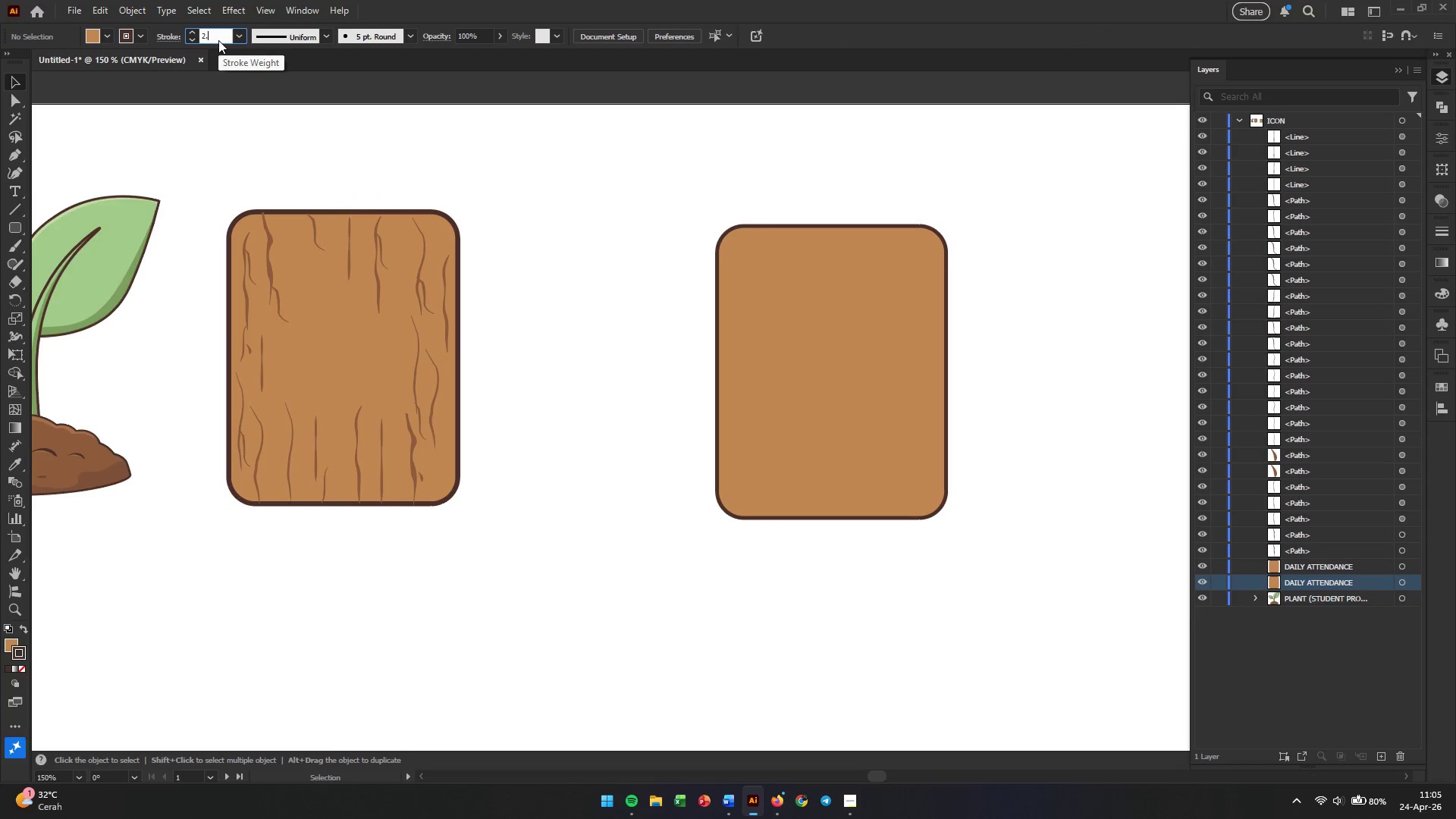 
key(Numpad5)
 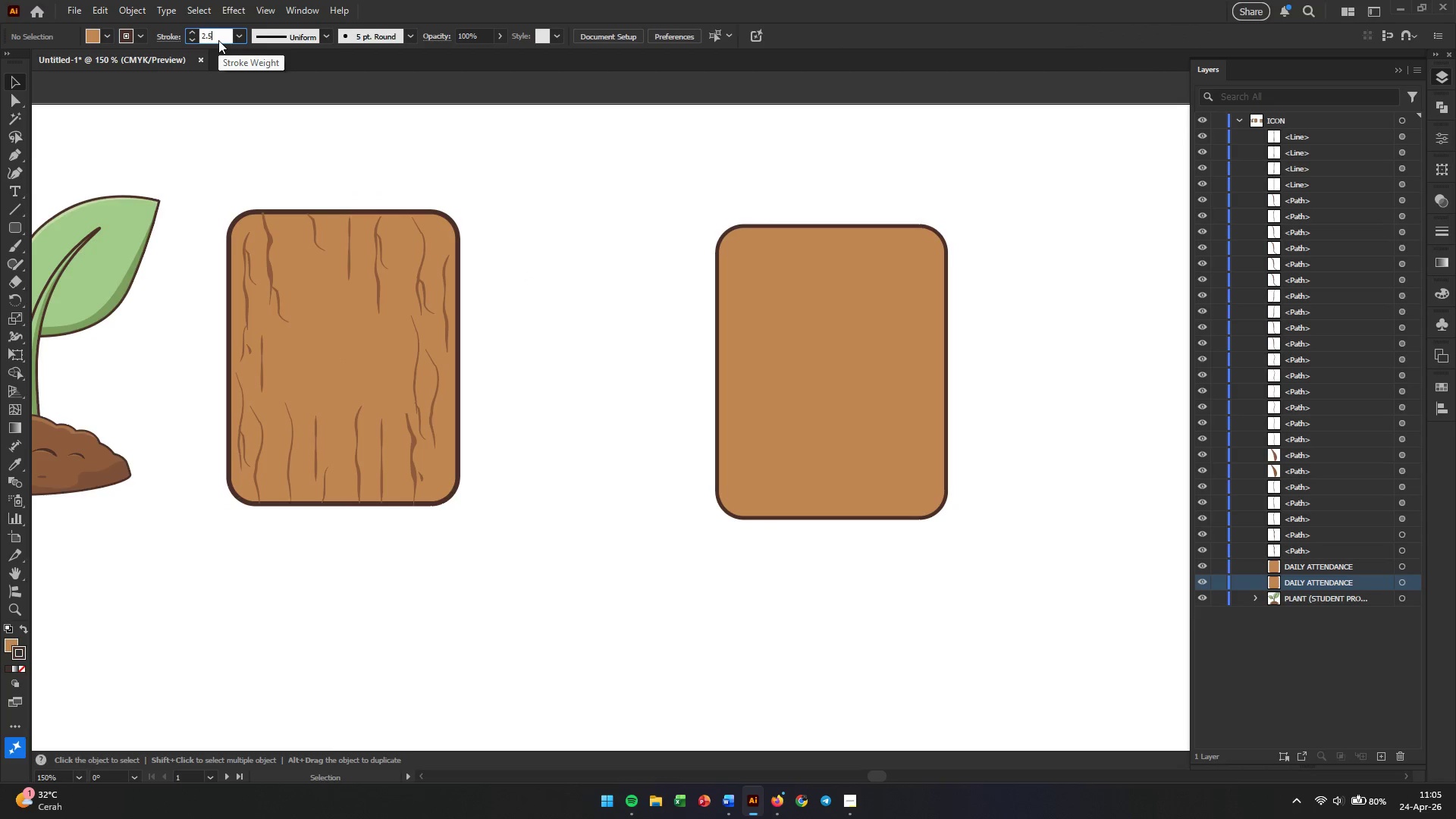 
key(Enter)
 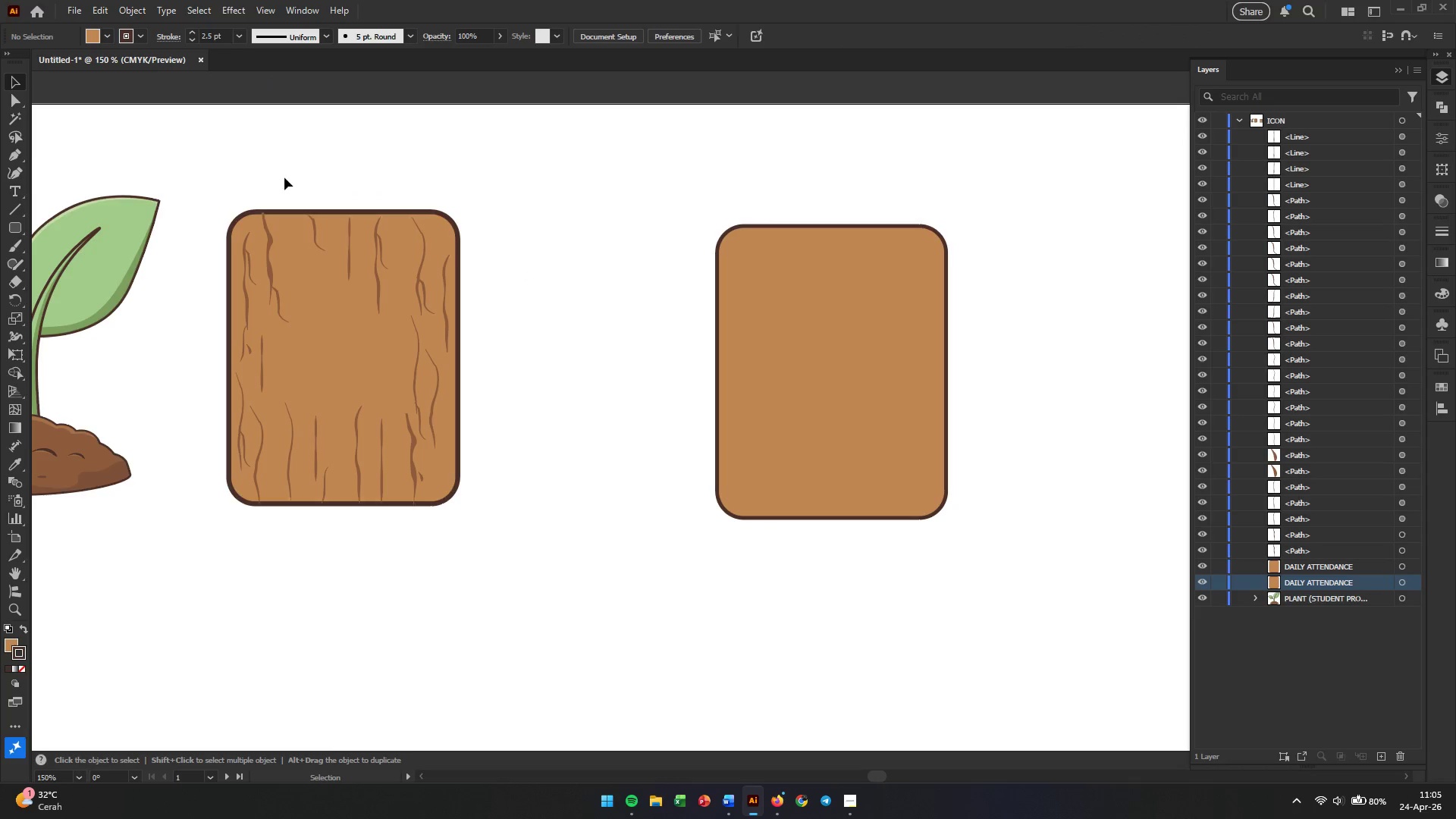 
left_click([519, 294])
 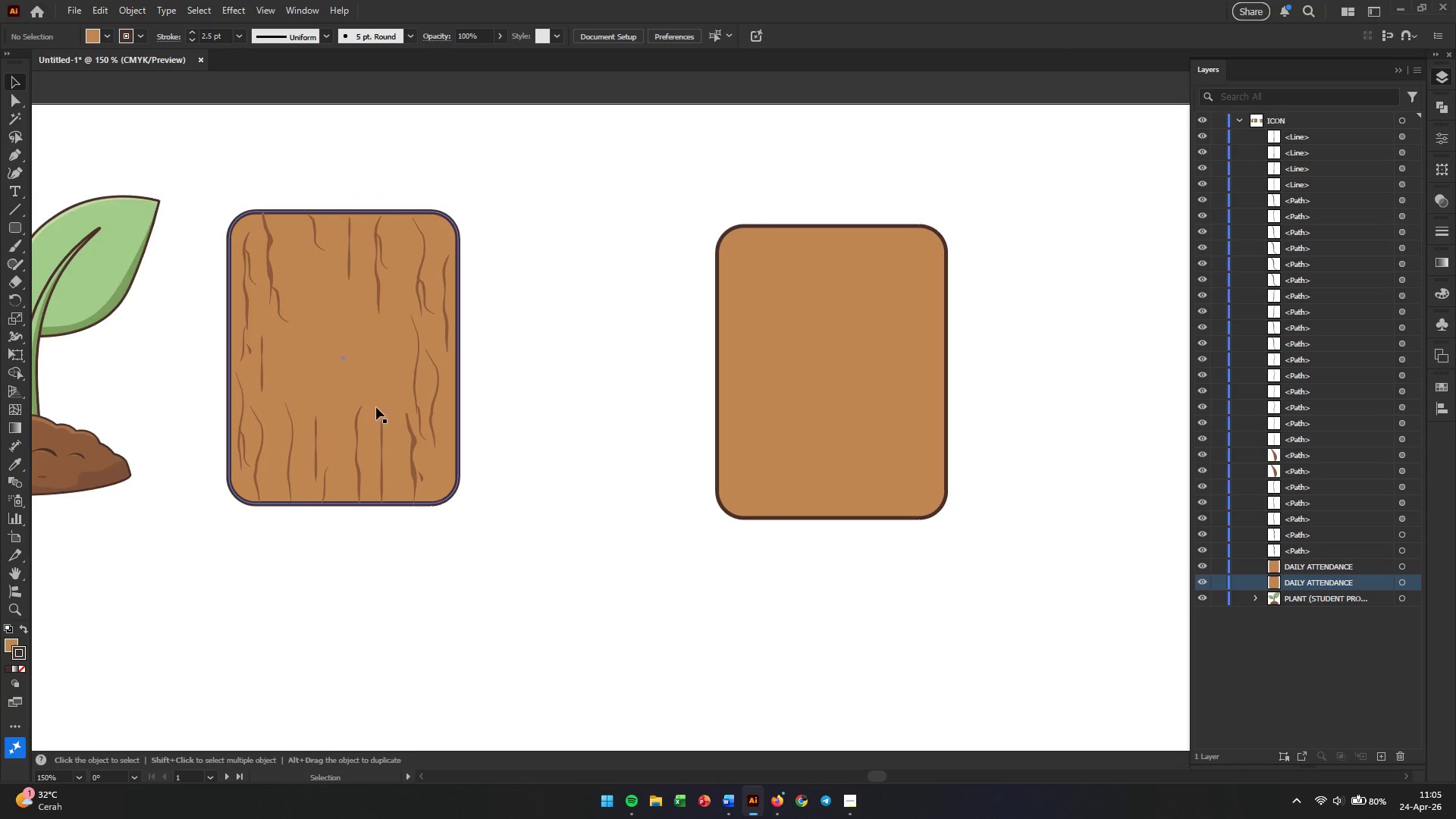 
hold_key(key=AltLeft, duration=0.33)
scroll: coordinate [246, 334], scroll_direction: up, amount: 3.0
 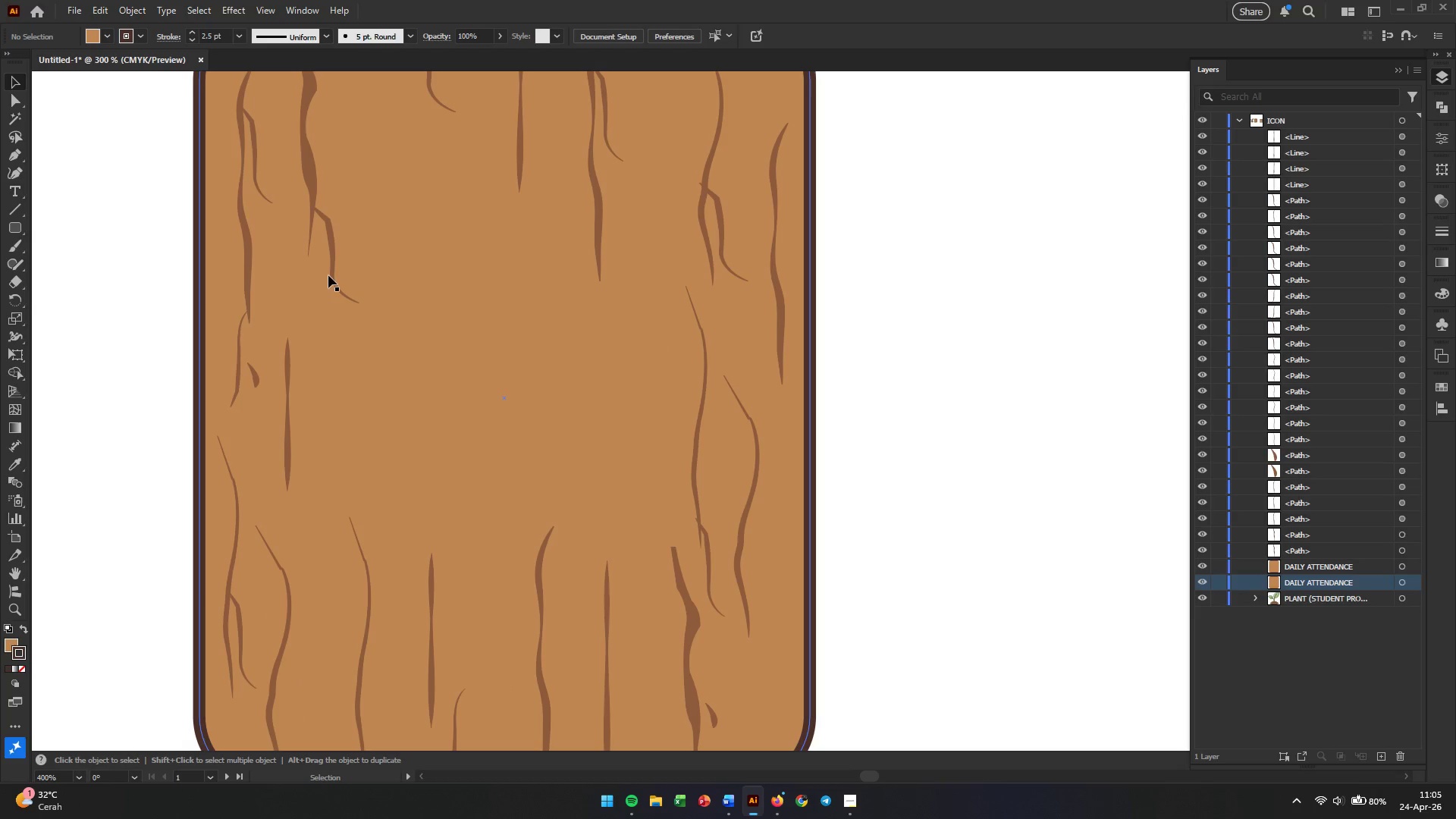 
hold_key(key=Space, duration=0.44)
 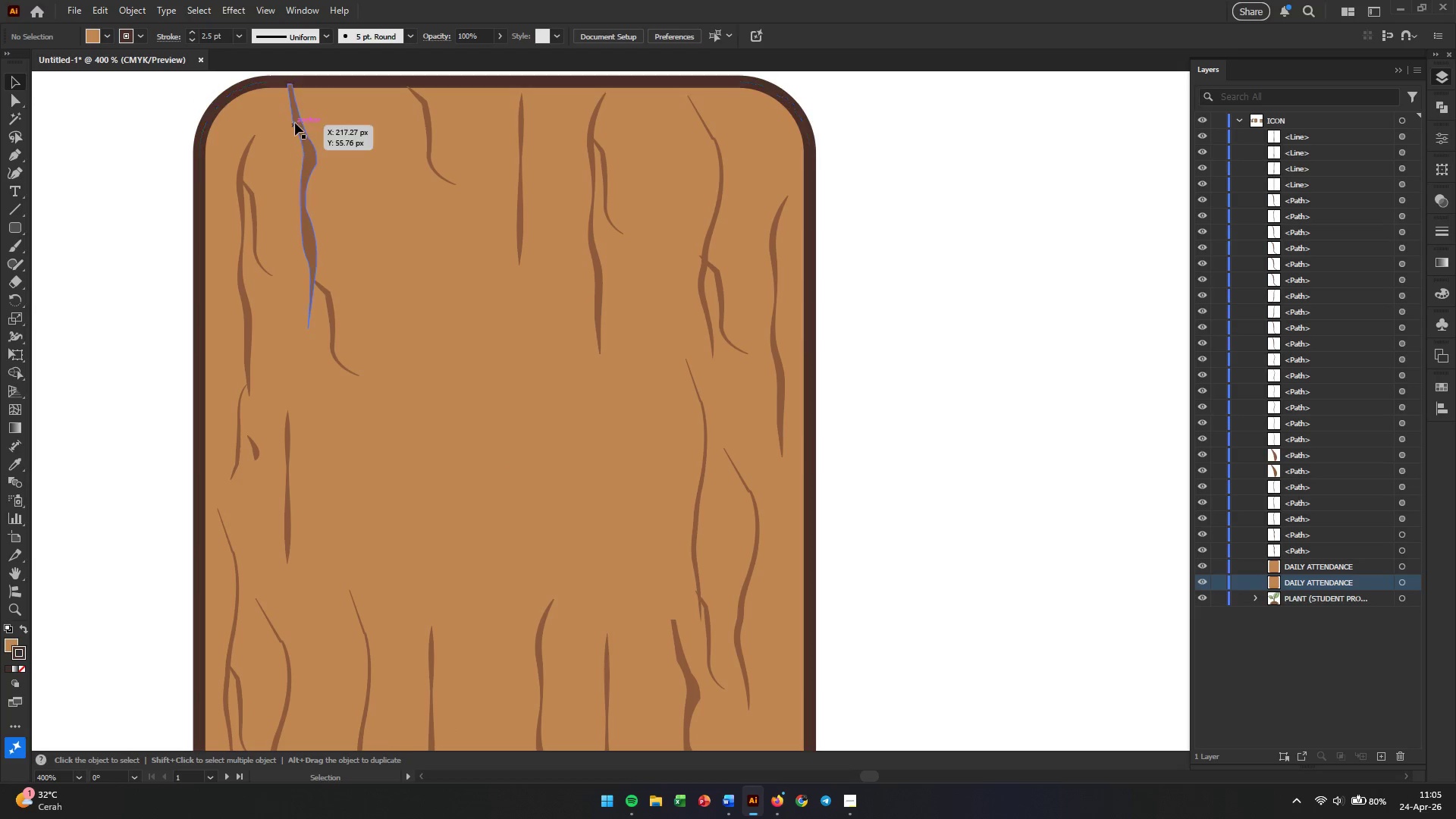 
scroll: coordinate [365, 311], scroll_direction: up, amount: 4.0
 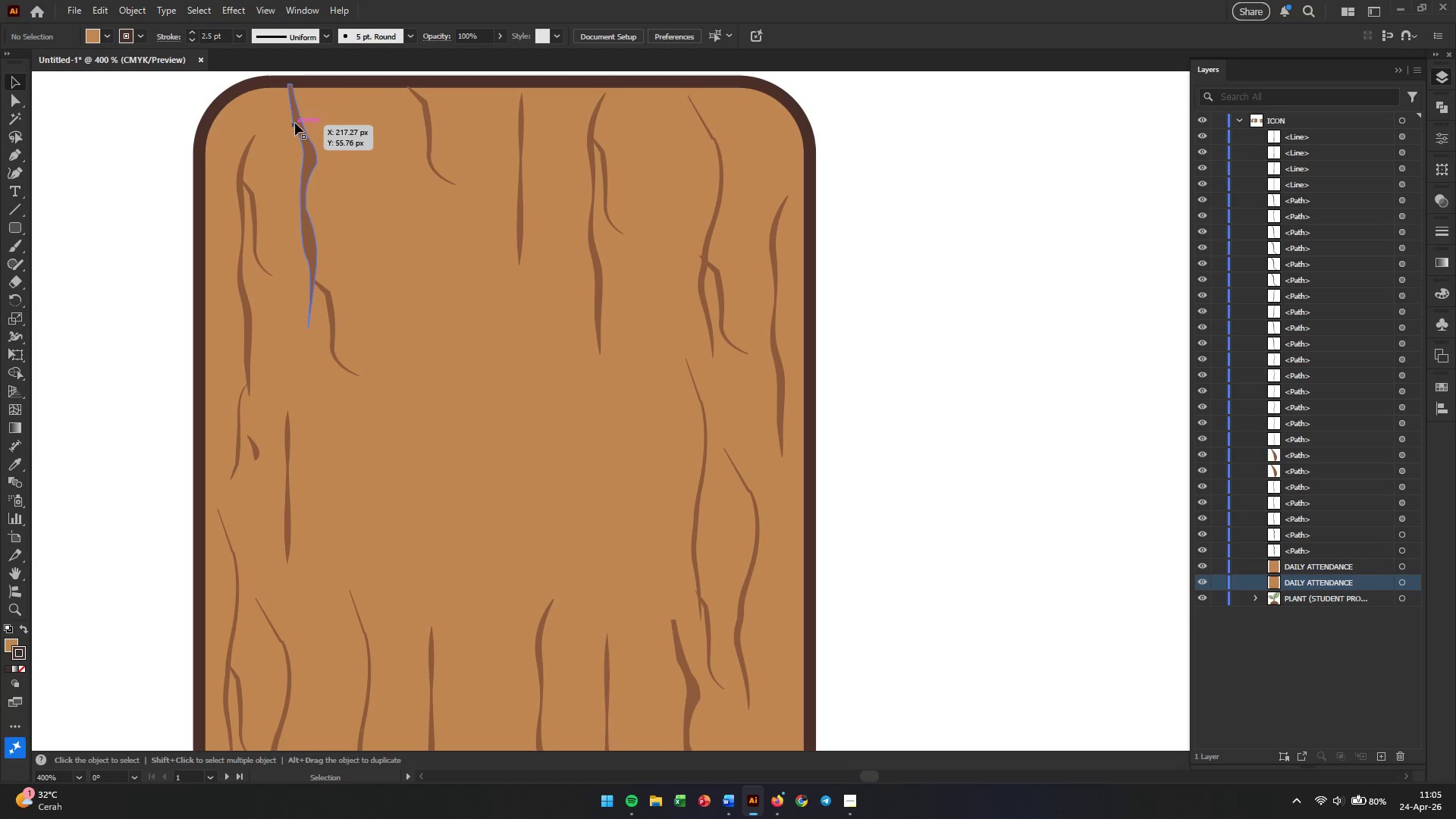 
left_click_drag(start_coordinate=[295, 123], to_coordinate=[295, 129])
 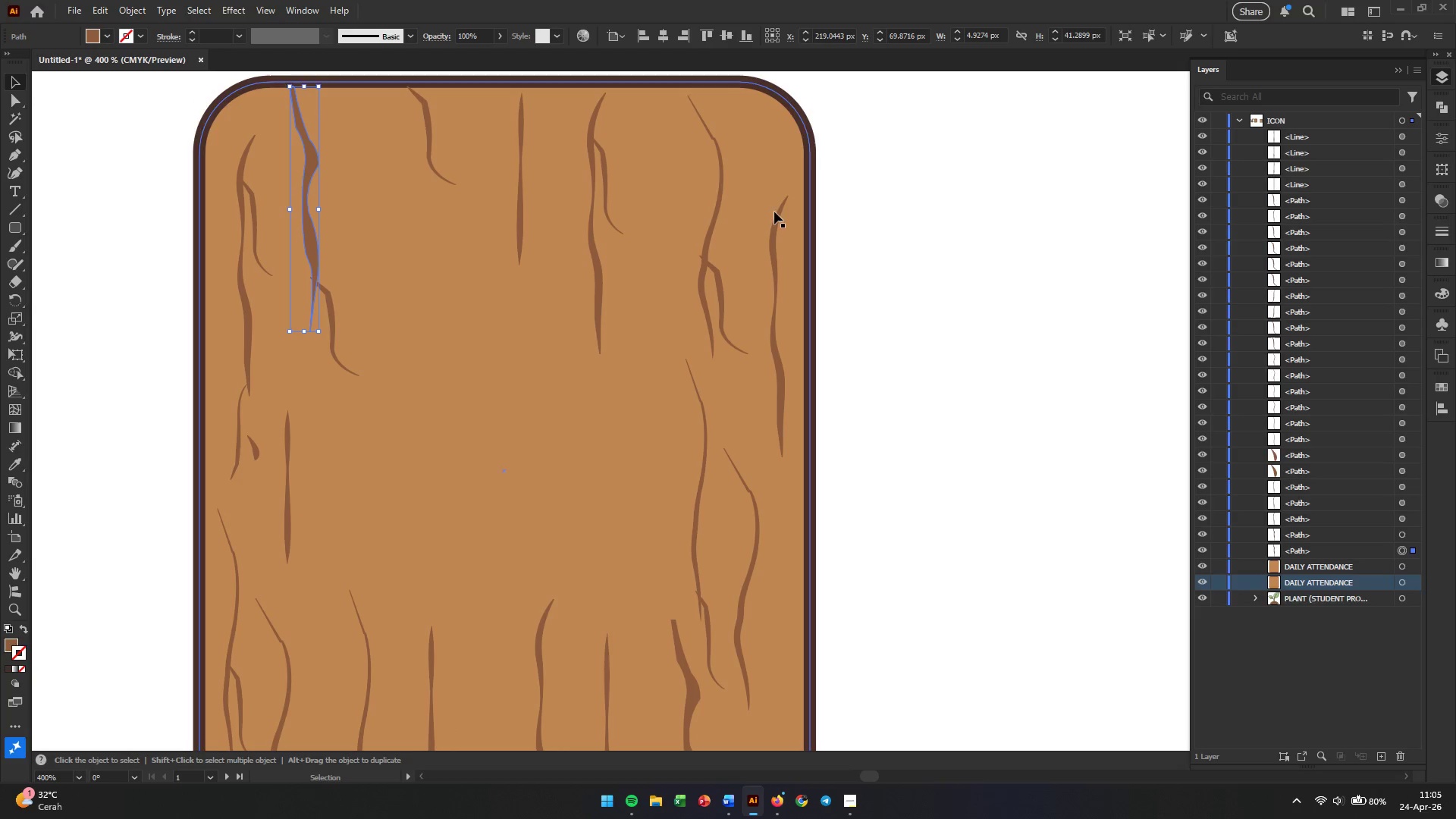 
left_click([966, 244])
 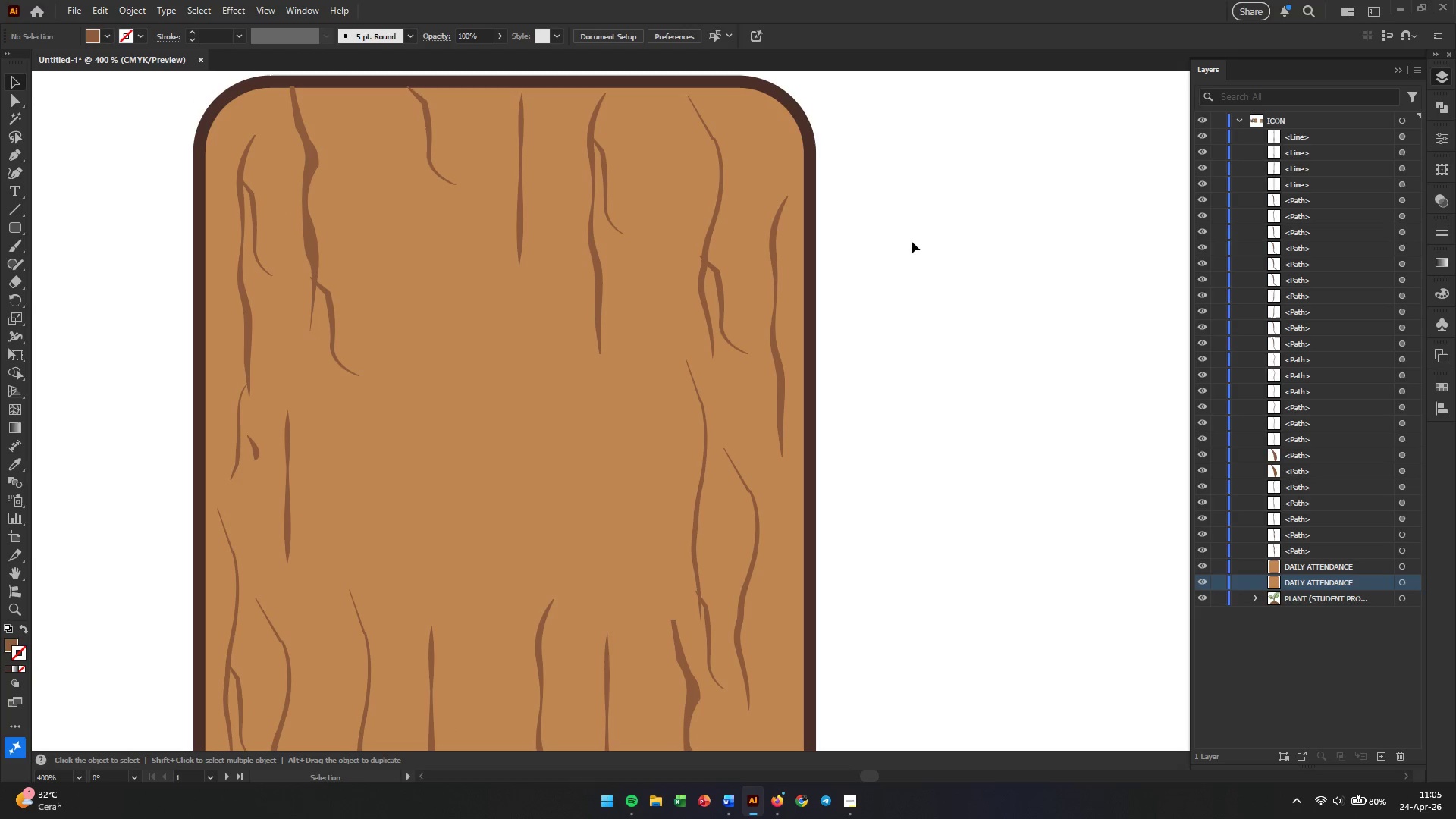 
hold_key(key=AltLeft, duration=0.39)
scroll: coordinate [912, 241], scroll_direction: down, amount: 3.0
 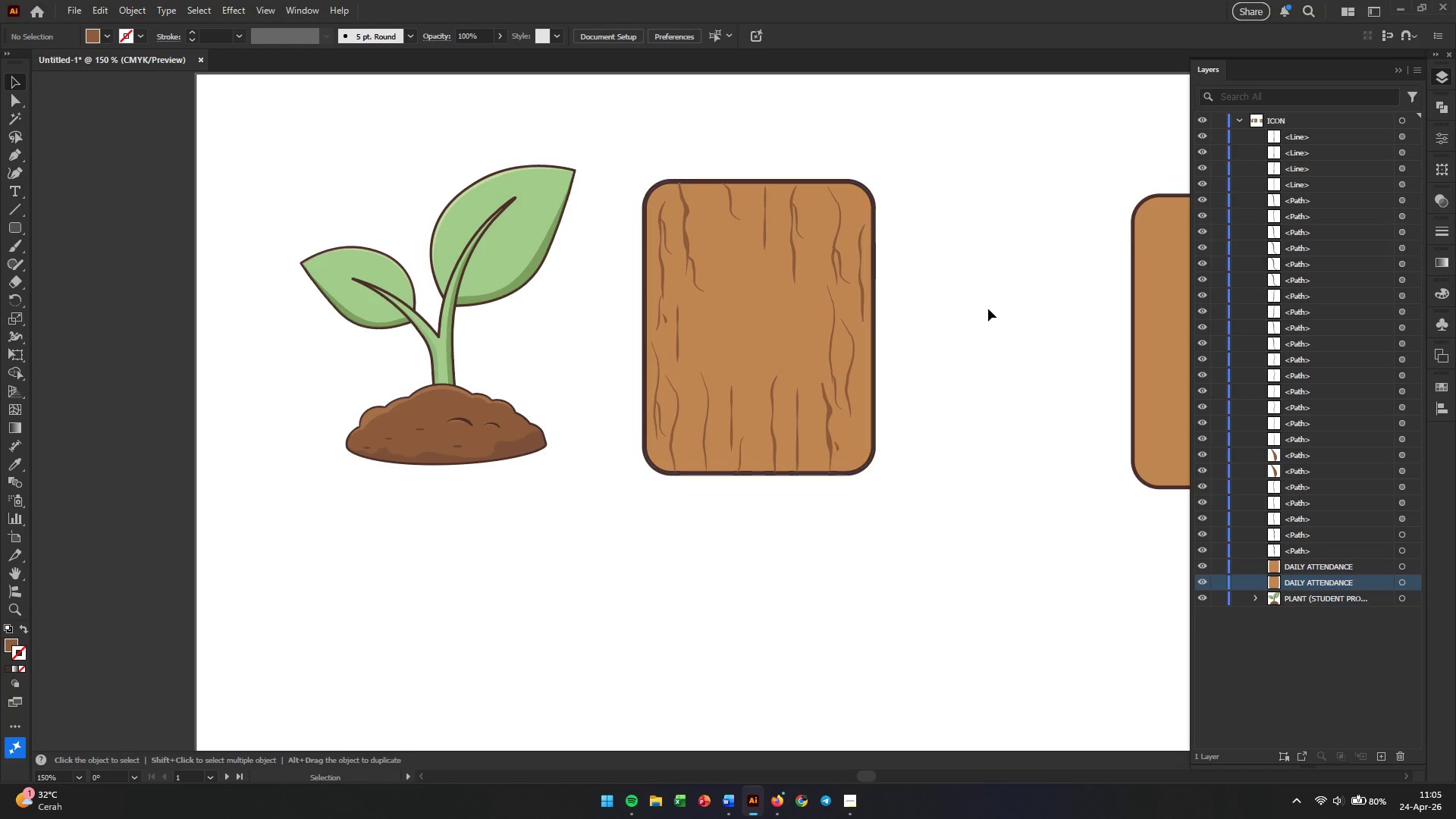 
key(Alt+AltLeft)
 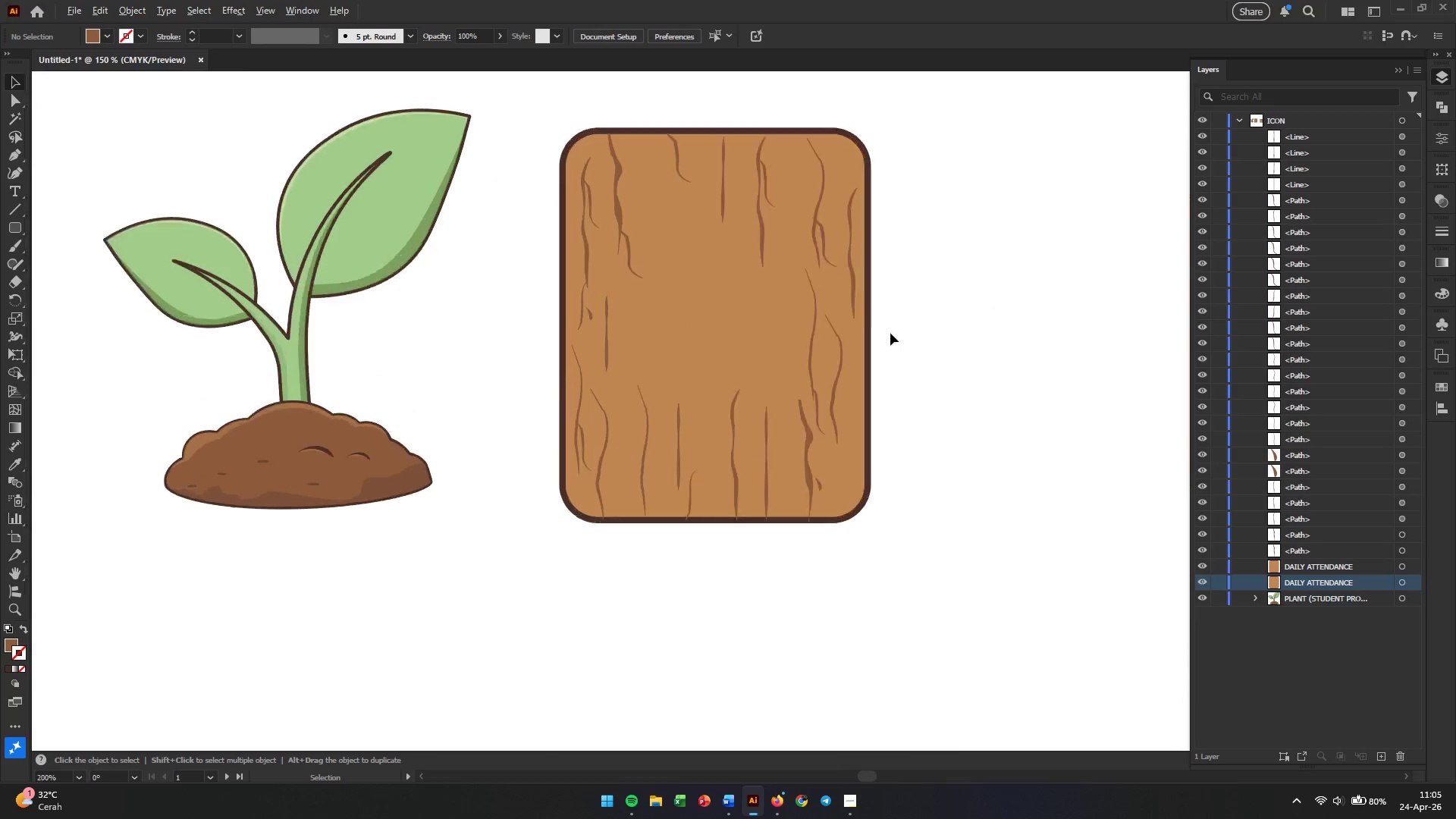 
scroll: coordinate [890, 333], scroll_direction: up, amount: 2.0
 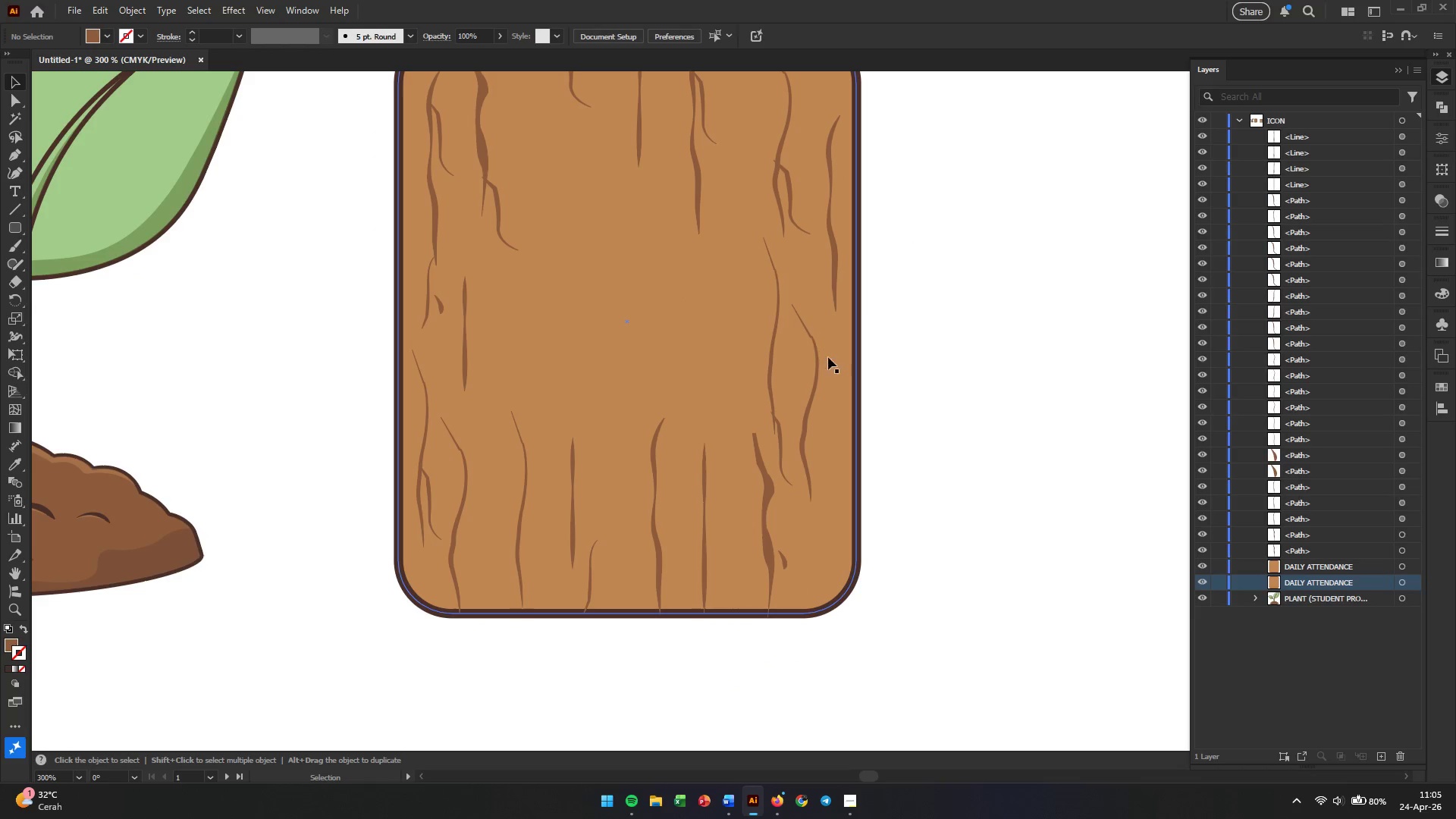 
left_click([828, 362])
 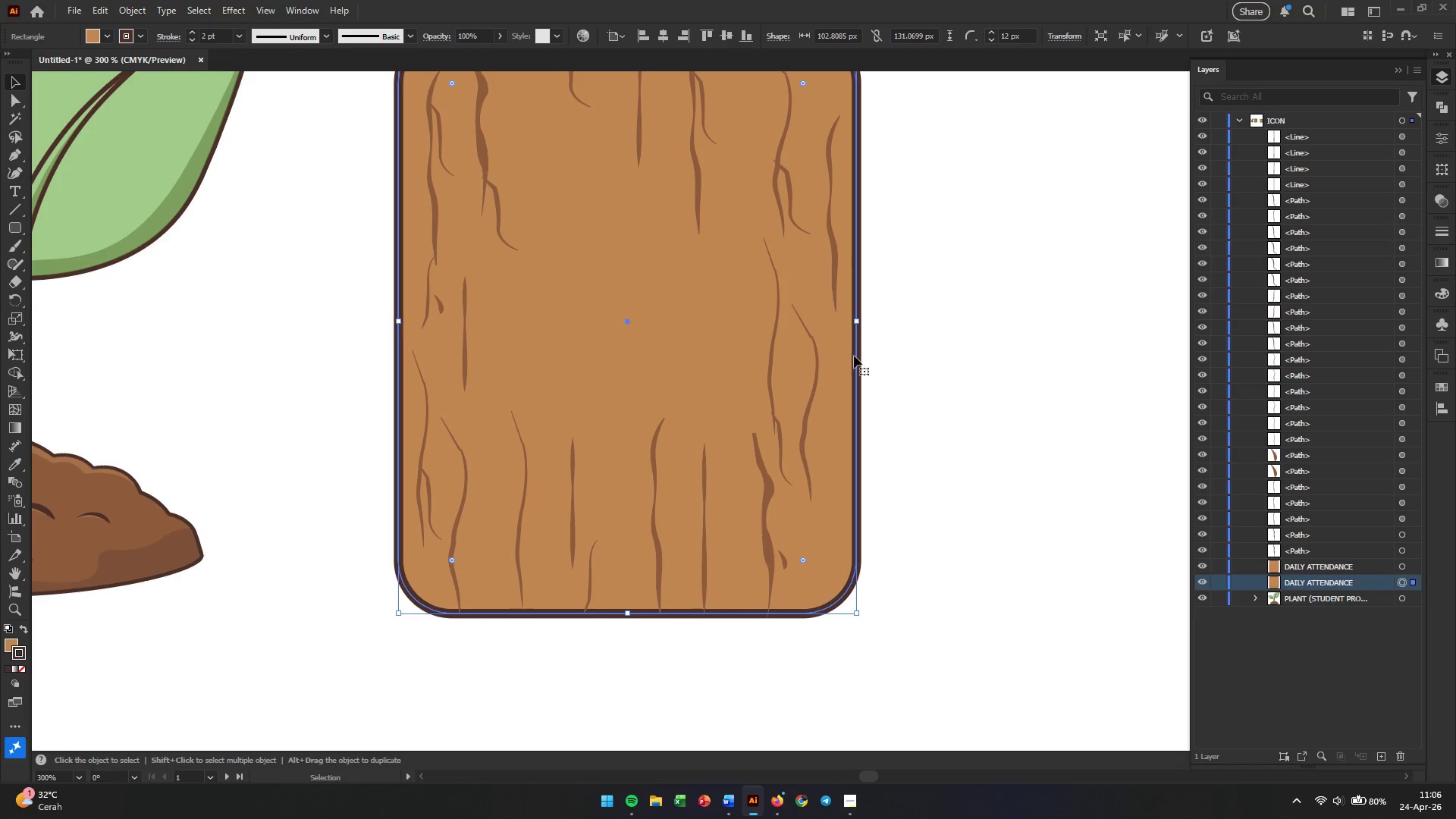 
hold_key(key=AltLeft, duration=0.34)
scroll: coordinate [860, 353], scroll_direction: down, amount: 1.0
 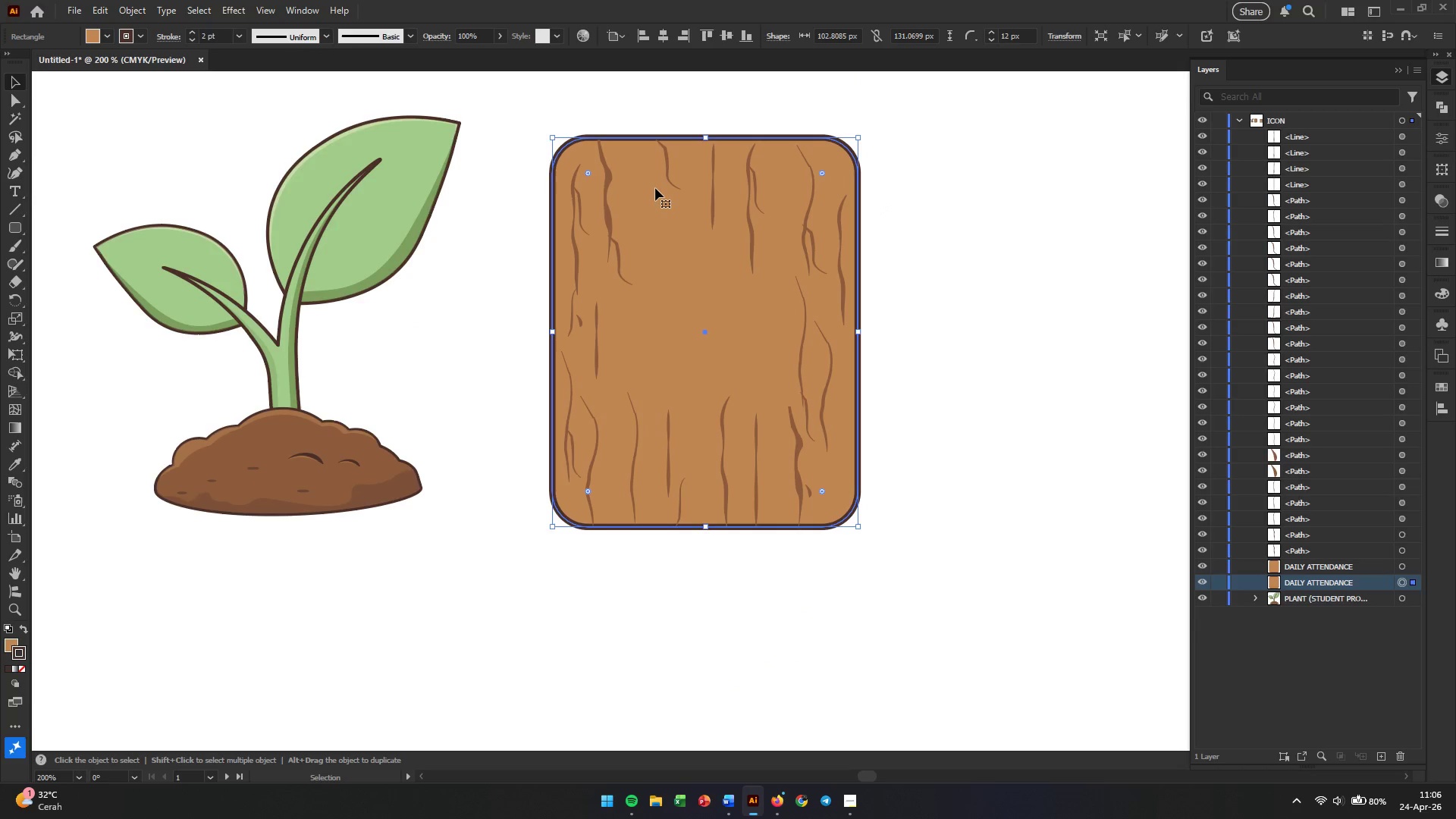 
left_click([905, 177])
 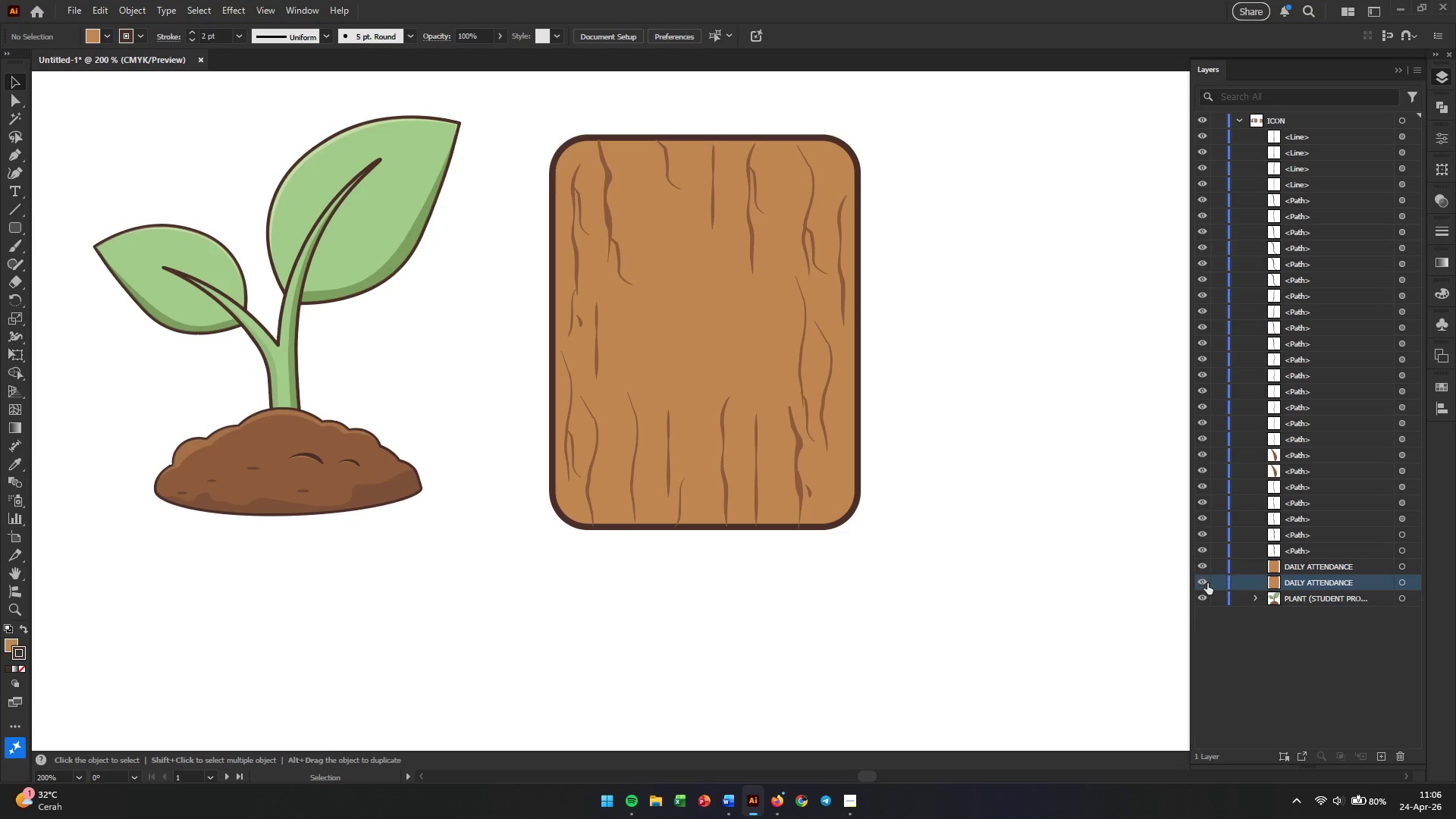 
left_click([1225, 584])
 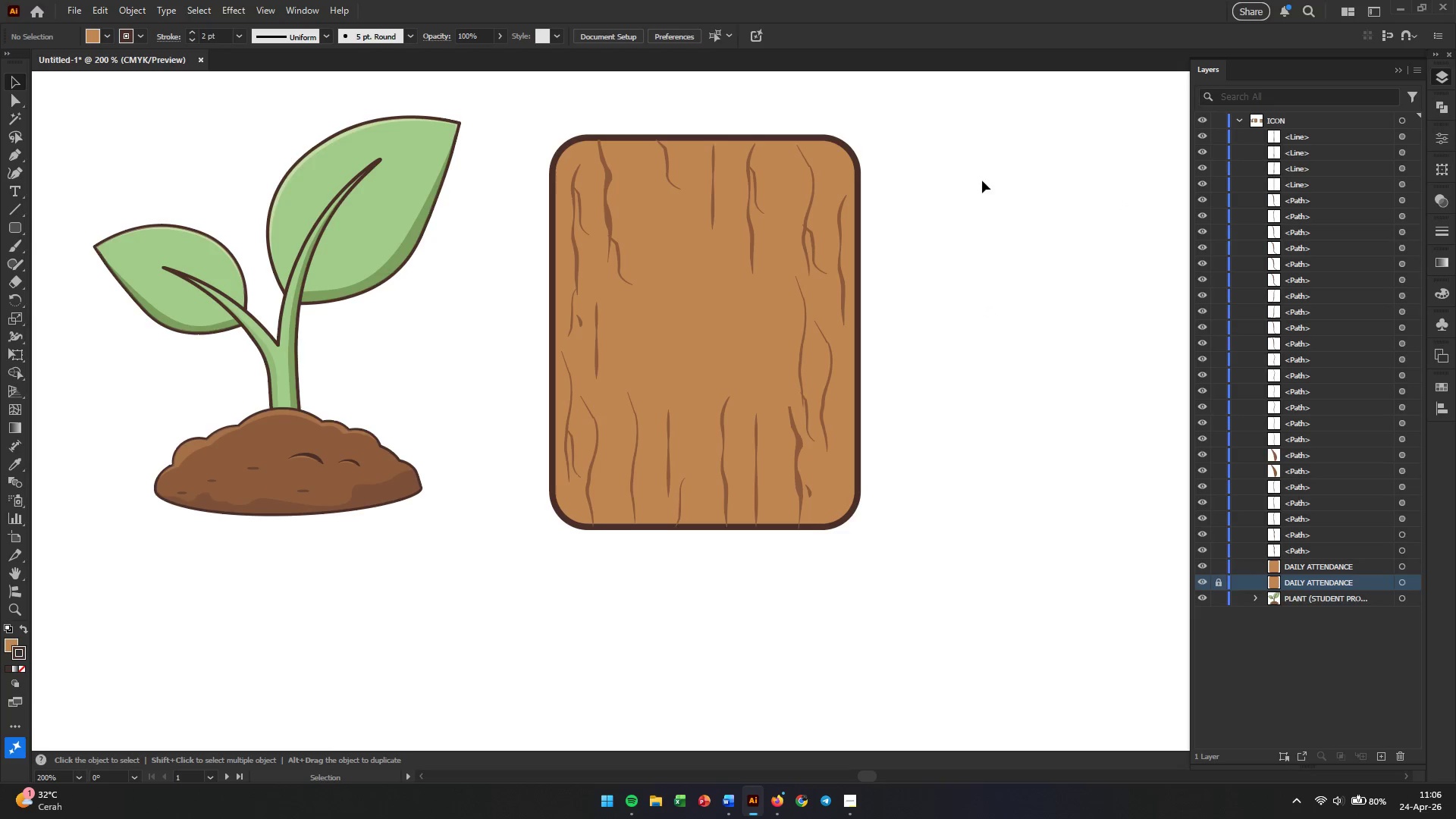 
left_click_drag(start_coordinate=[940, 121], to_coordinate=[534, 592])
 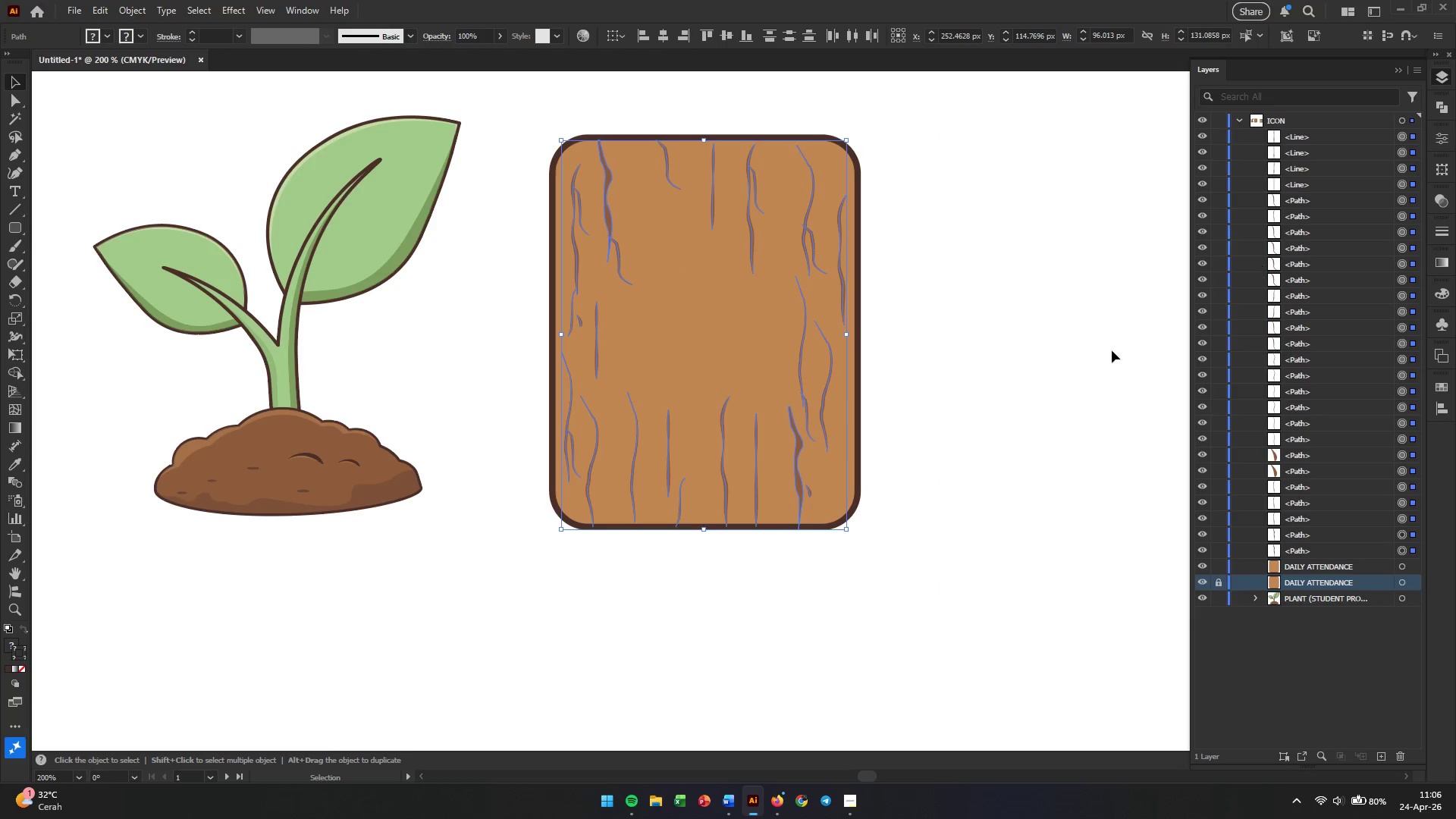 
key(Control+G)
 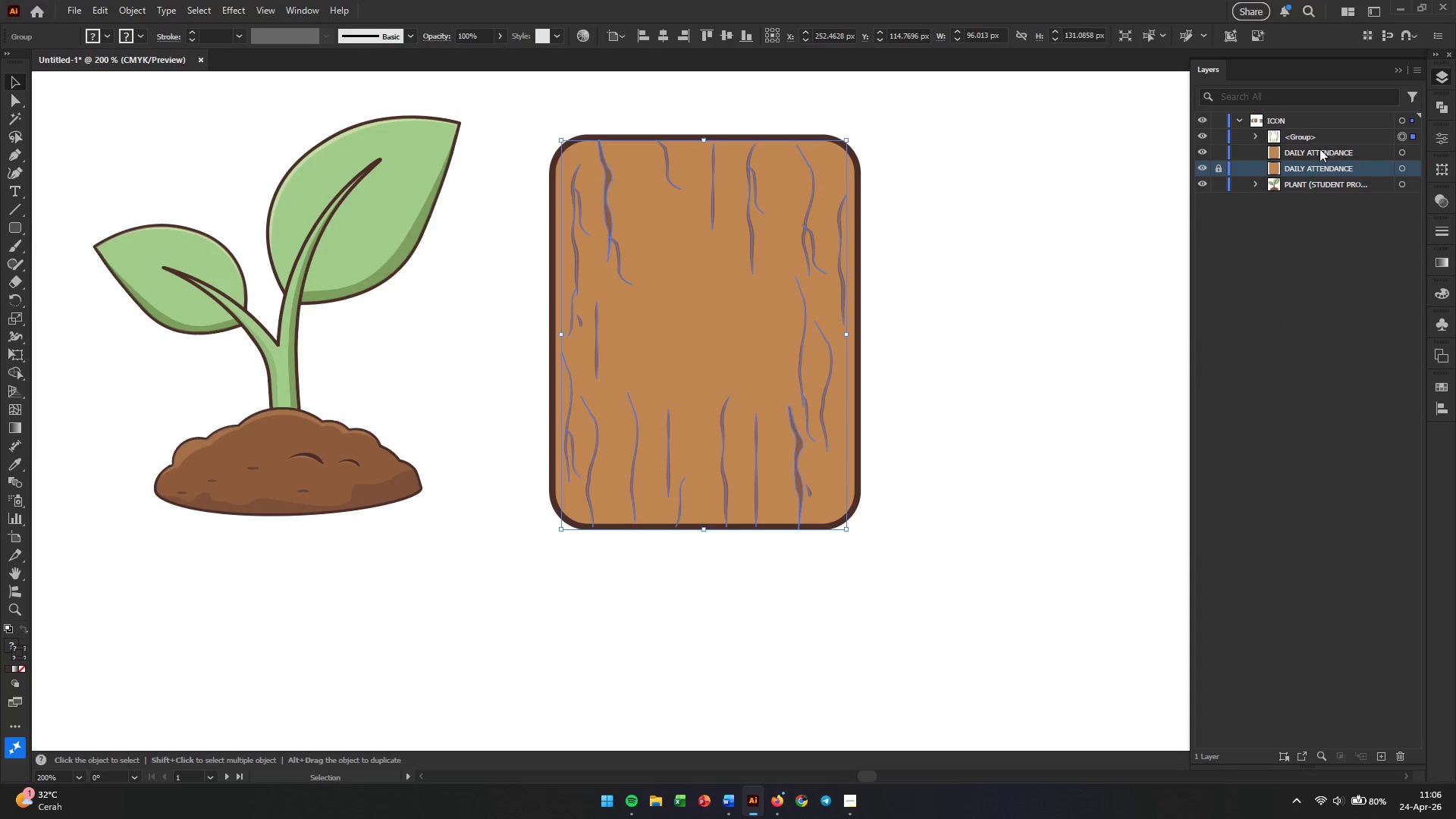 
left_click([1294, 140])
 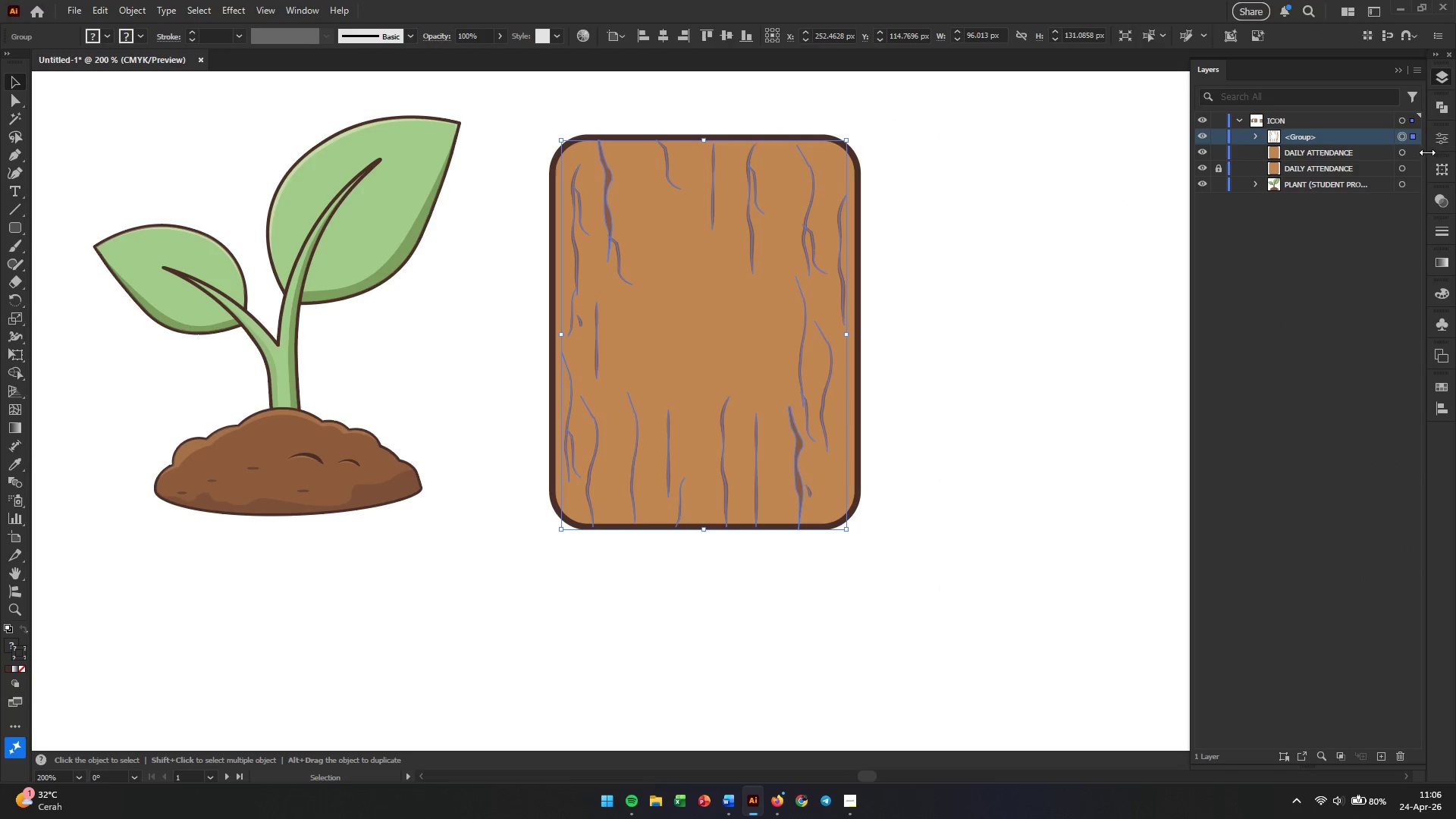 
left_click([1445, 138])
 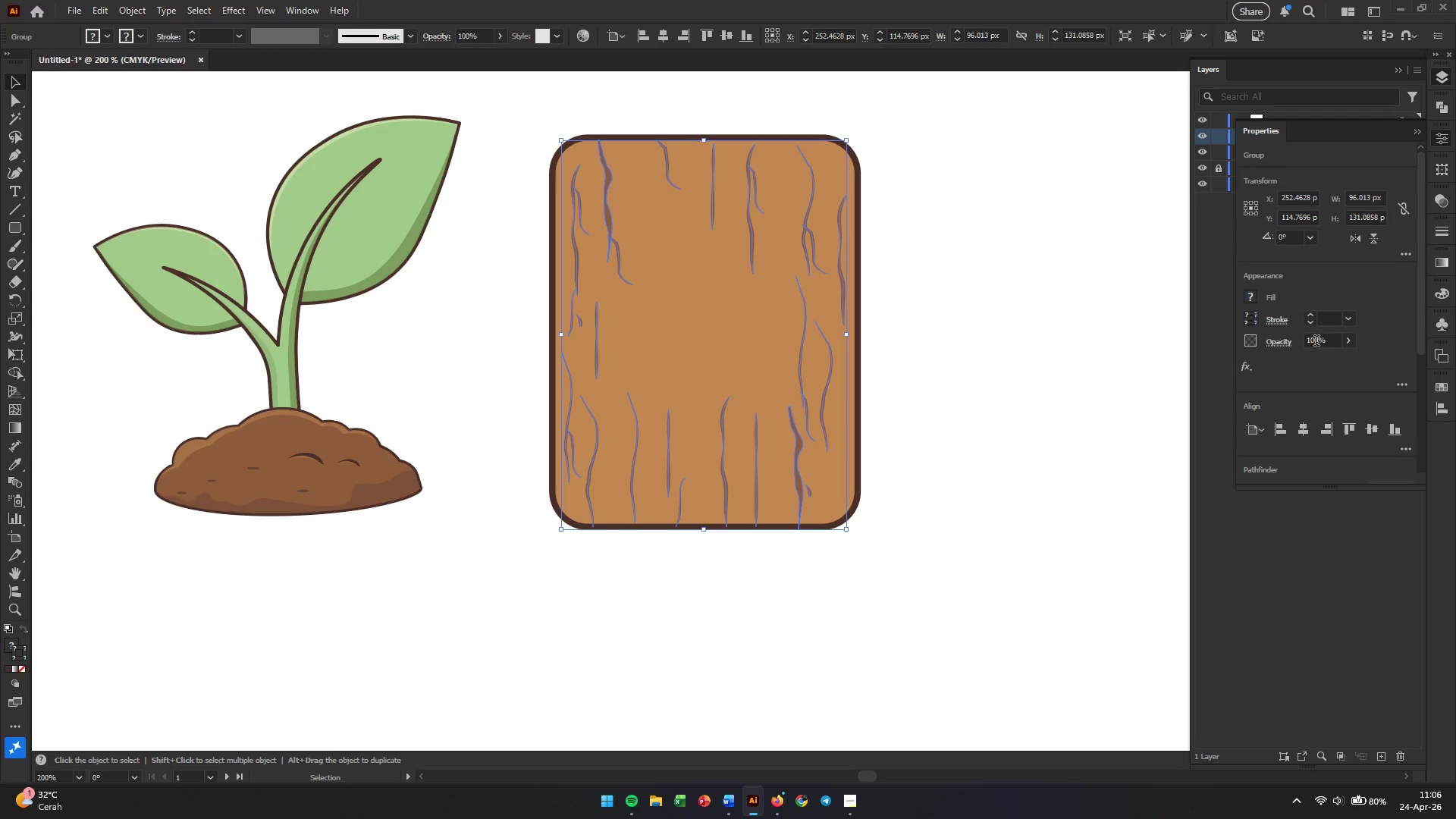 
double_click([1315, 345])
 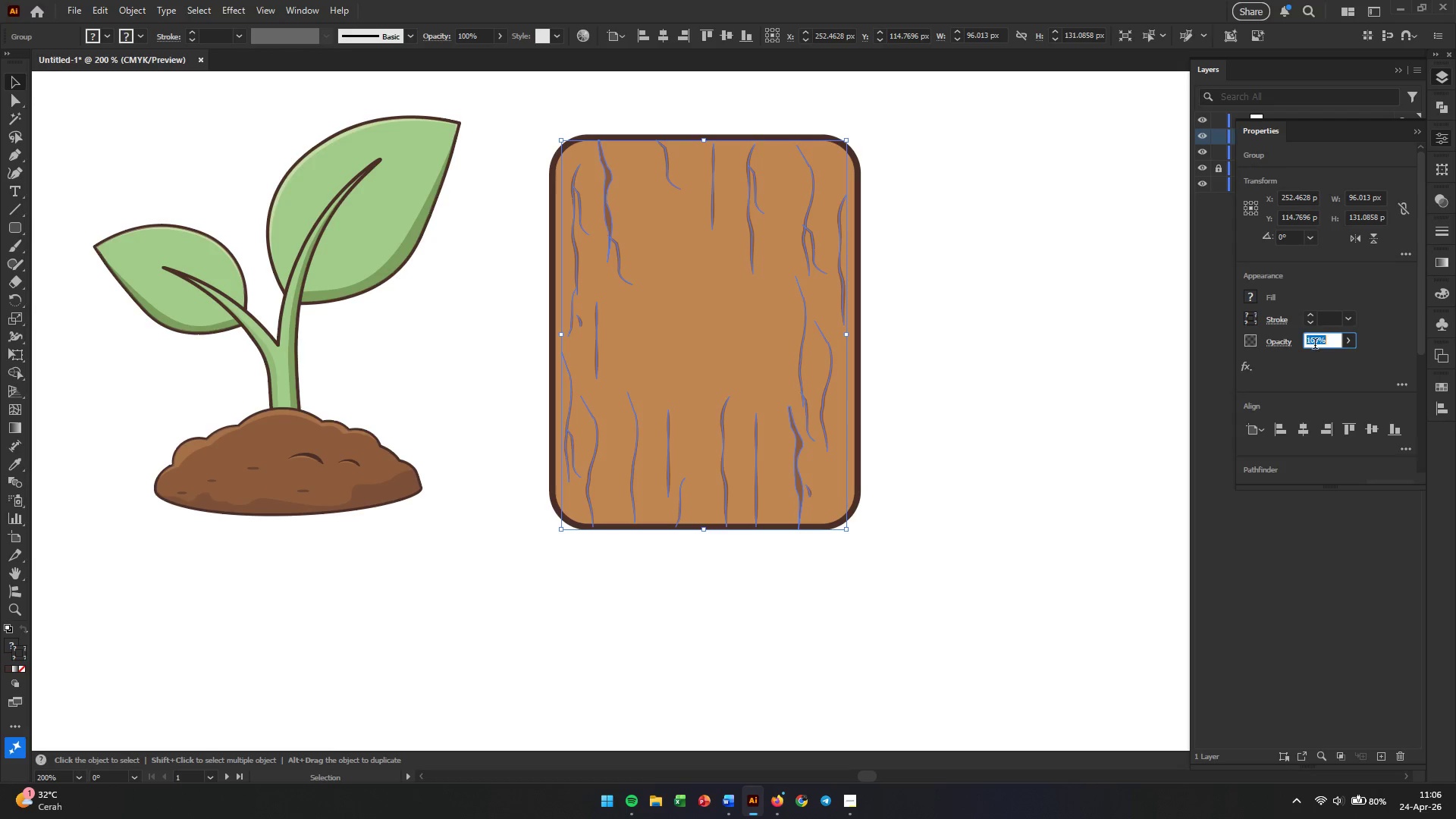 
triple_click([1315, 345])
 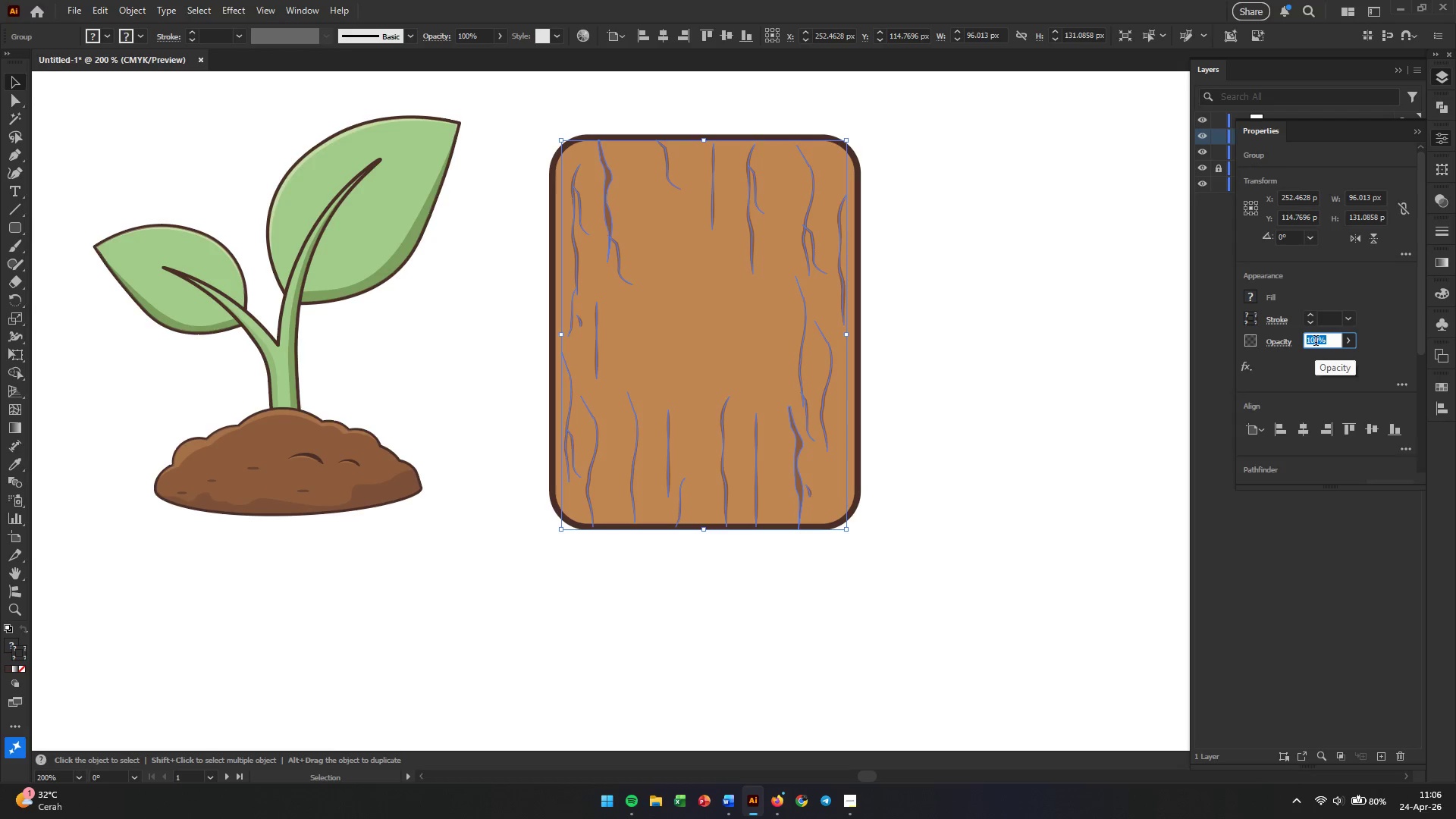 
key(Numpad5)
 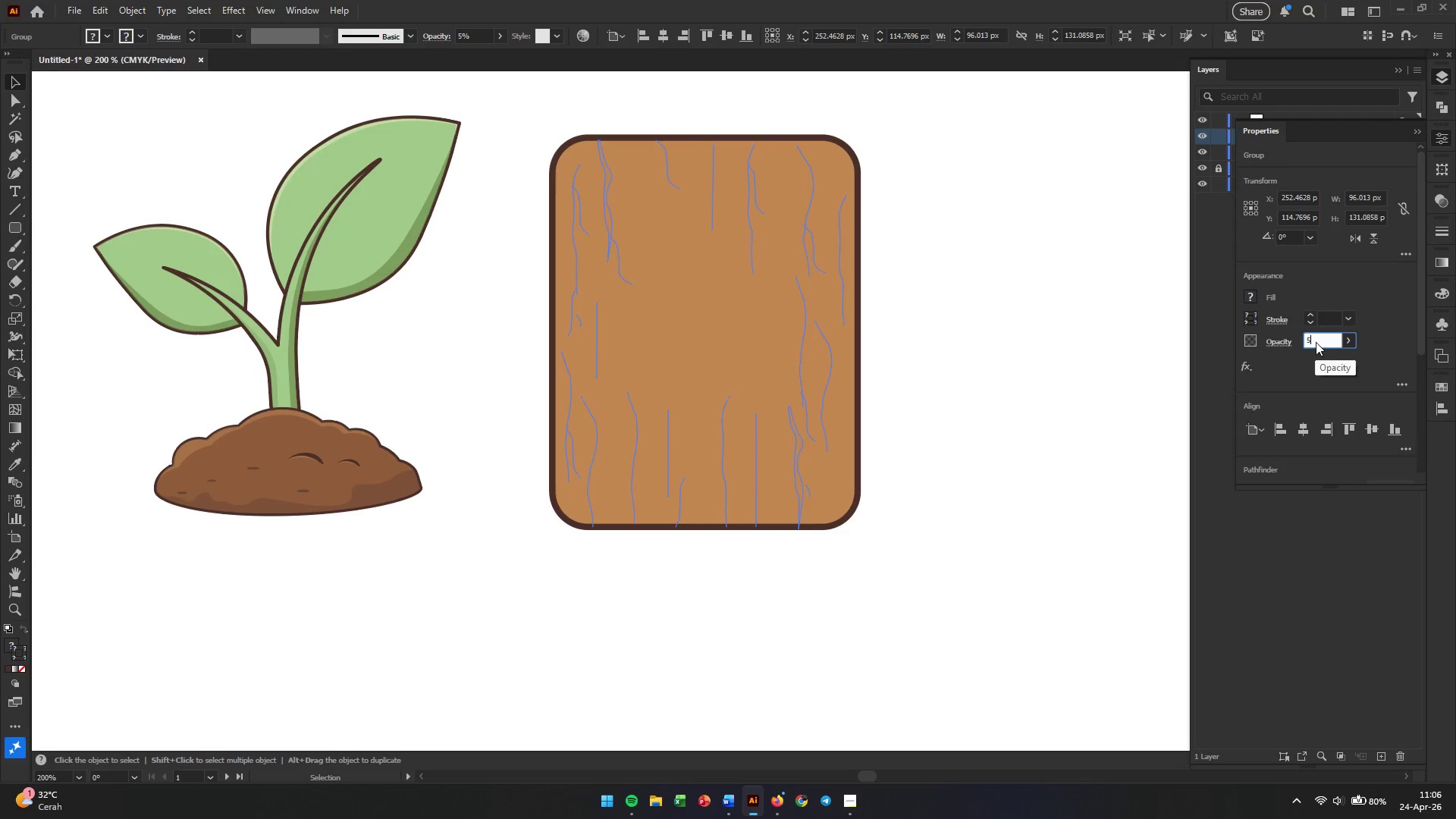 
key(Numpad0)
 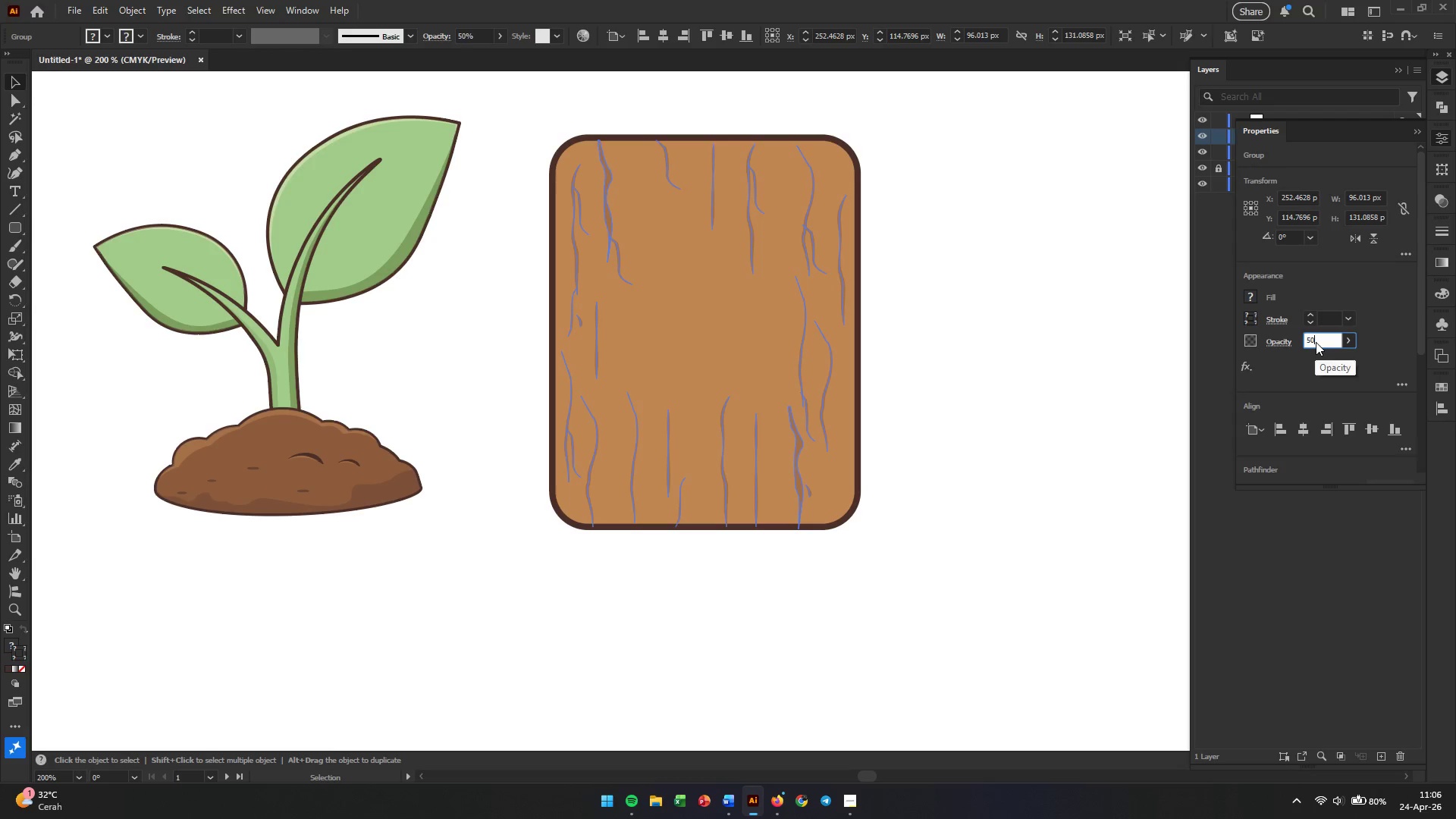 
key(Enter)
 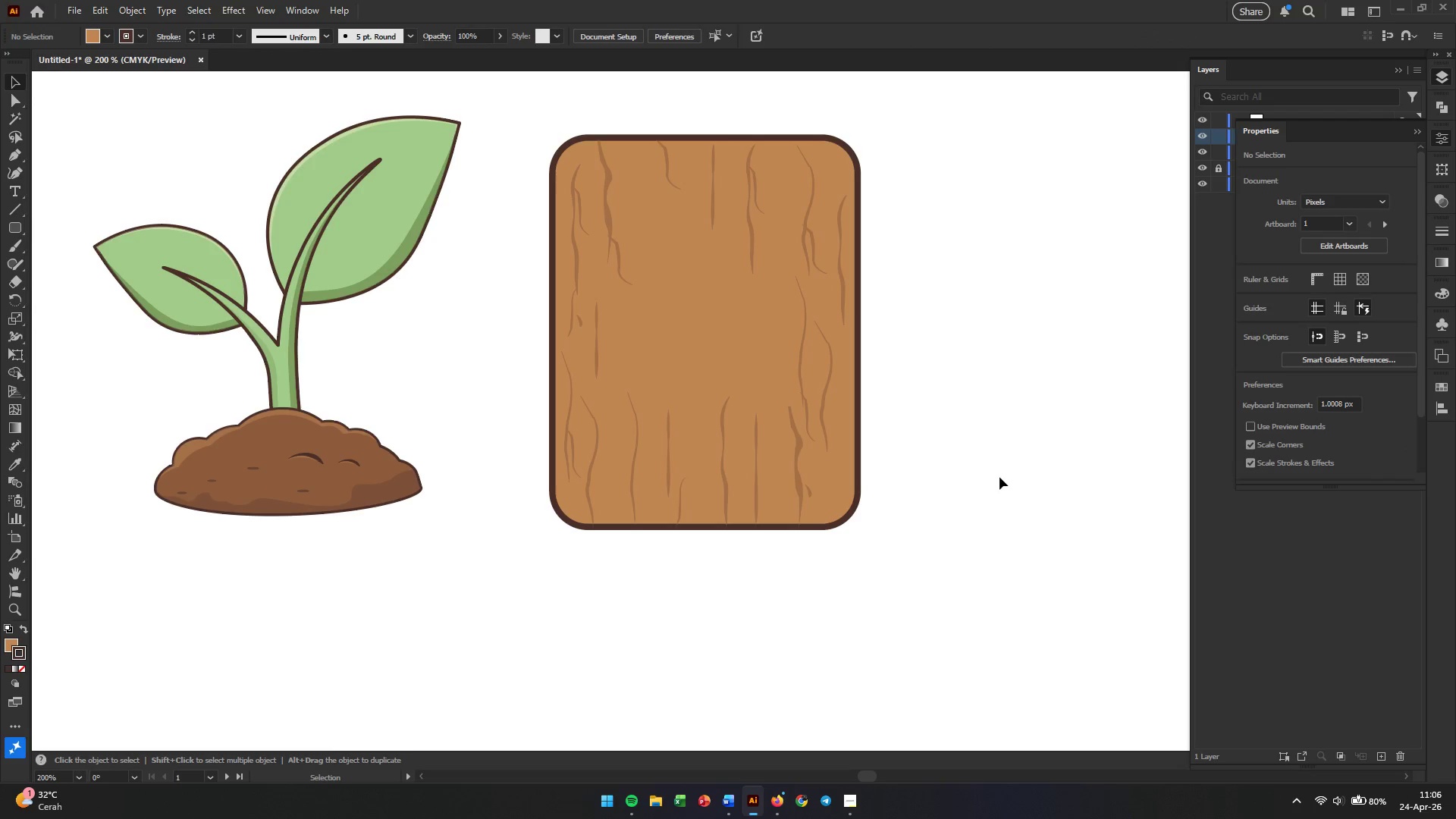 
wait(8.84)
 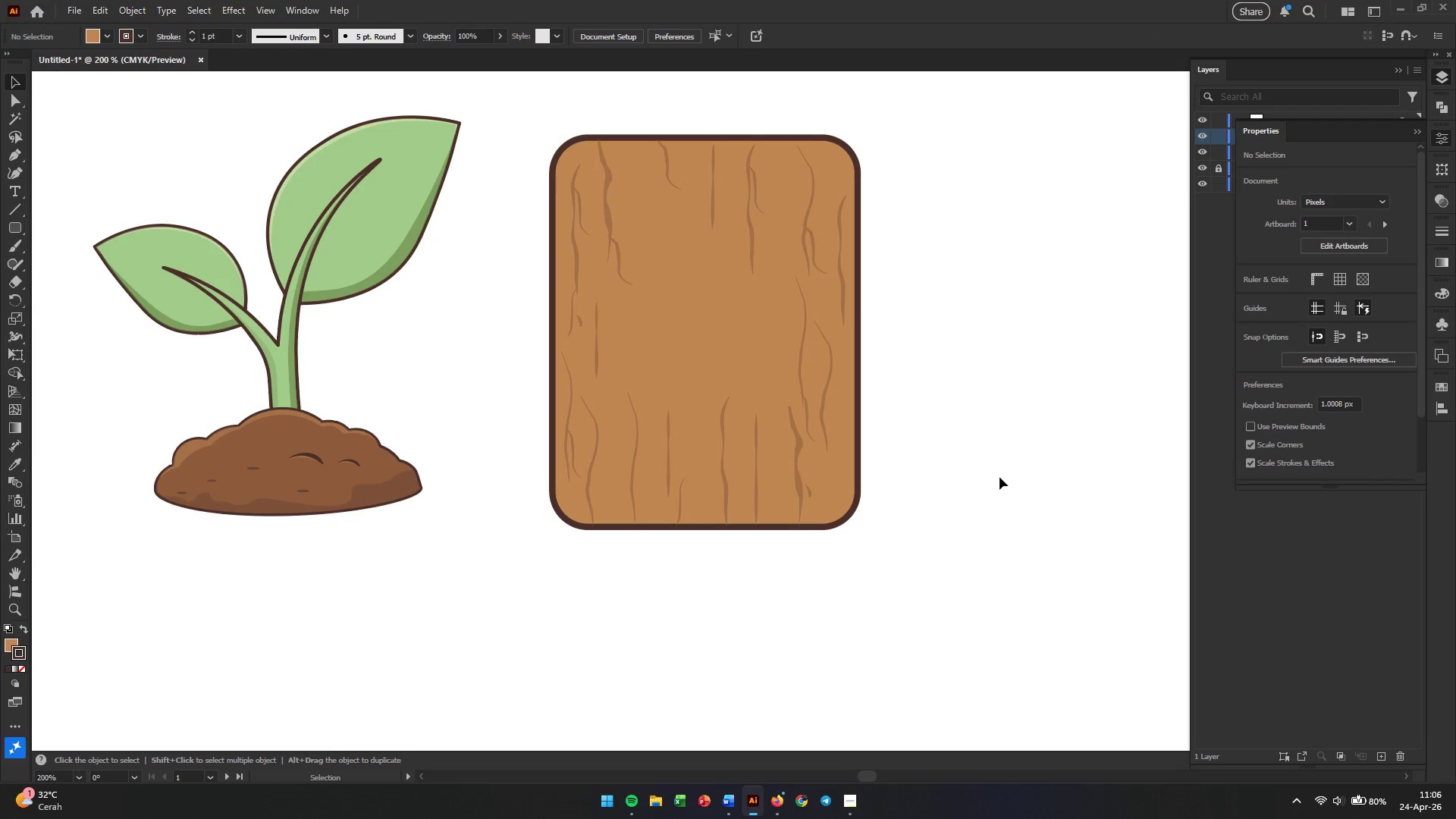 
hold_key(key=AltLeft, duration=0.73)
scroll: coordinate [912, 469], scroll_direction: up, amount: 2.0
 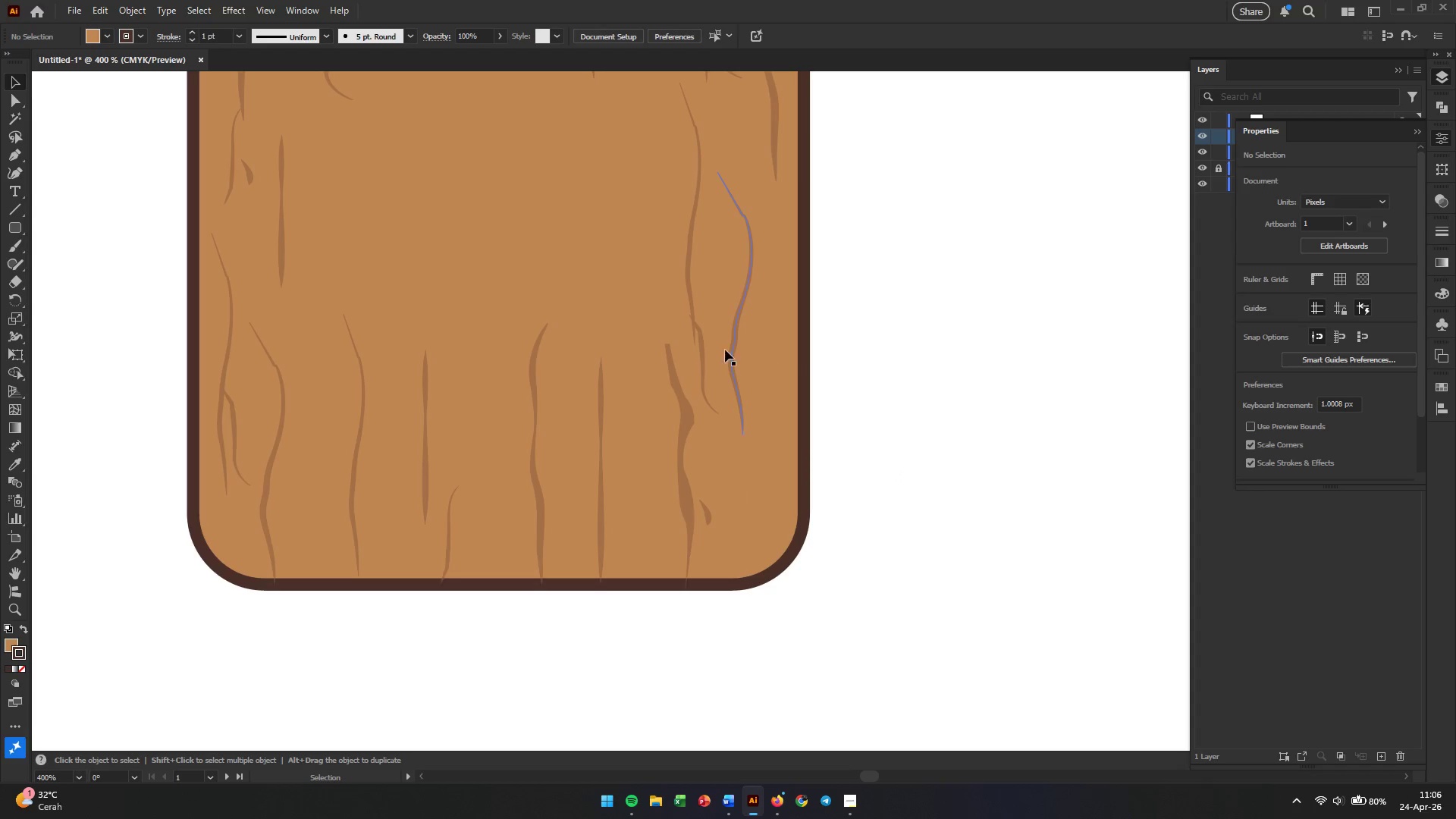 
left_click([676, 394])
 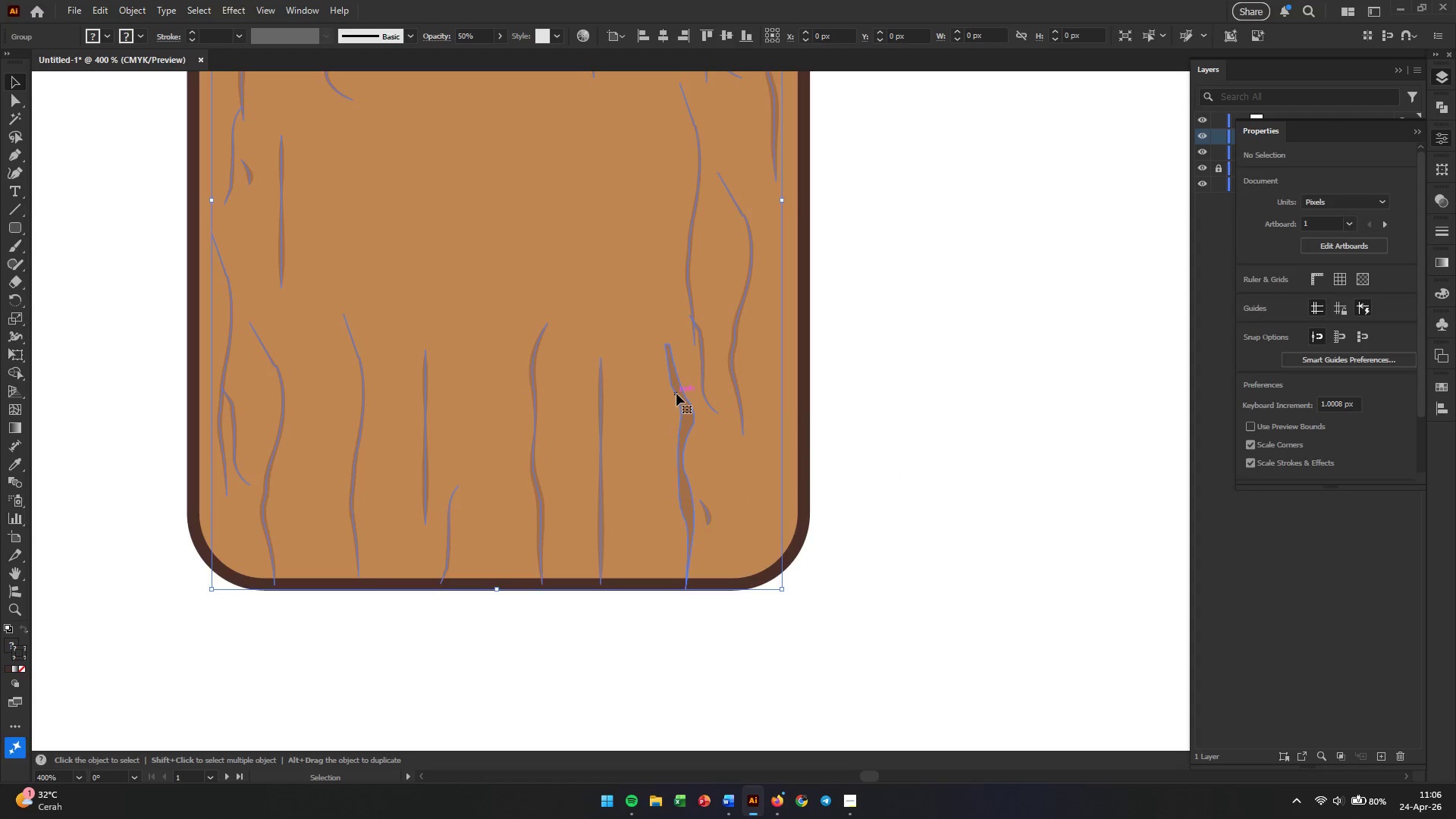 
key(Control+2)
 